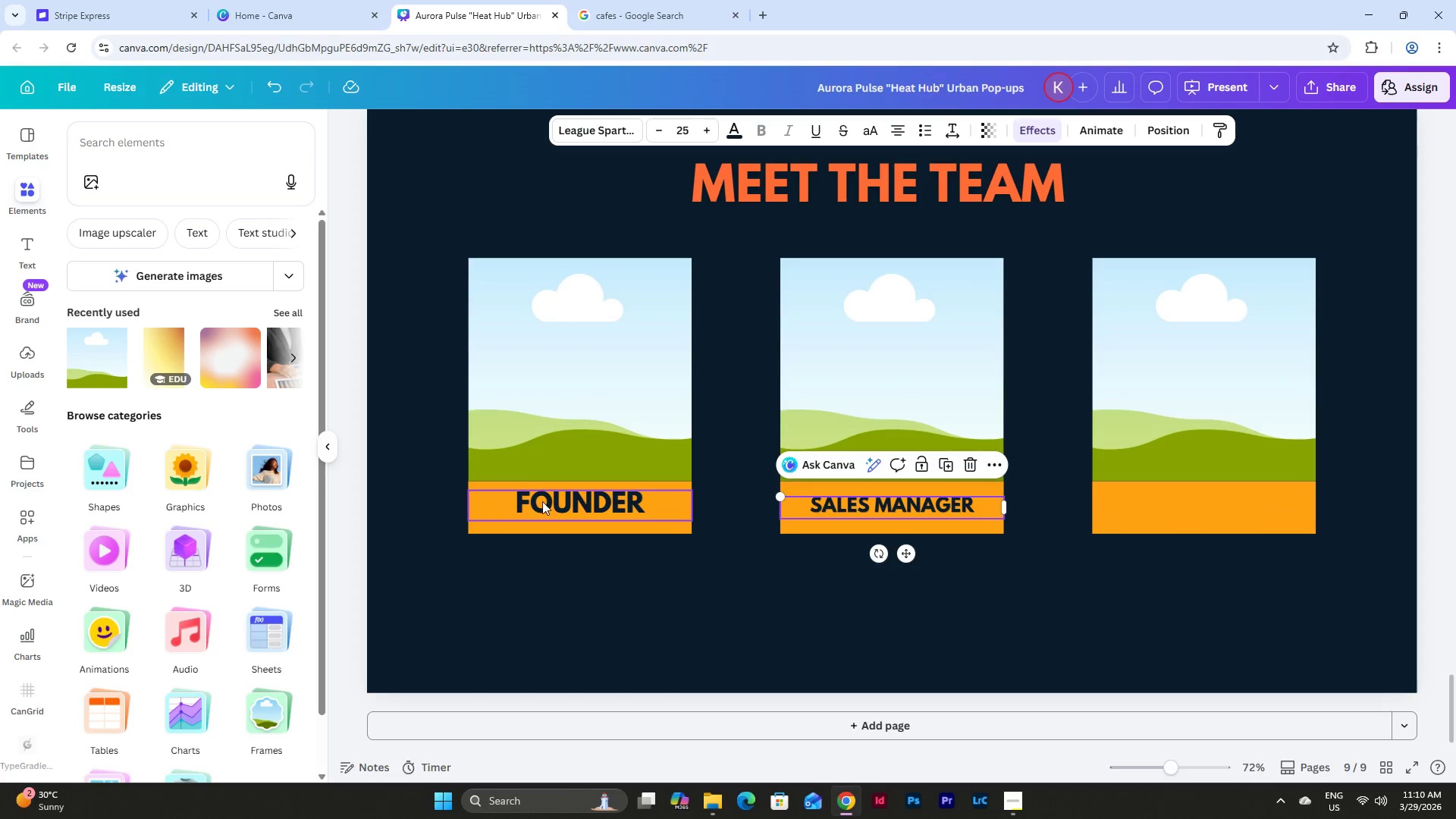 
left_click([596, 501])
 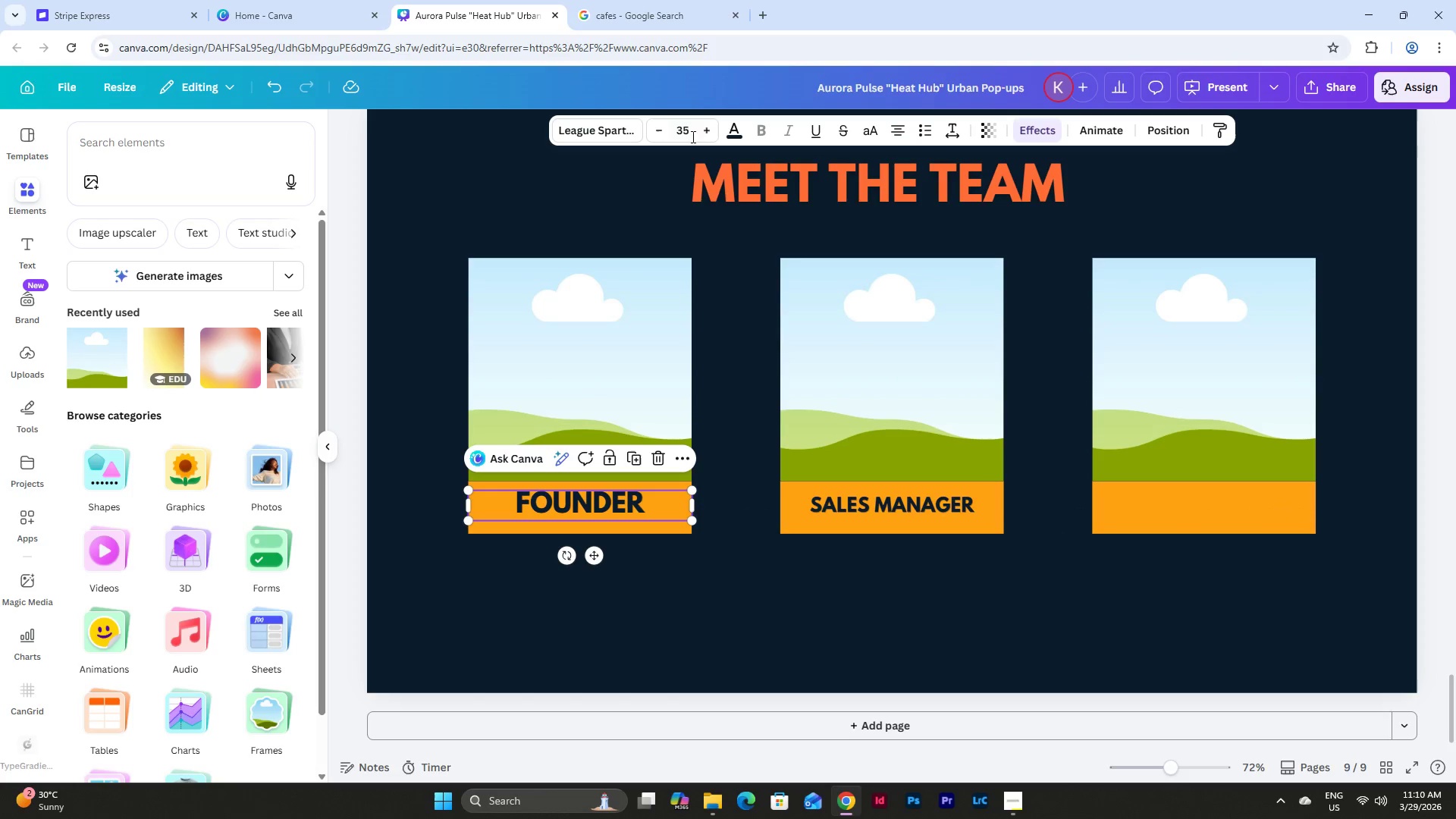 
left_click([692, 127])
 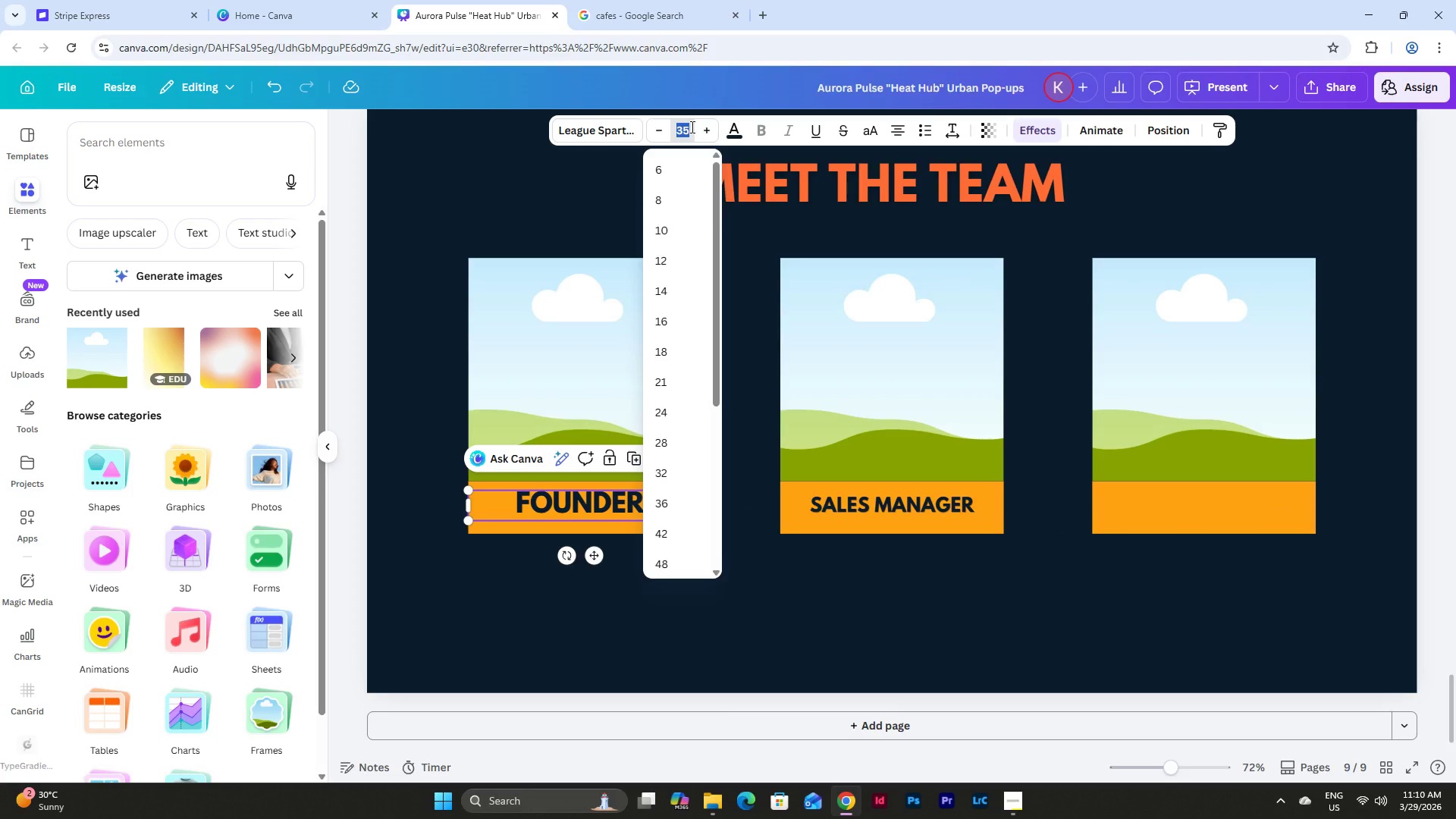 
key(Numpad2)
 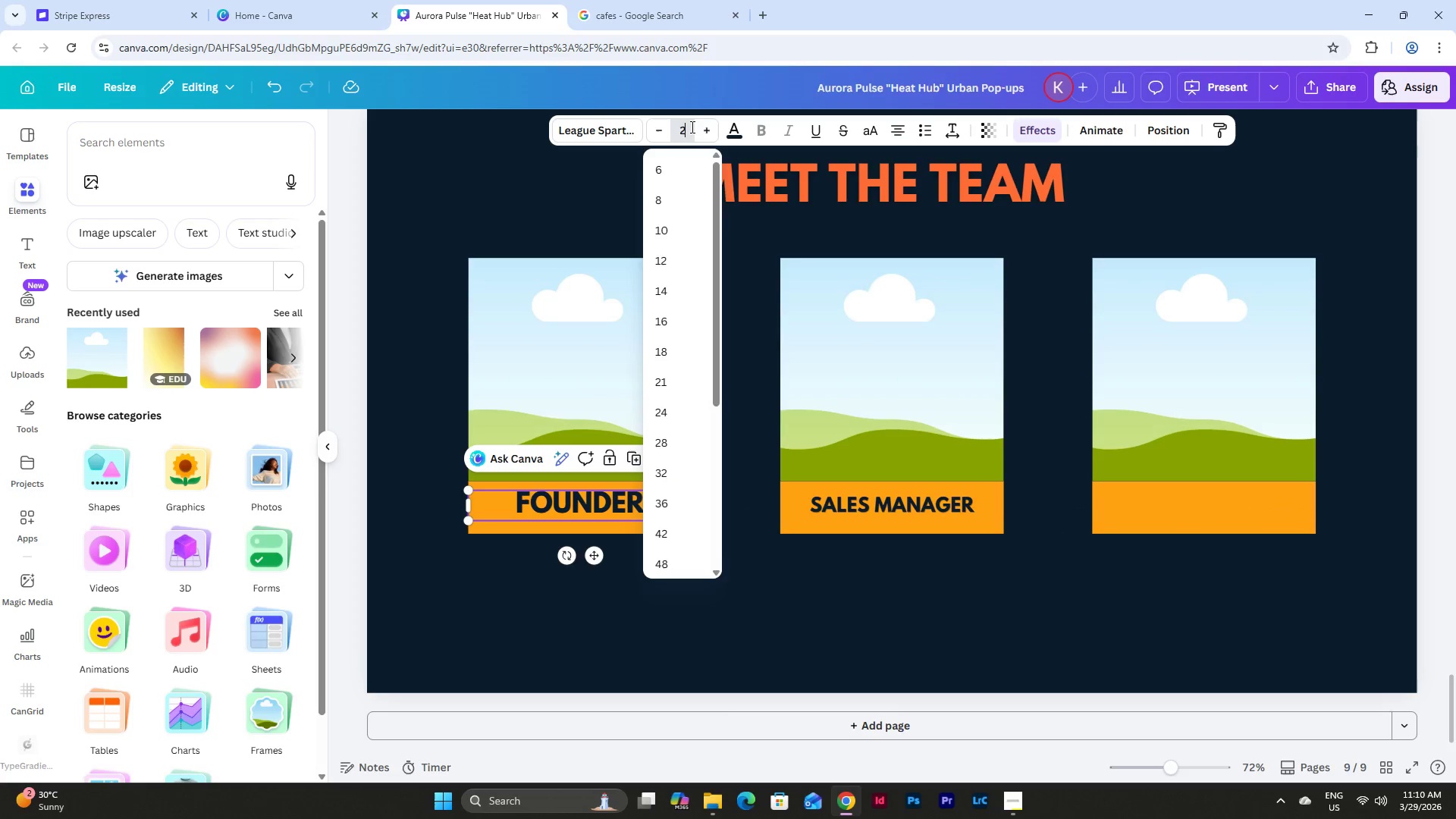 
key(Numpad5)
 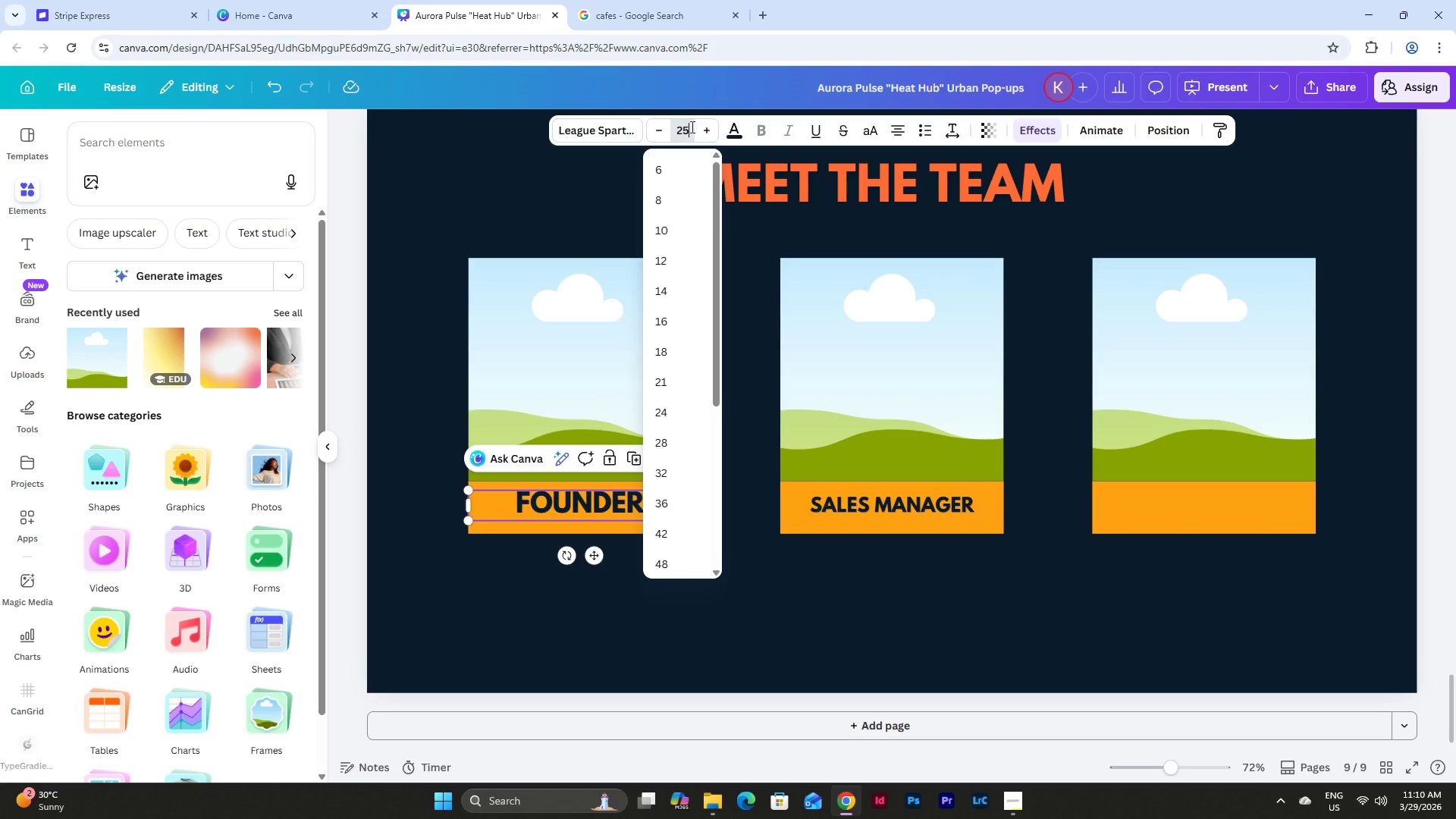 
key(NumpadEnter)
 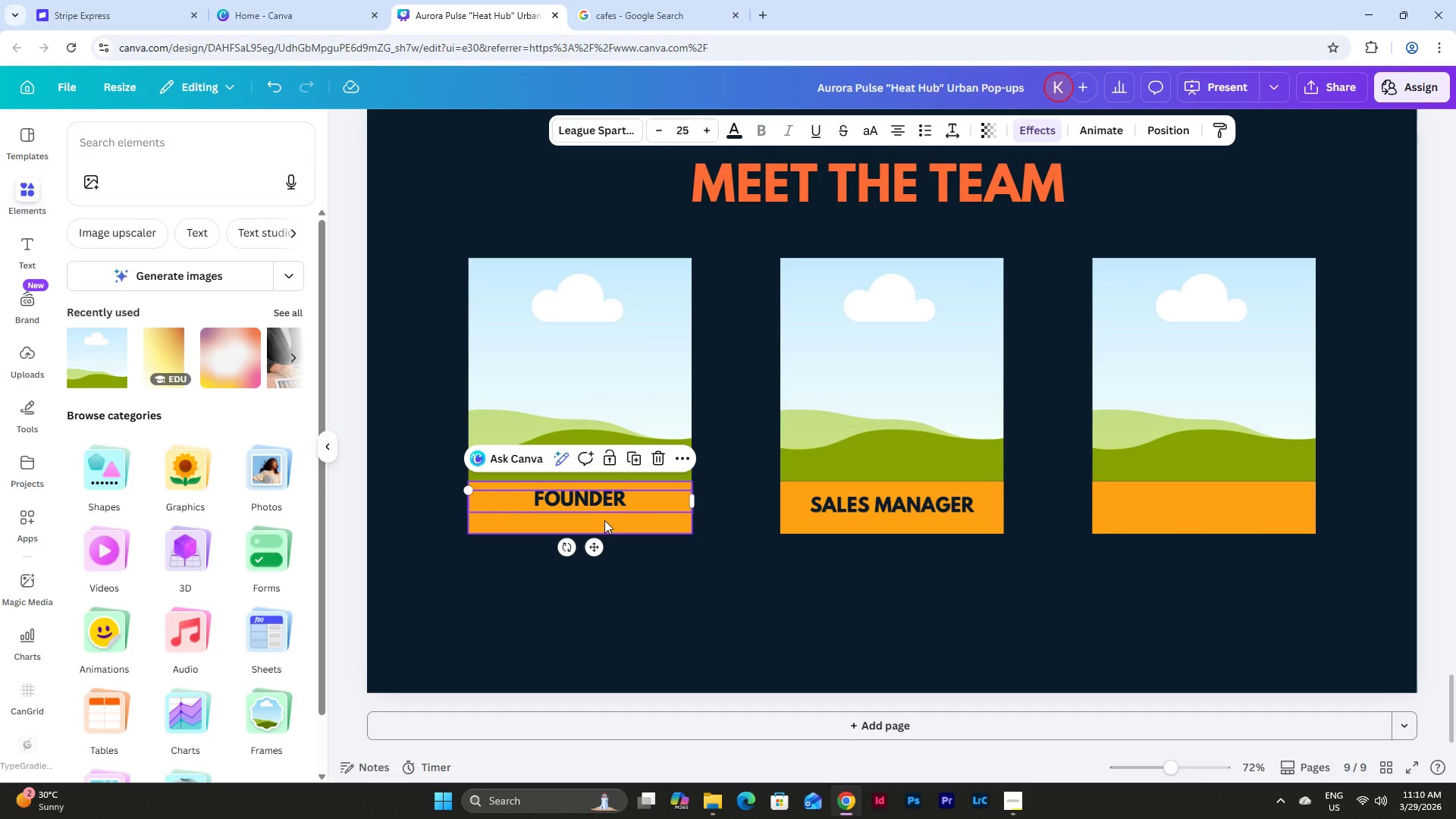 
left_click_drag(start_coordinate=[593, 500], to_coordinate=[593, 505])
 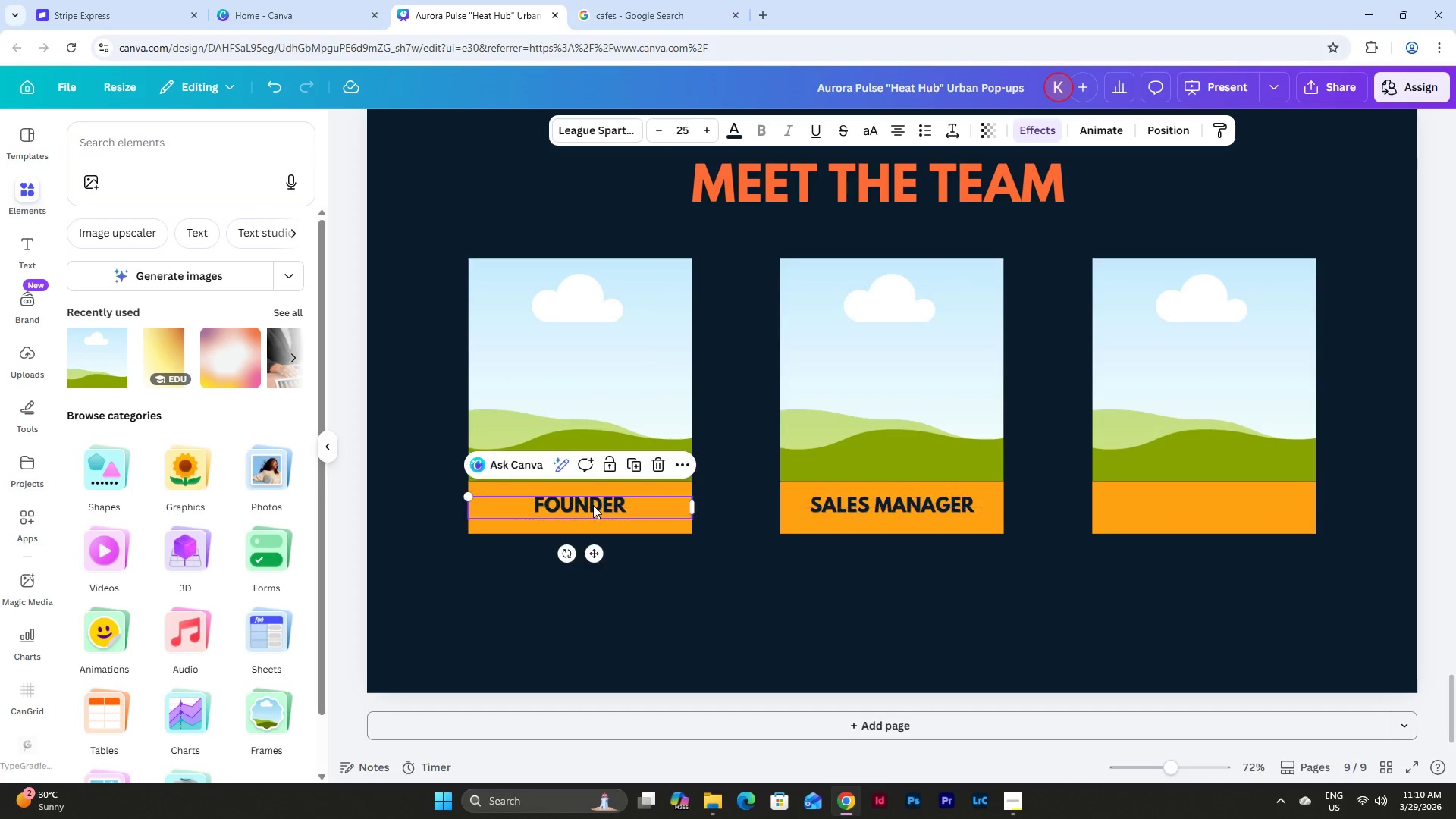 
left_click([593, 505])
 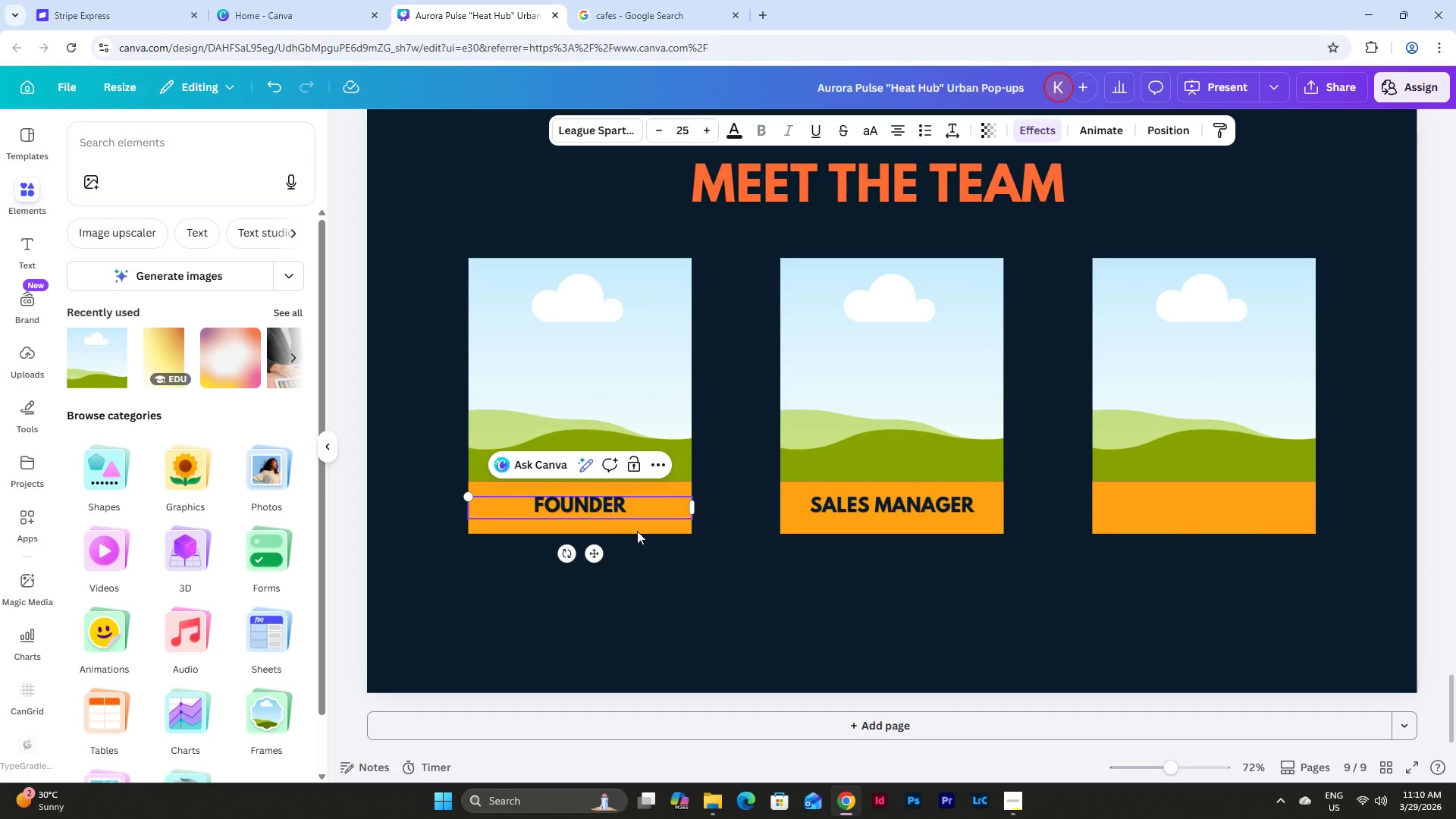 
left_click([639, 554])
 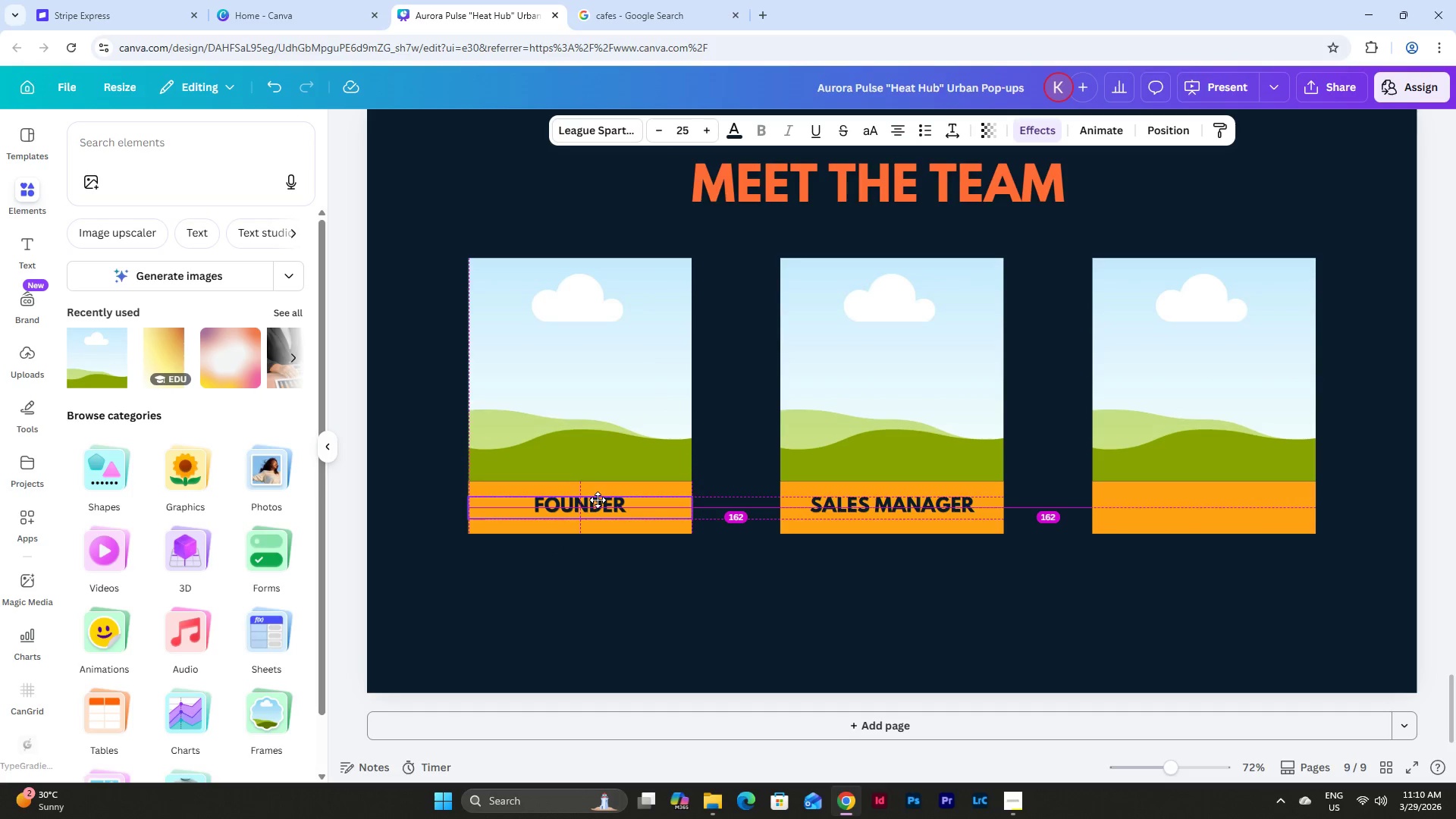 
left_click([682, 580])
 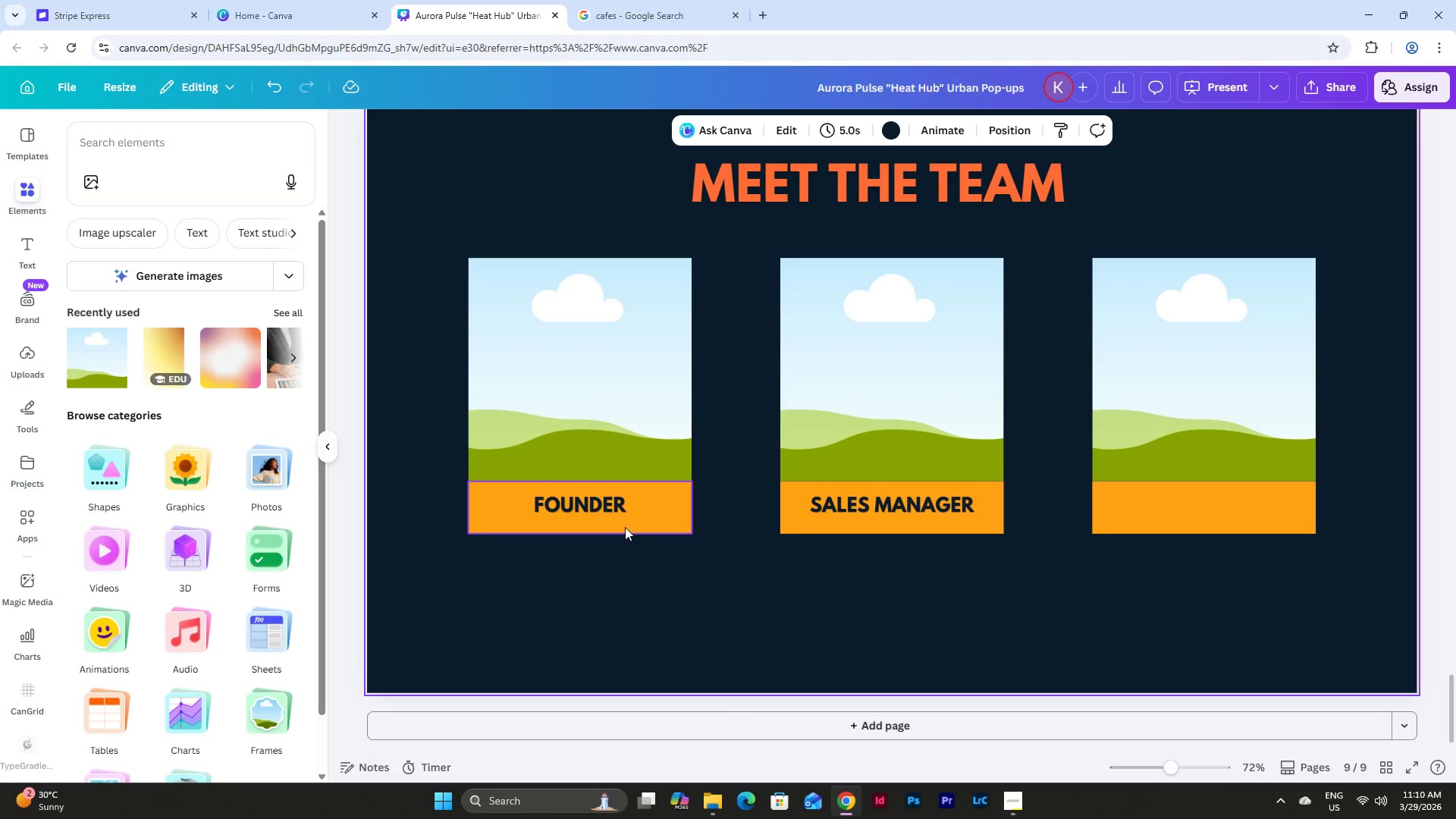 
left_click([625, 526])
 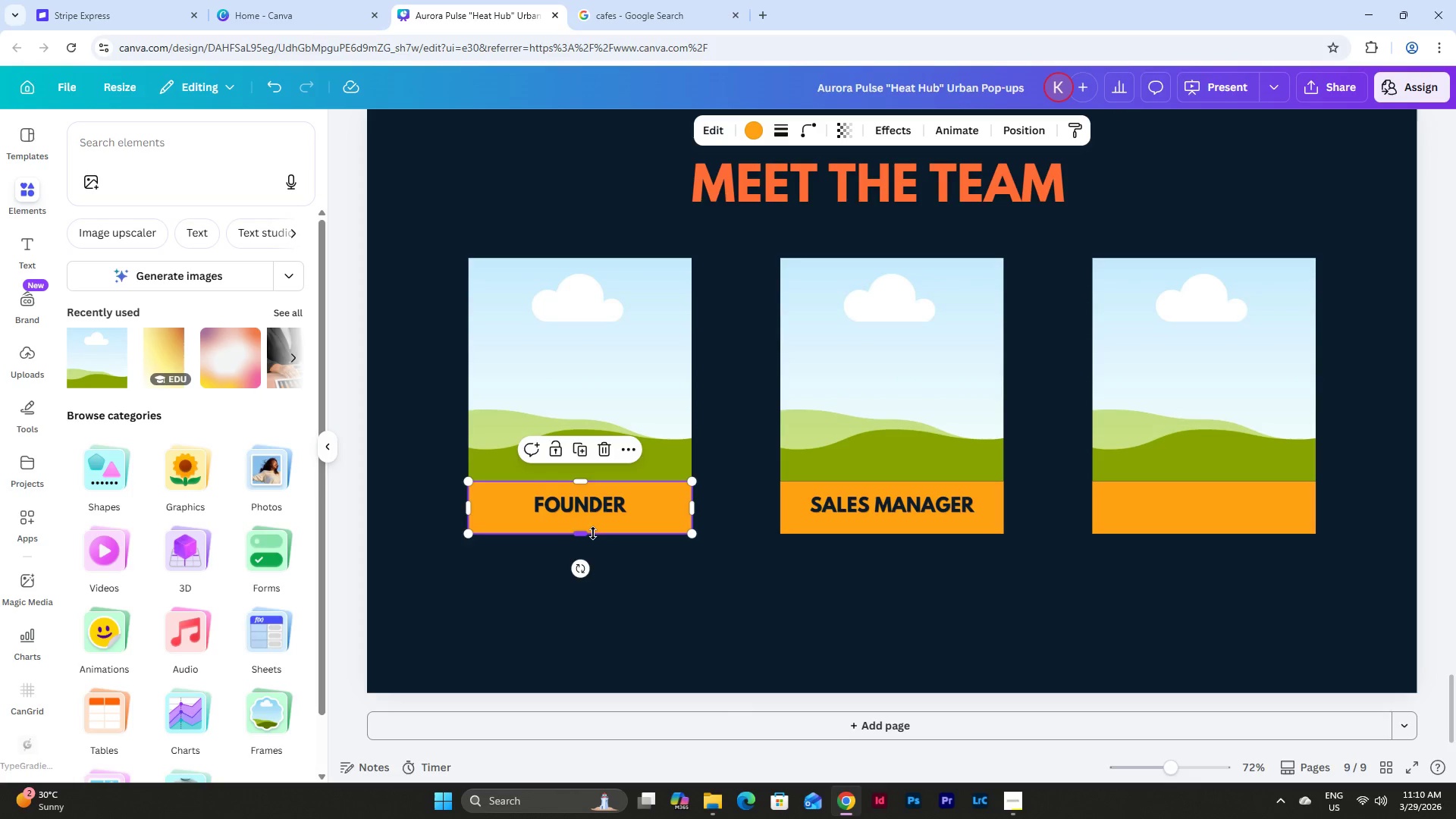 
left_click_drag(start_coordinate=[593, 533], to_coordinate=[594, 526])
 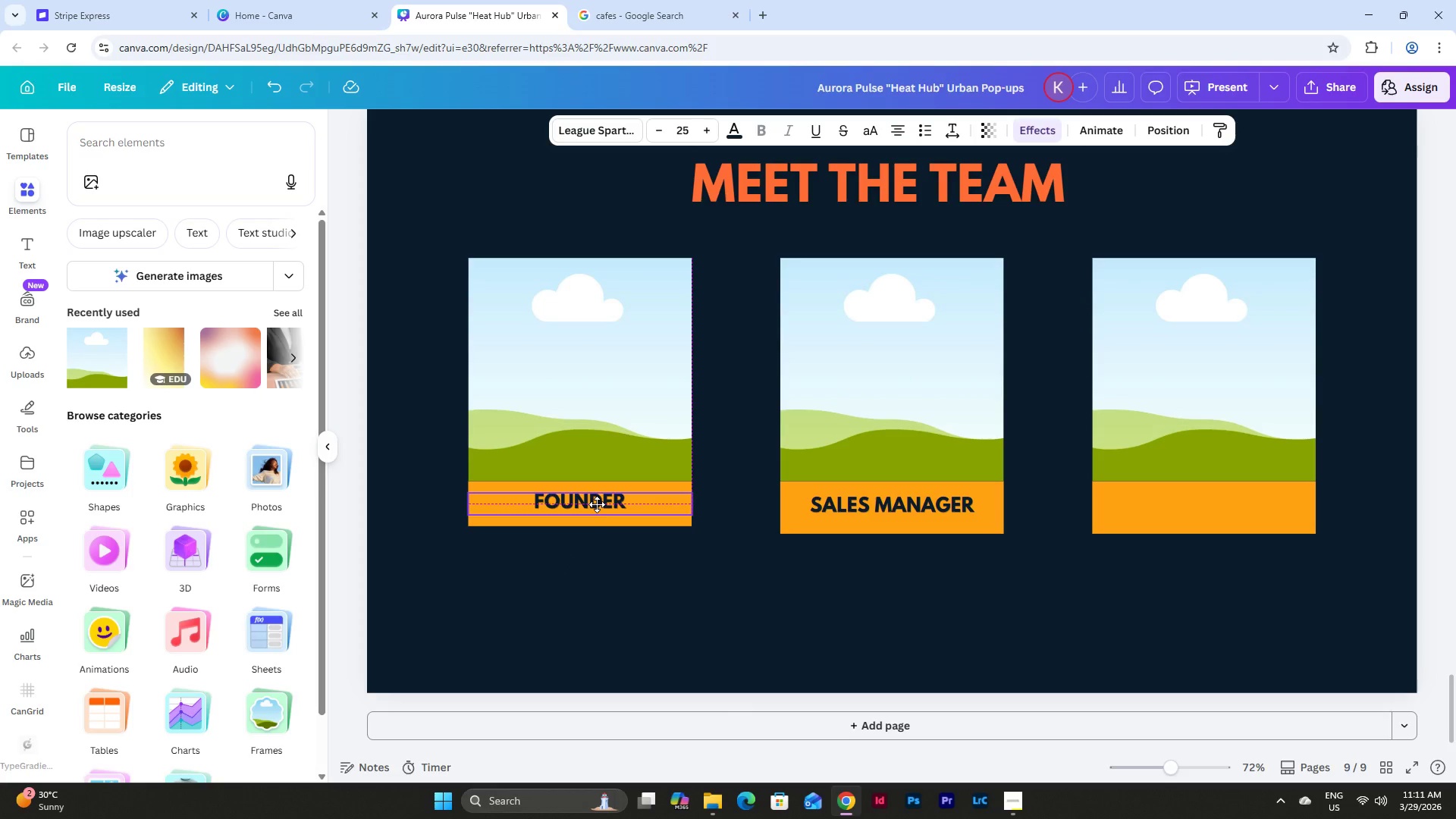 
left_click([893, 508])
 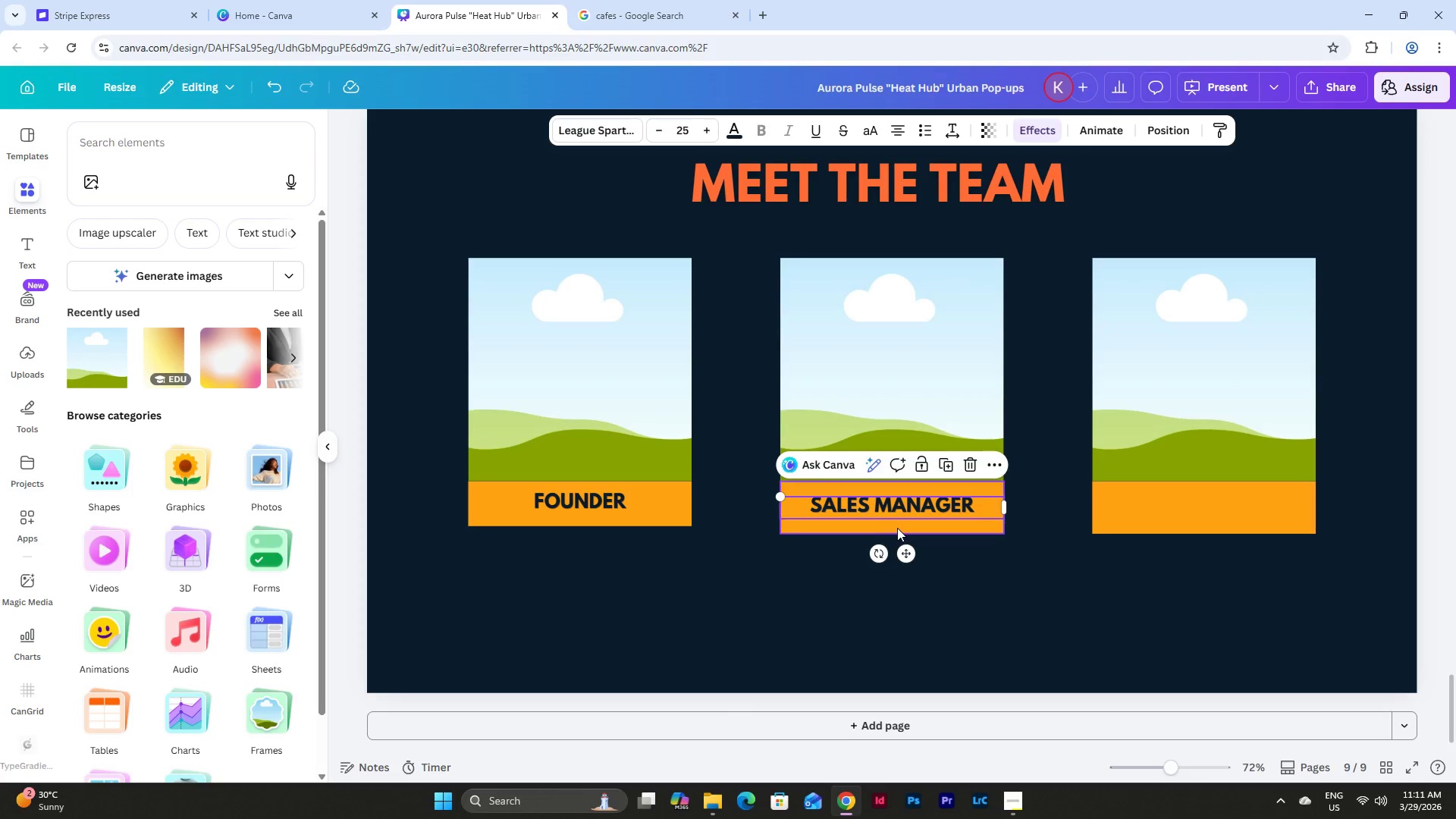 
left_click([897, 528])
 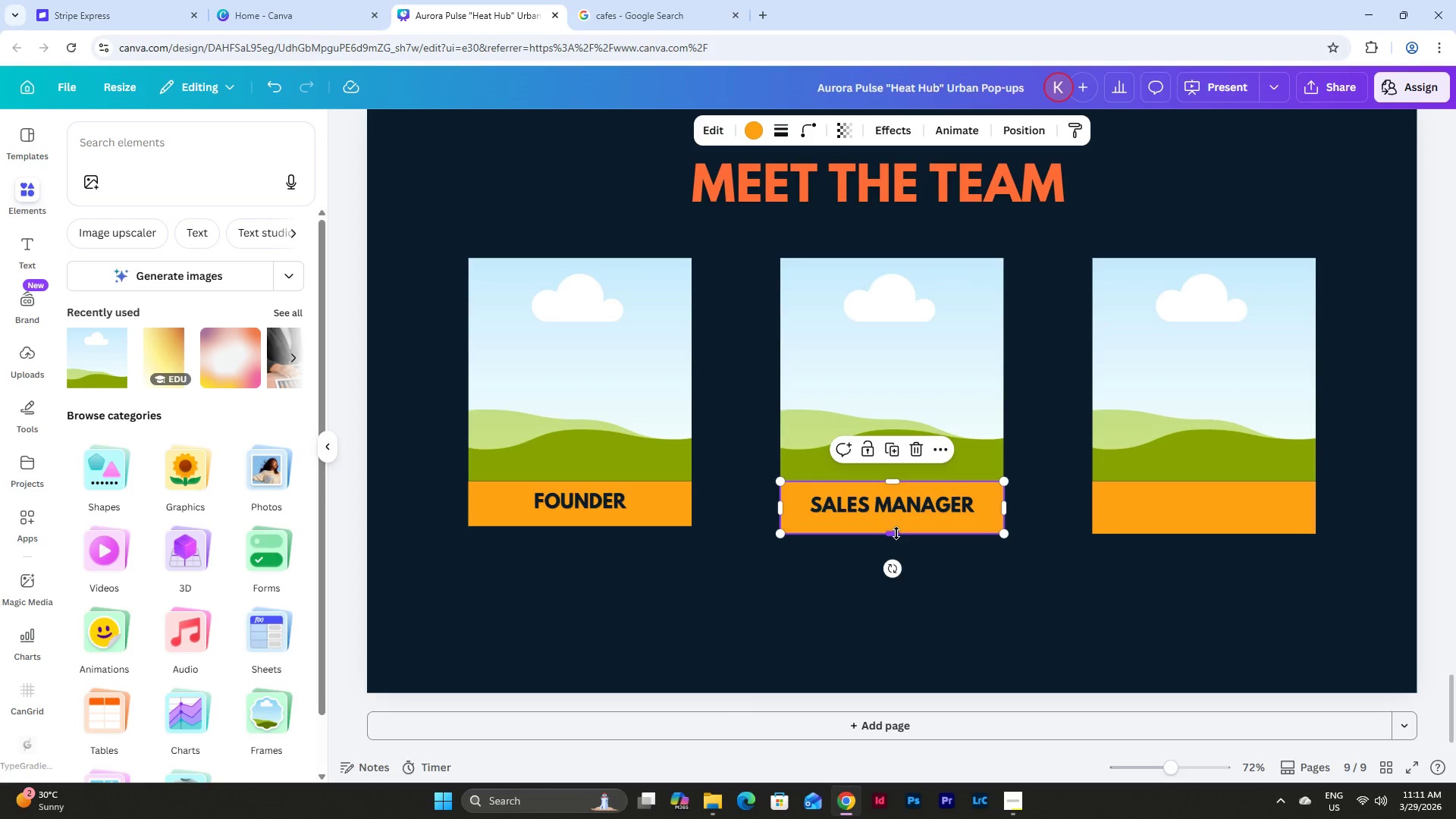 
left_click_drag(start_coordinate=[896, 533], to_coordinate=[893, 522])
 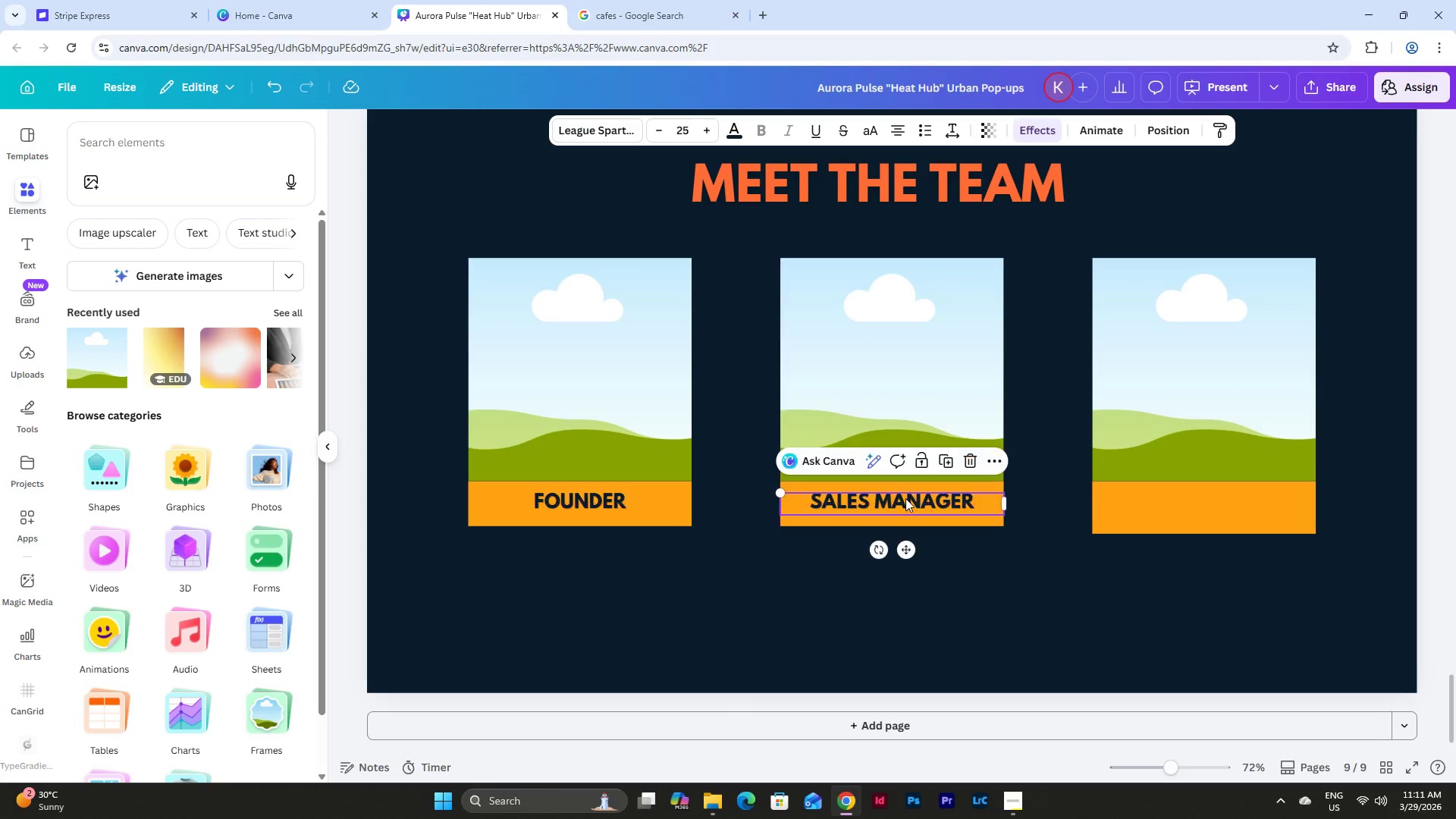 
left_click([990, 564])
 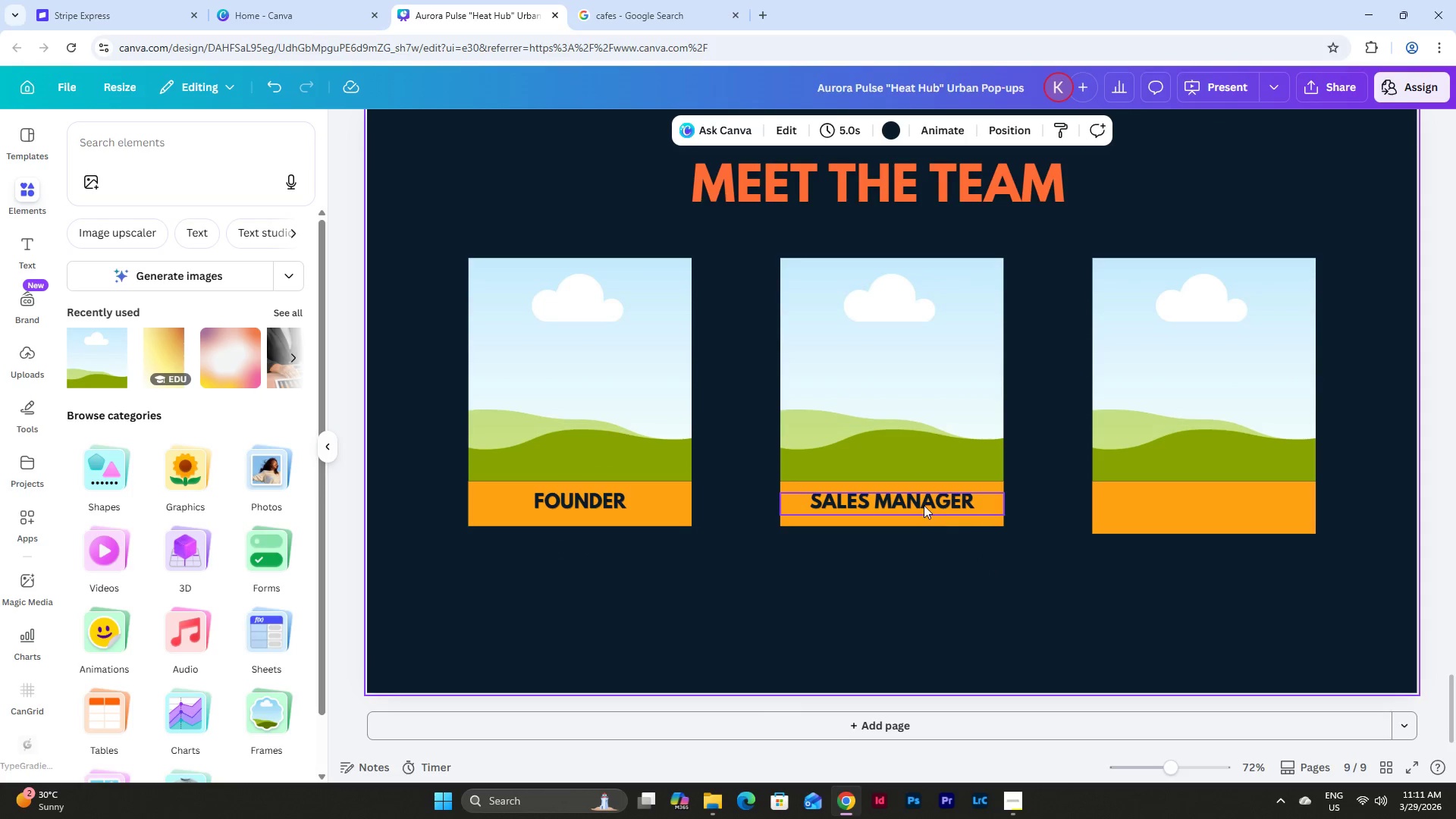 
left_click([922, 504])
 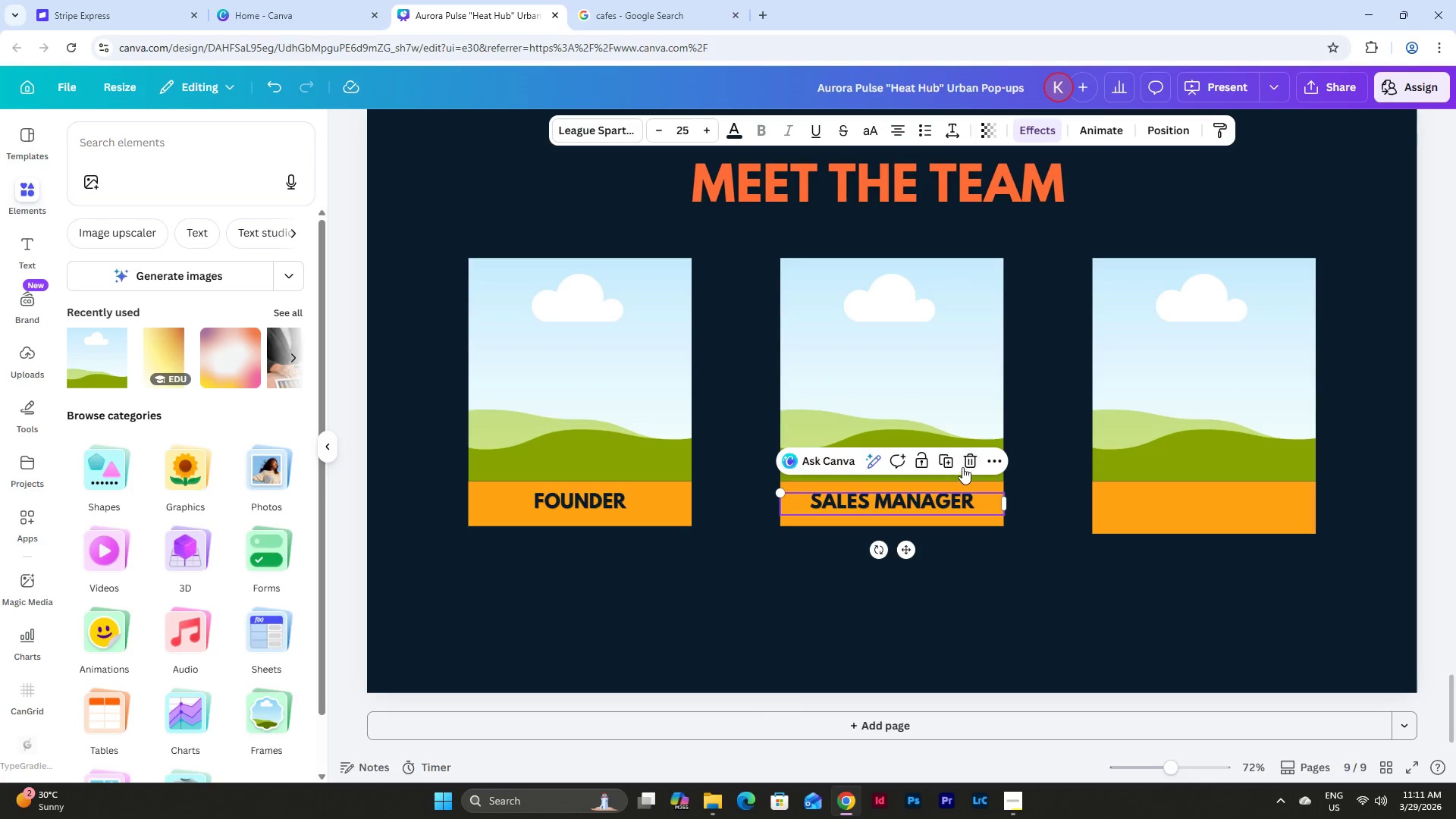 
left_click([945, 463])
 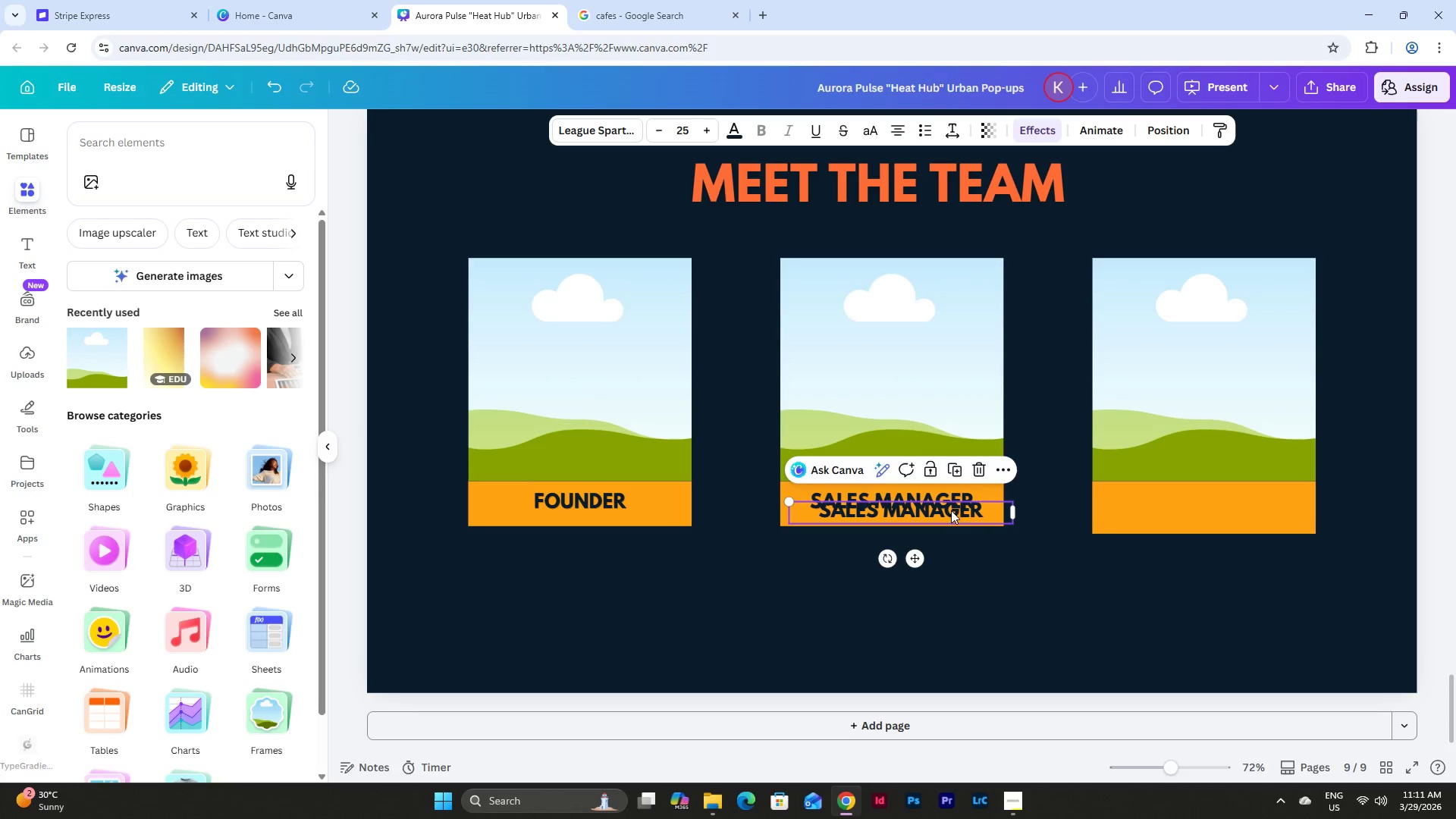 
left_click_drag(start_coordinate=[948, 508], to_coordinate=[1248, 503])
 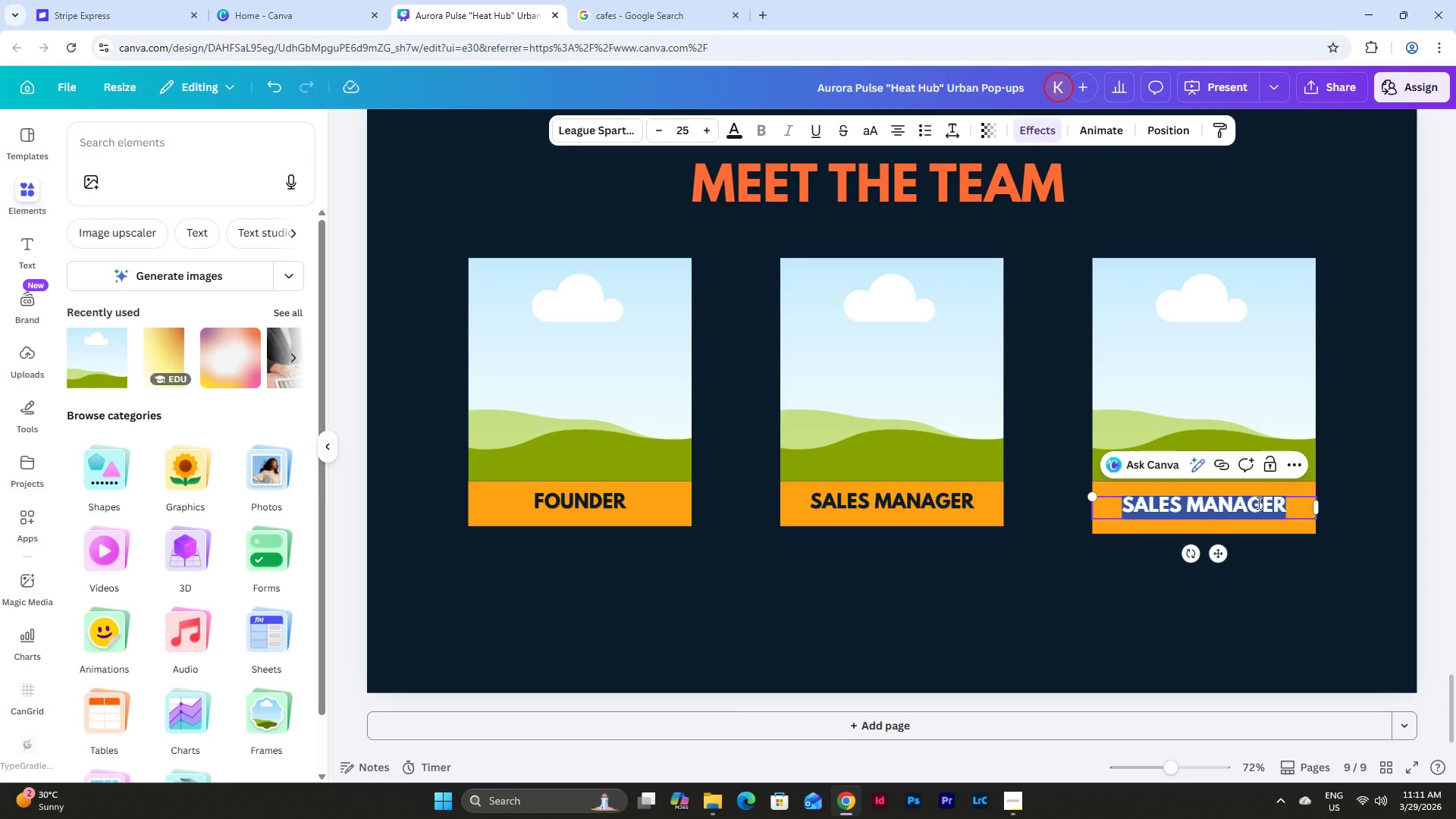 
double_click([1257, 503])
 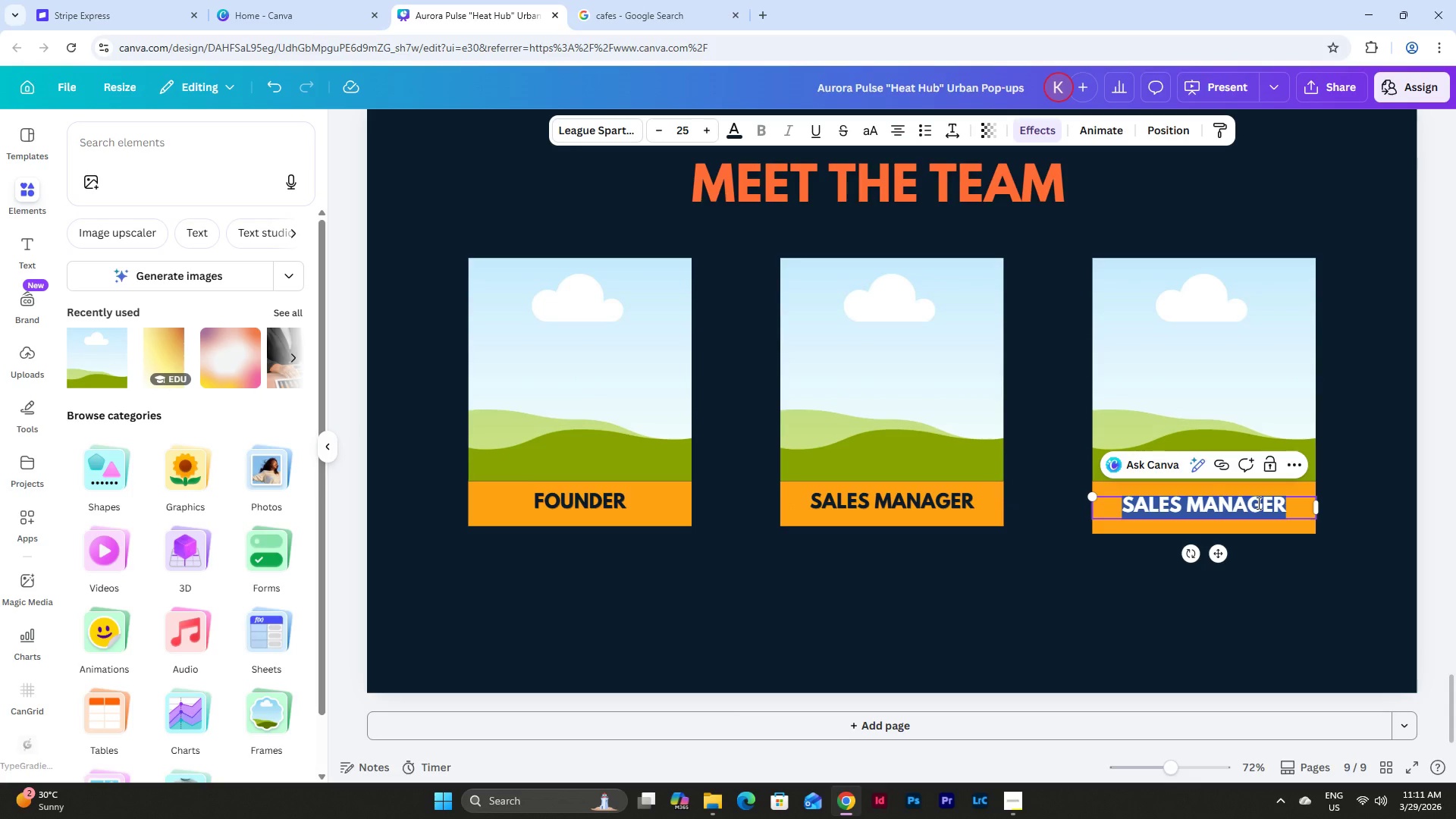 
type(LEAD INSTRC)
key(Backspace)
type(UCTOR)
 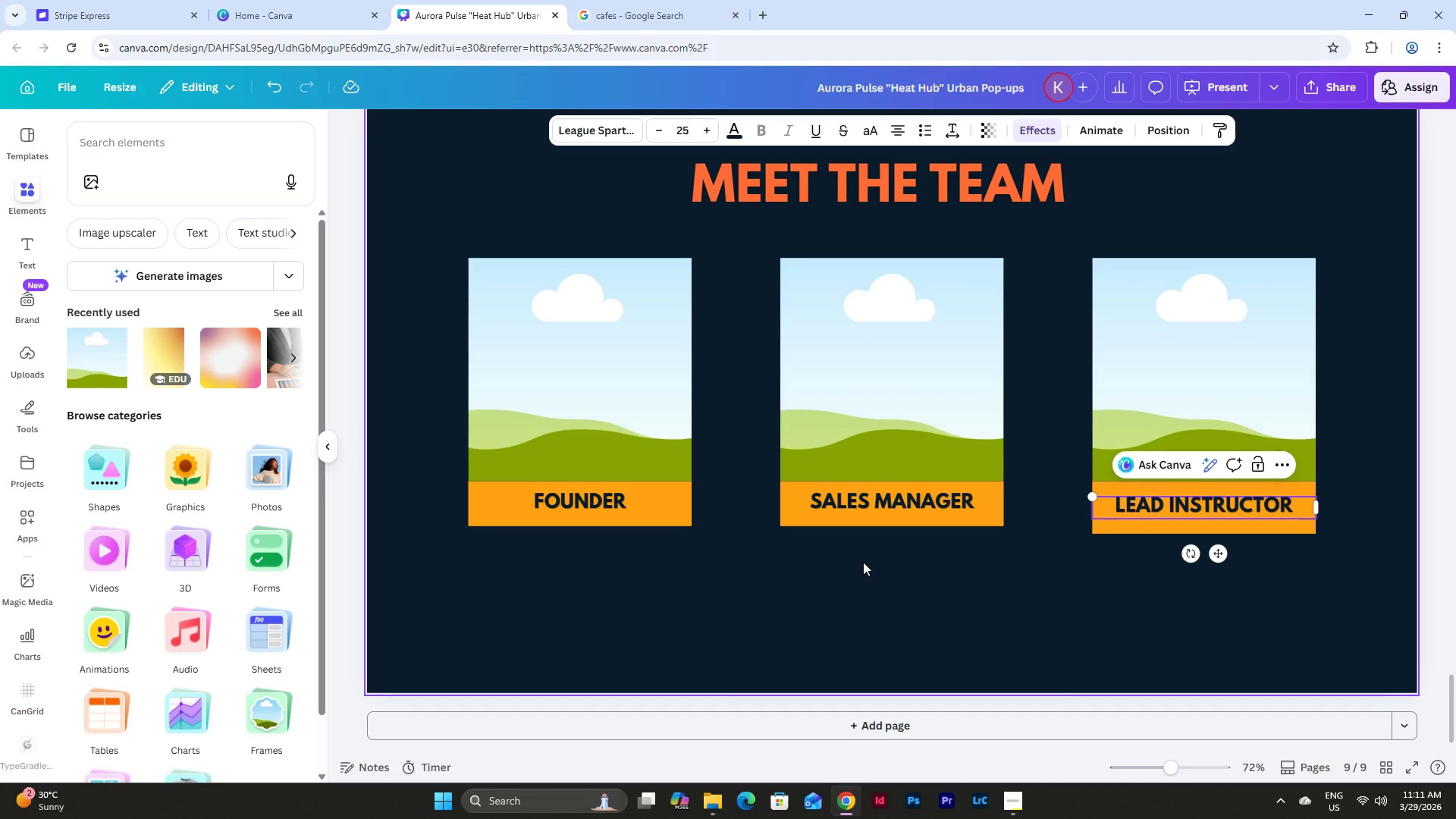 
left_click([874, 568])
 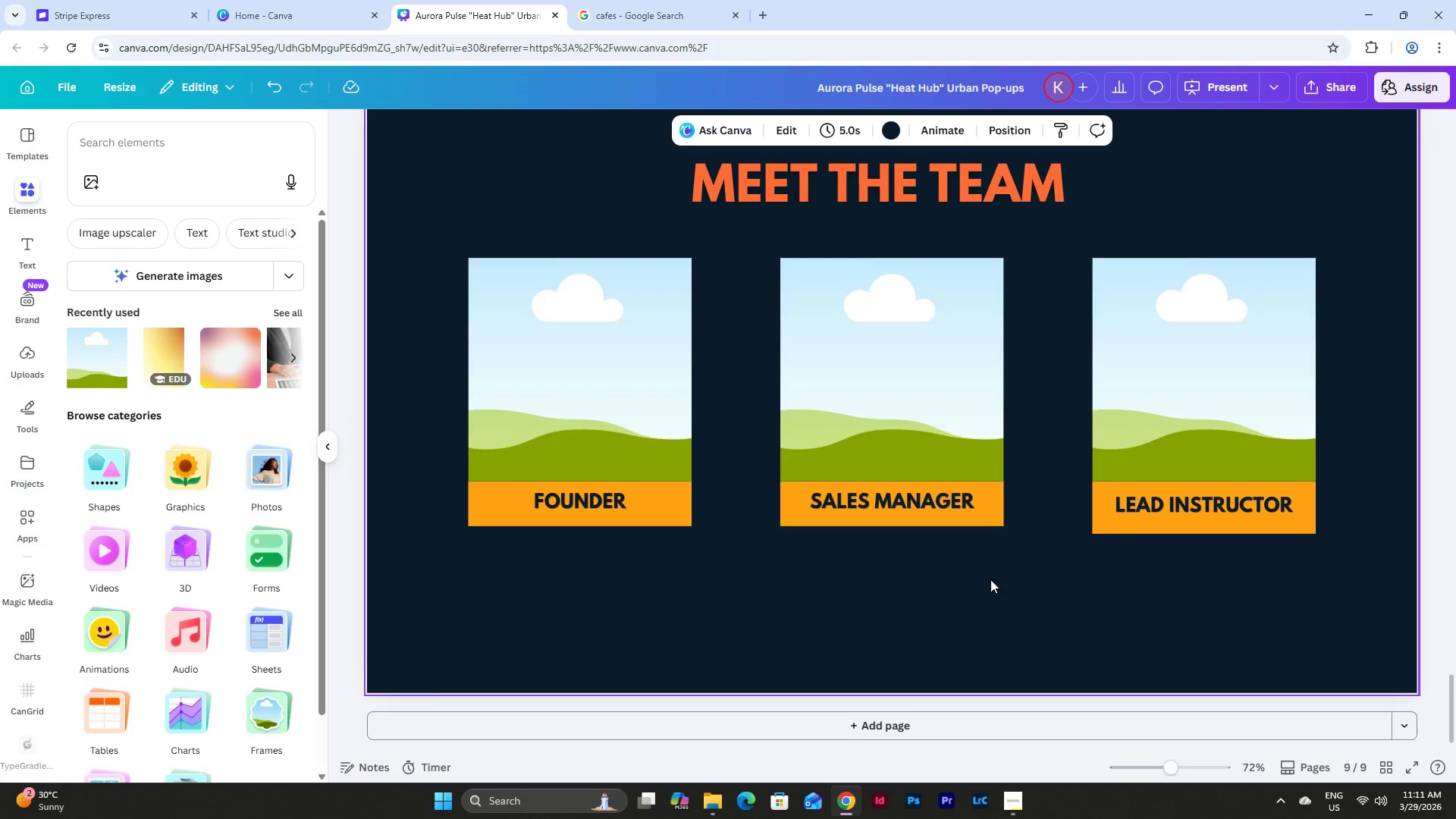 
scroll: coordinate [990, 580], scroll_direction: up, amount: 2.0
 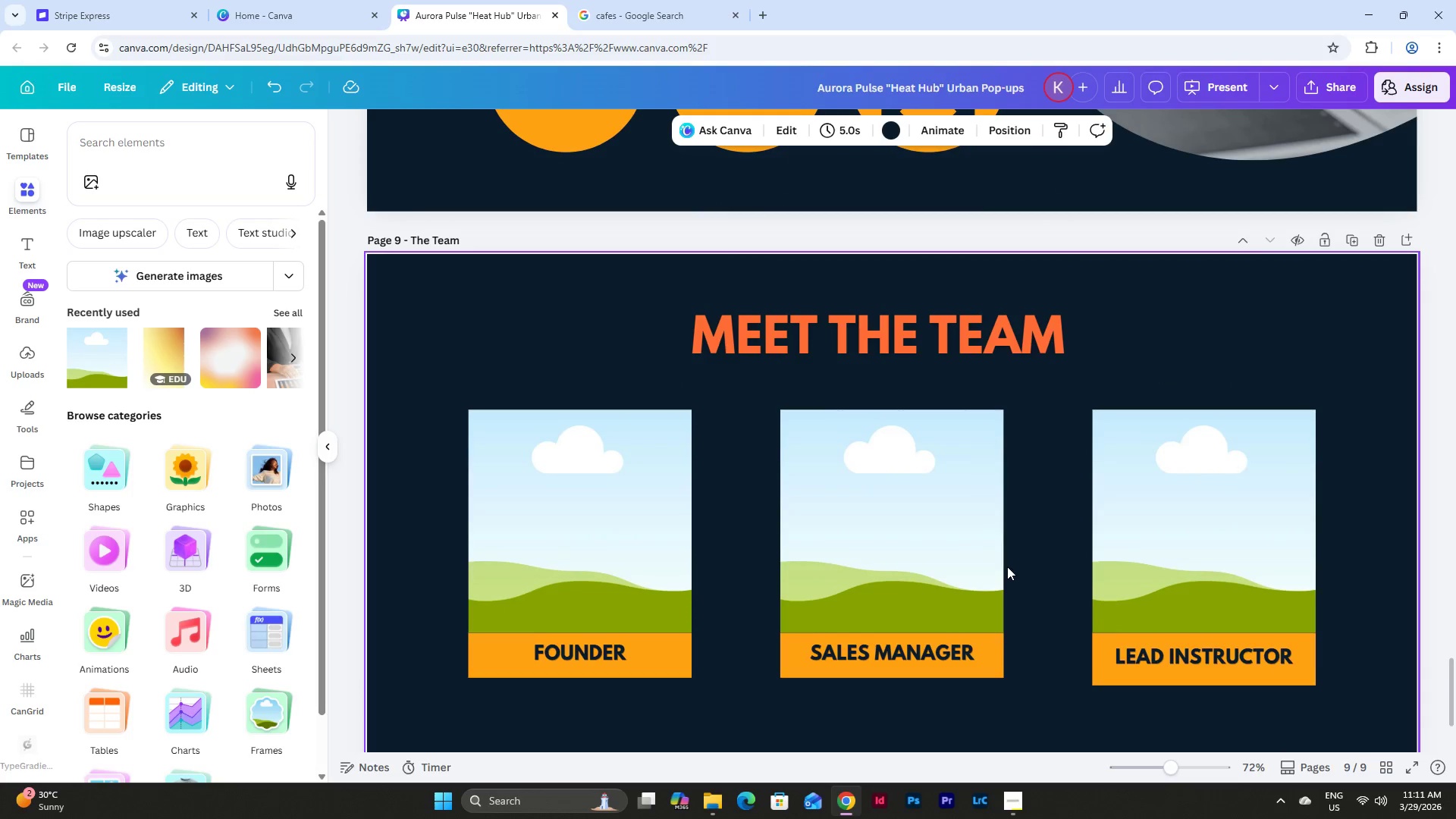 
scroll: coordinate [886, 515], scroll_direction: down, amount: 1.0
 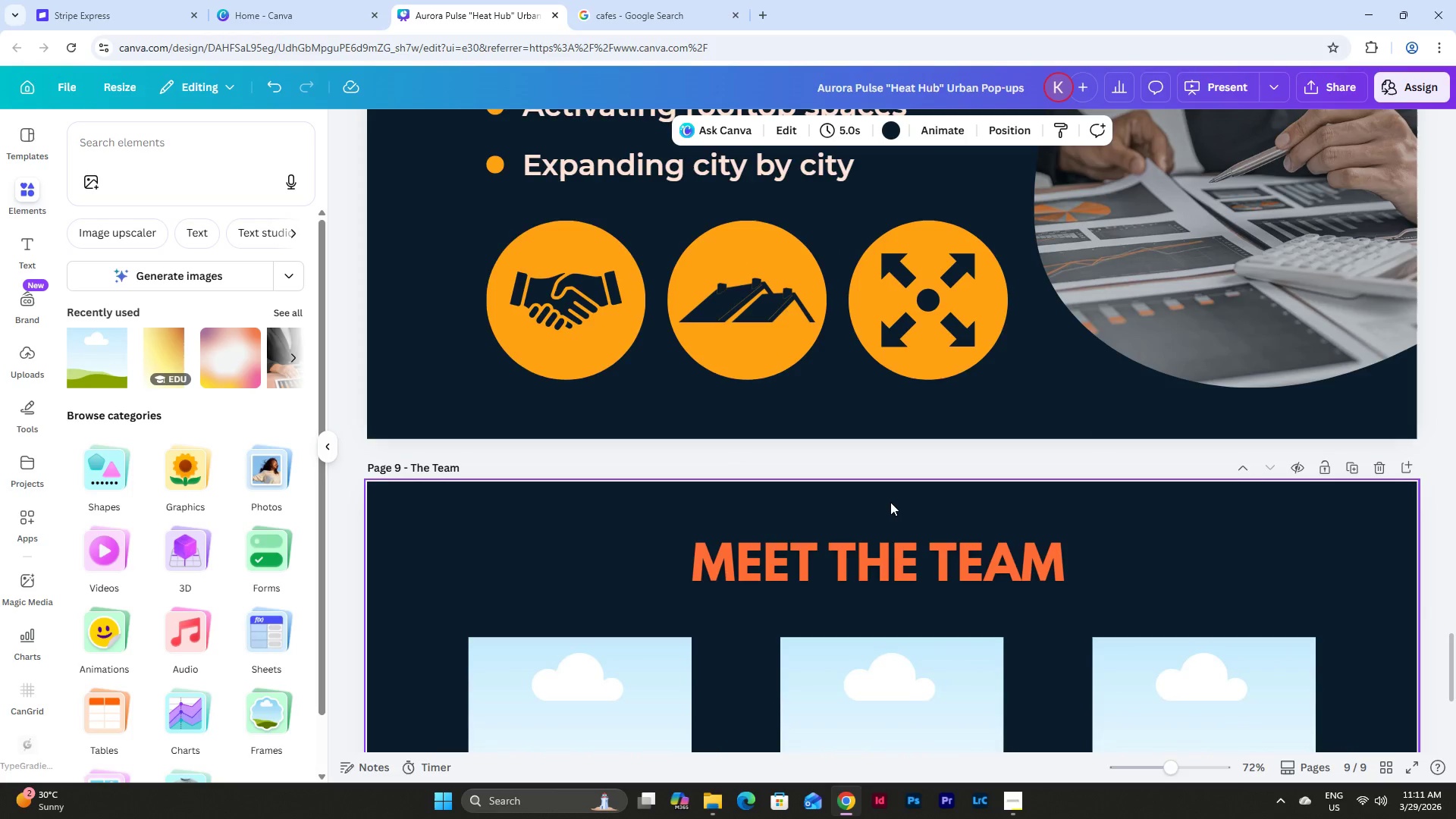 
scroll: coordinate [889, 493], scroll_direction: up, amount: 1.0
 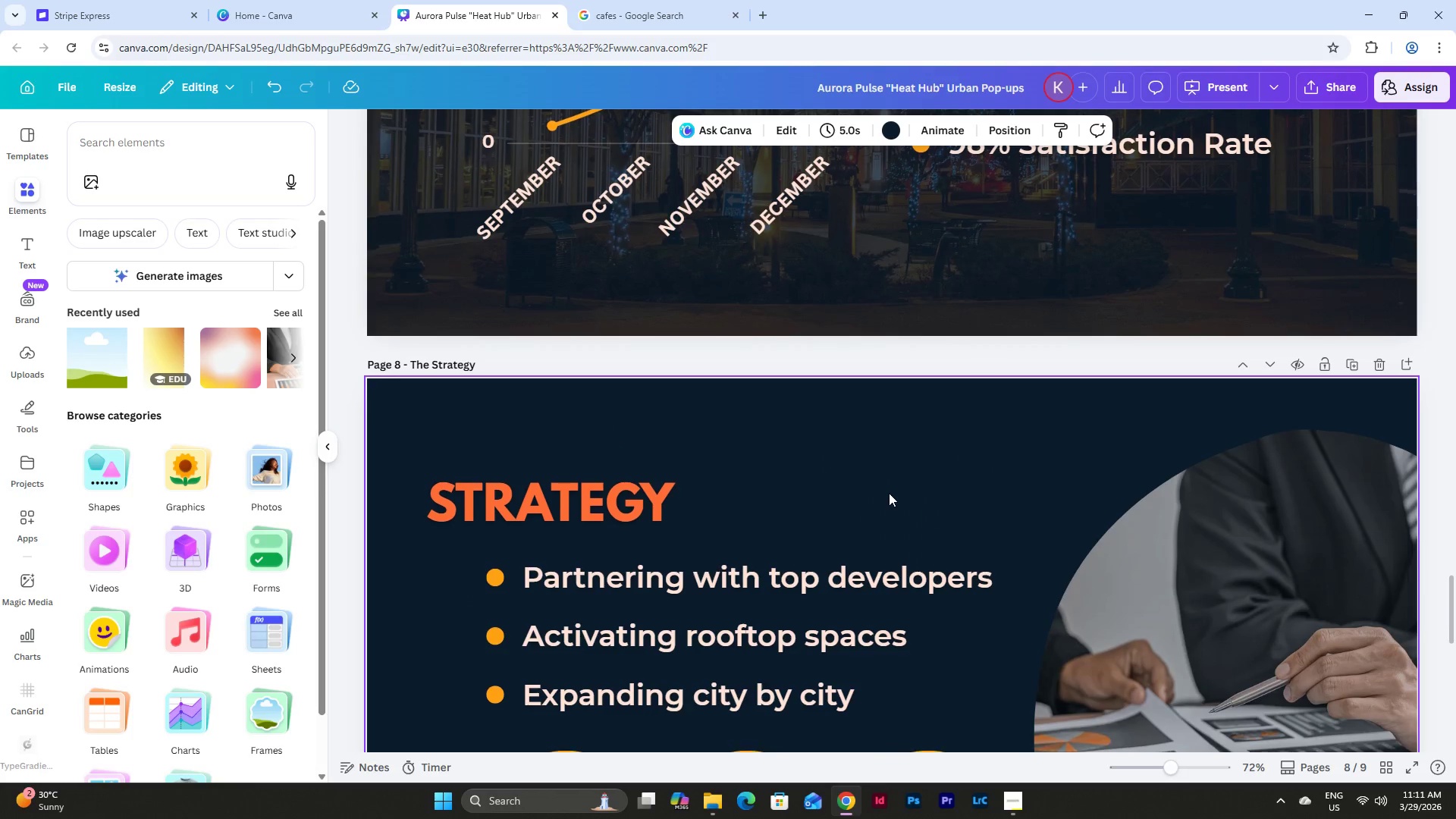 
scroll: coordinate [883, 492], scroll_direction: down, amount: 13.0
 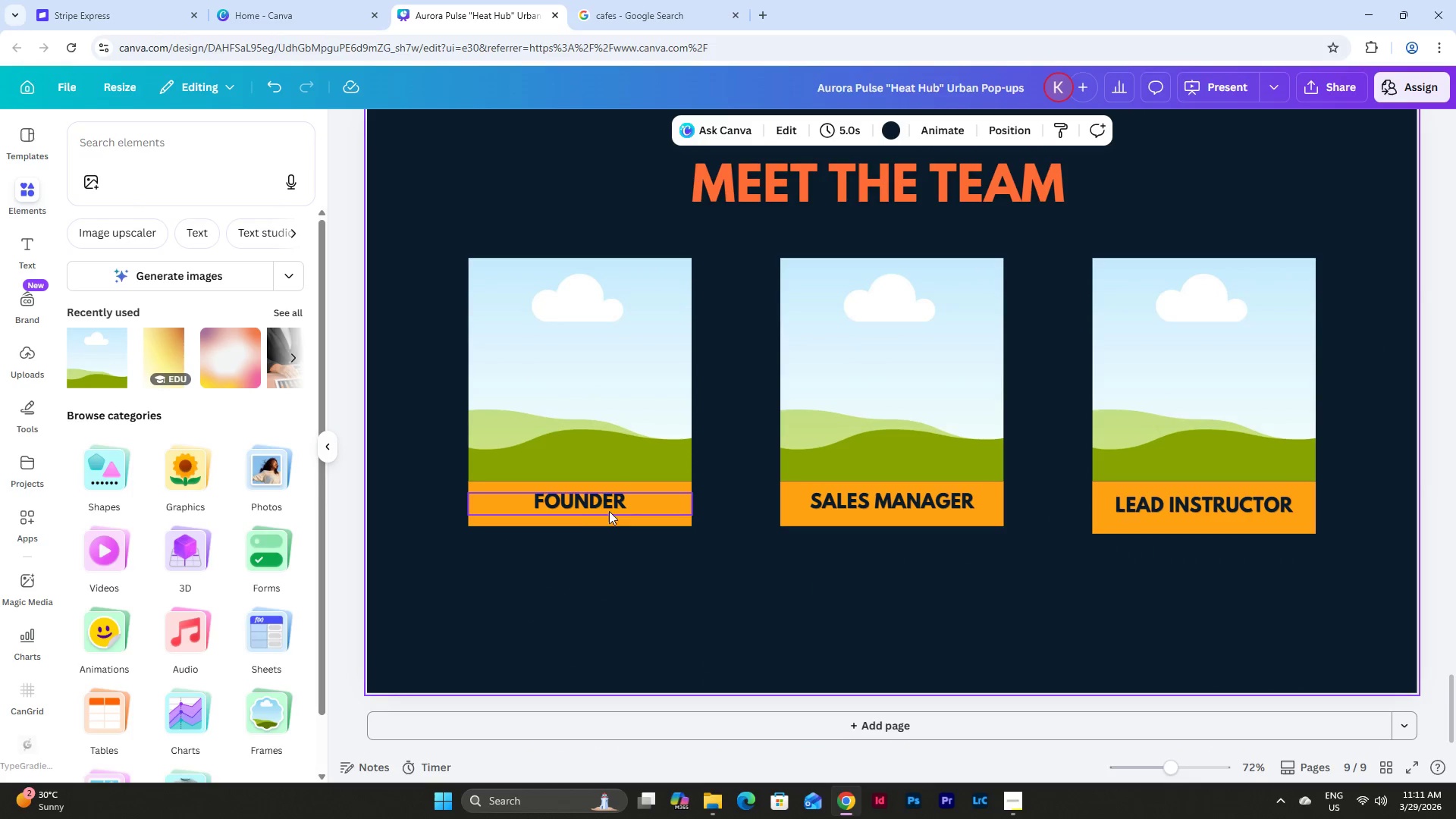 
left_click([579, 507])
 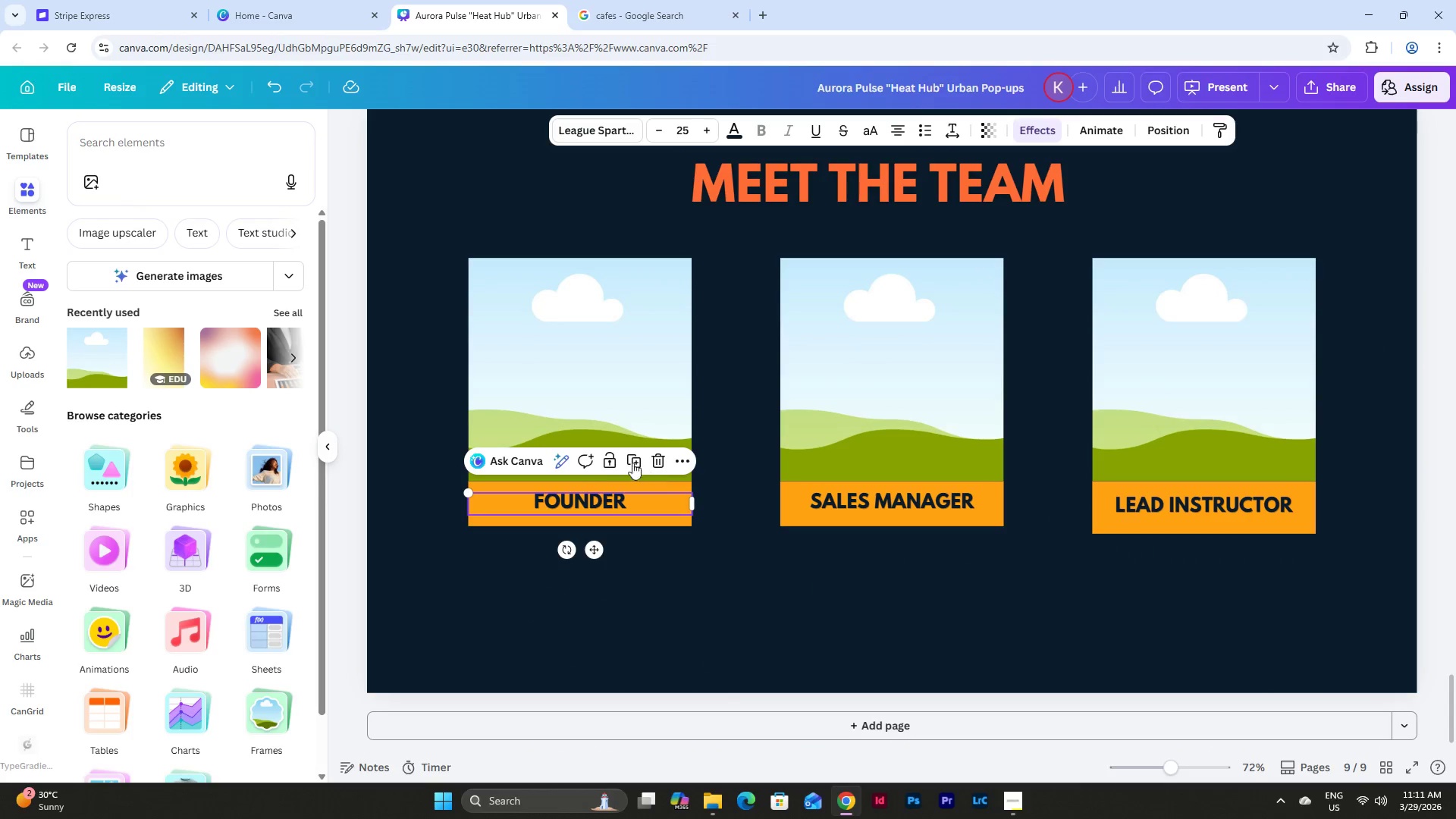 
left_click([626, 456])
 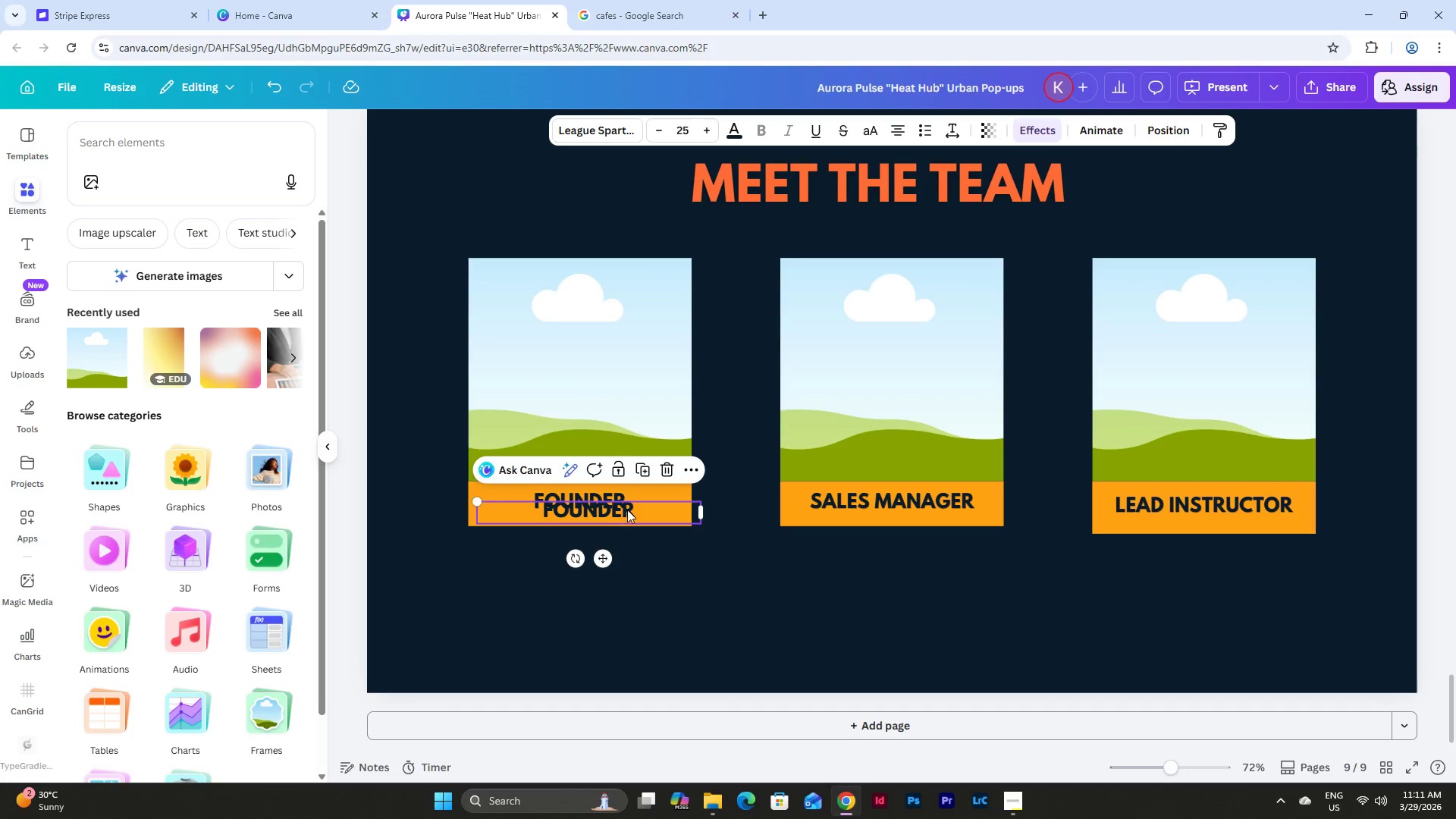 
left_click_drag(start_coordinate=[628, 509], to_coordinate=[620, 552])
 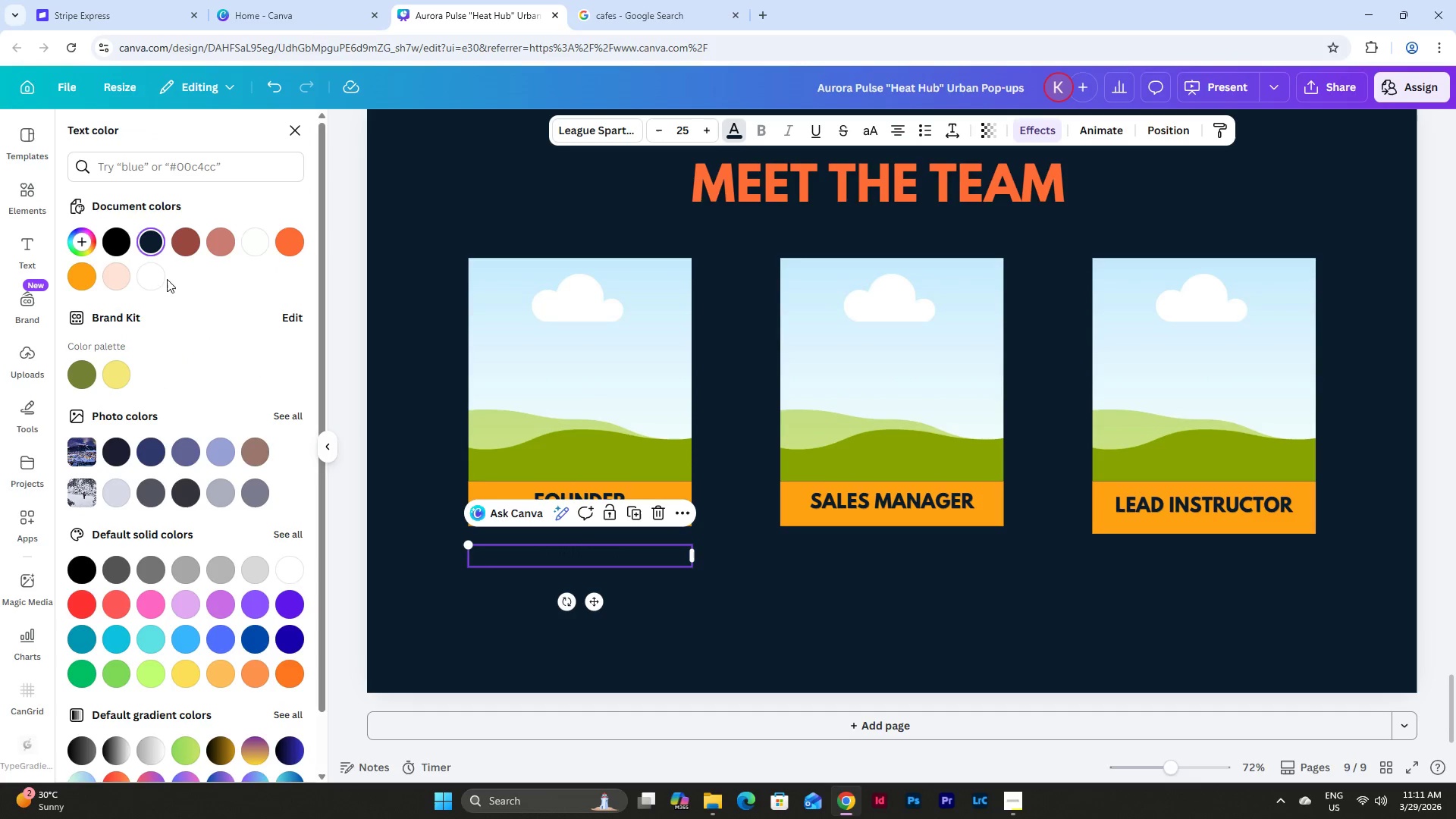 
left_click([120, 281])
 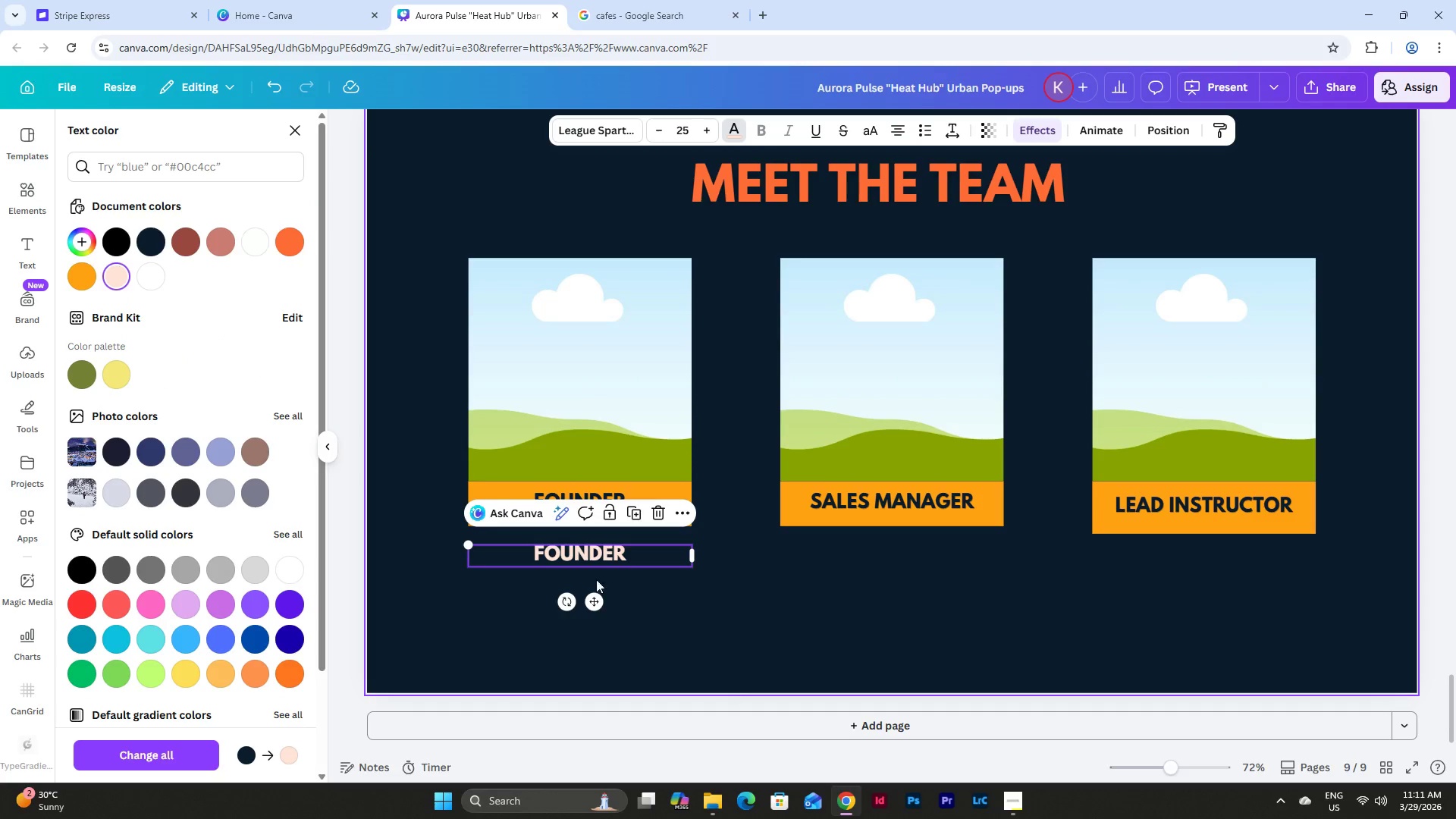 
left_click([629, 554])
 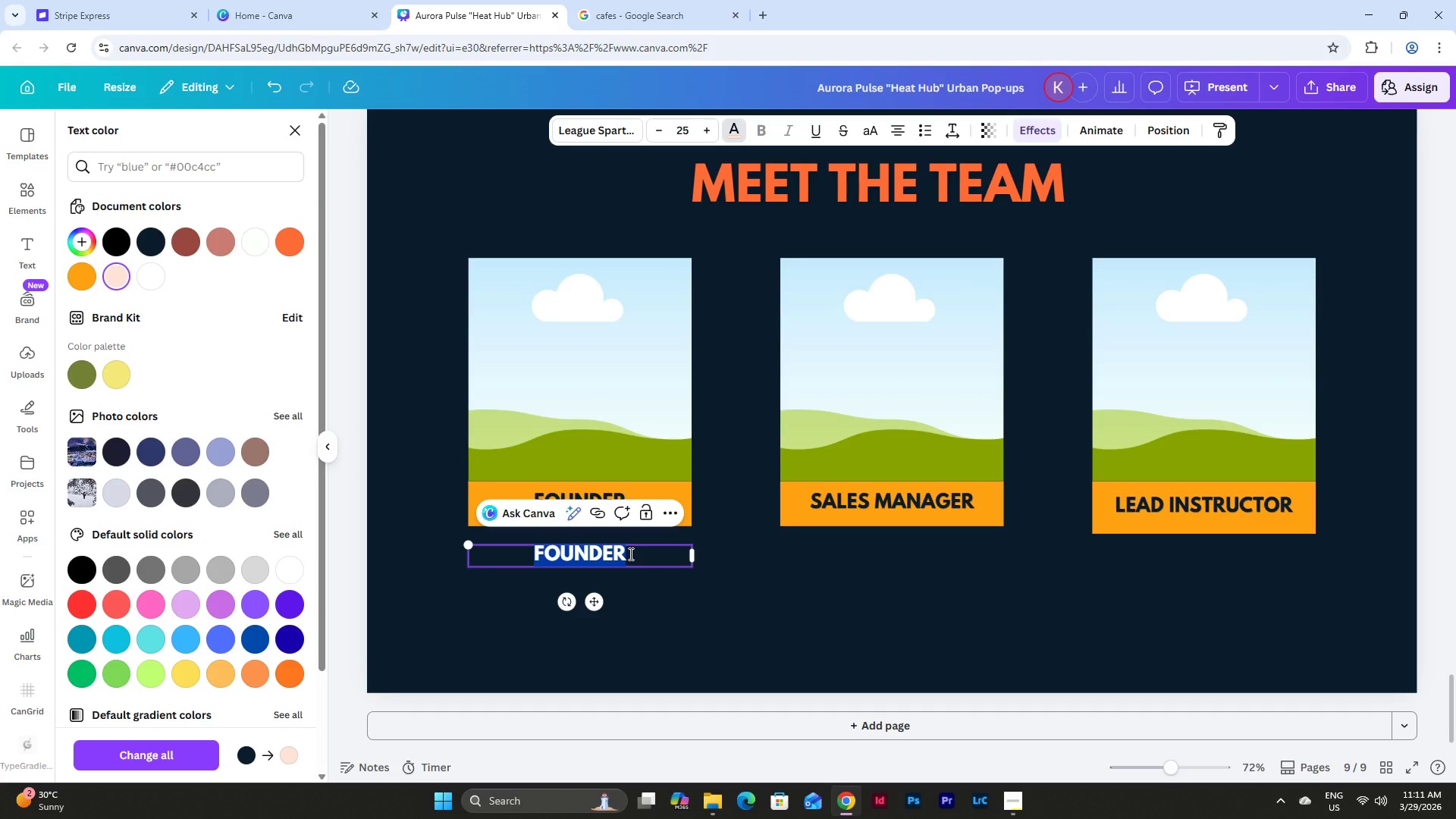 
type(Vision & Brand)
 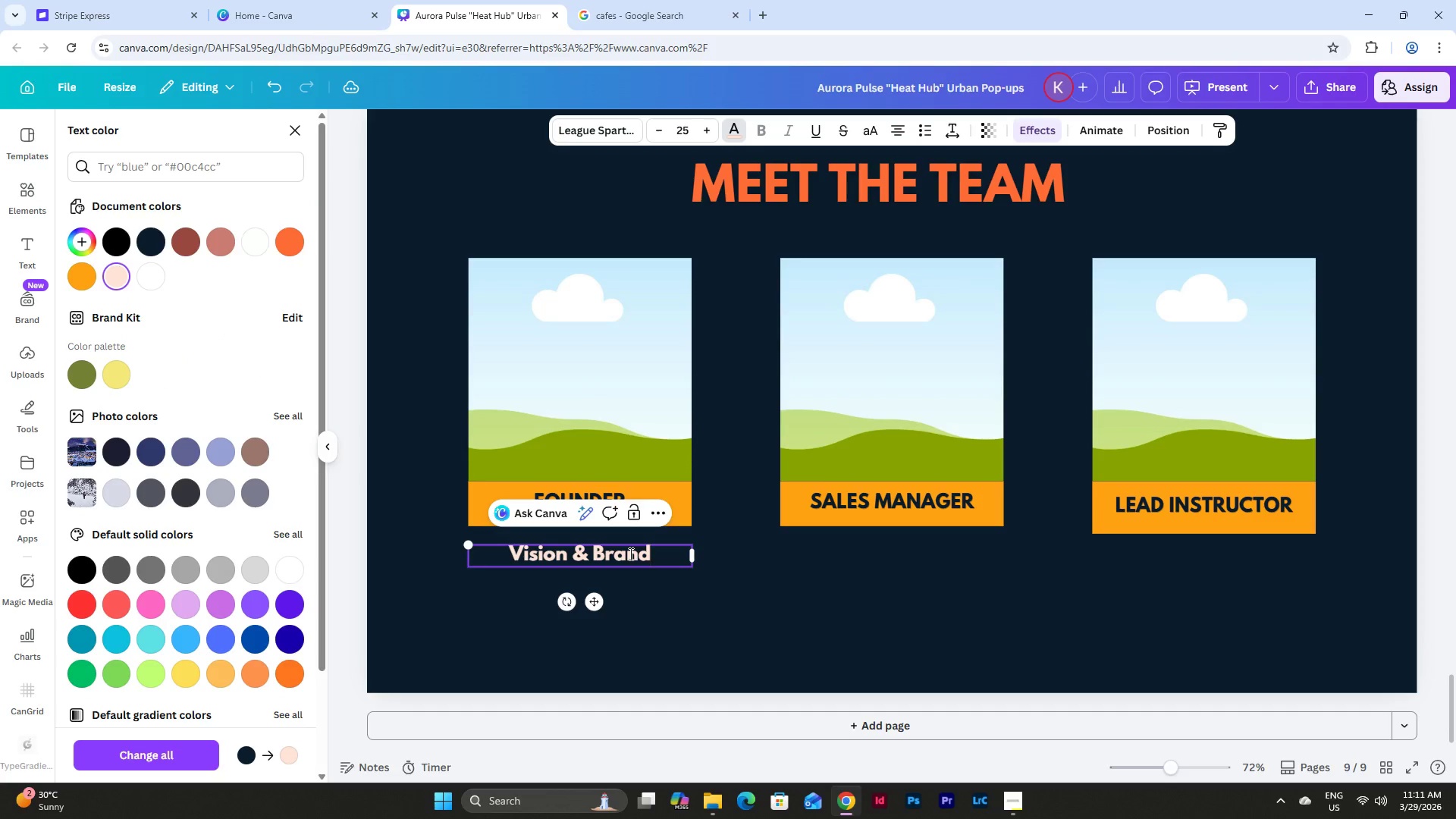 
double_click([639, 558])
 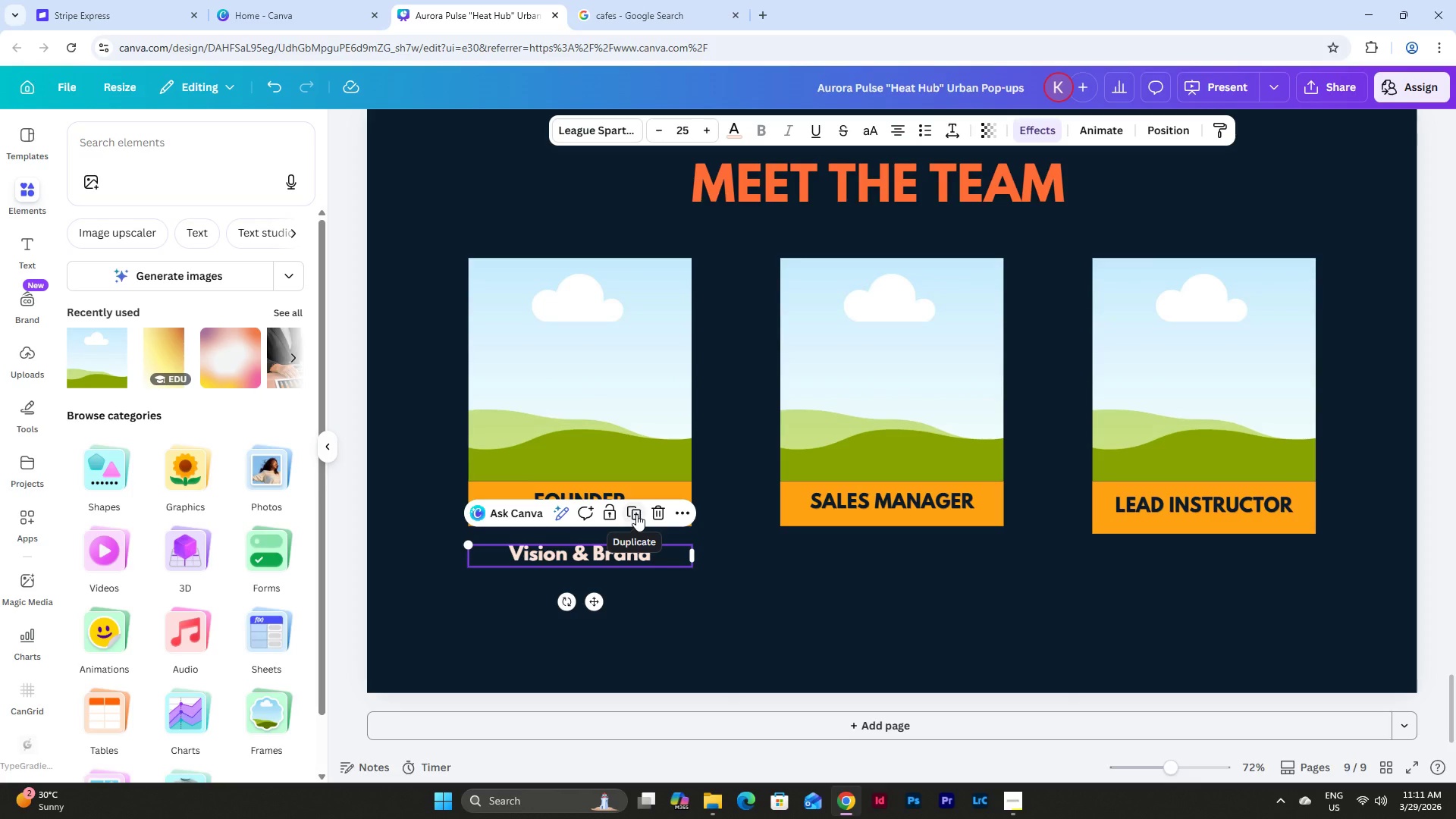 
scroll: coordinate [881, 556], scroll_direction: up, amount: 5.0
 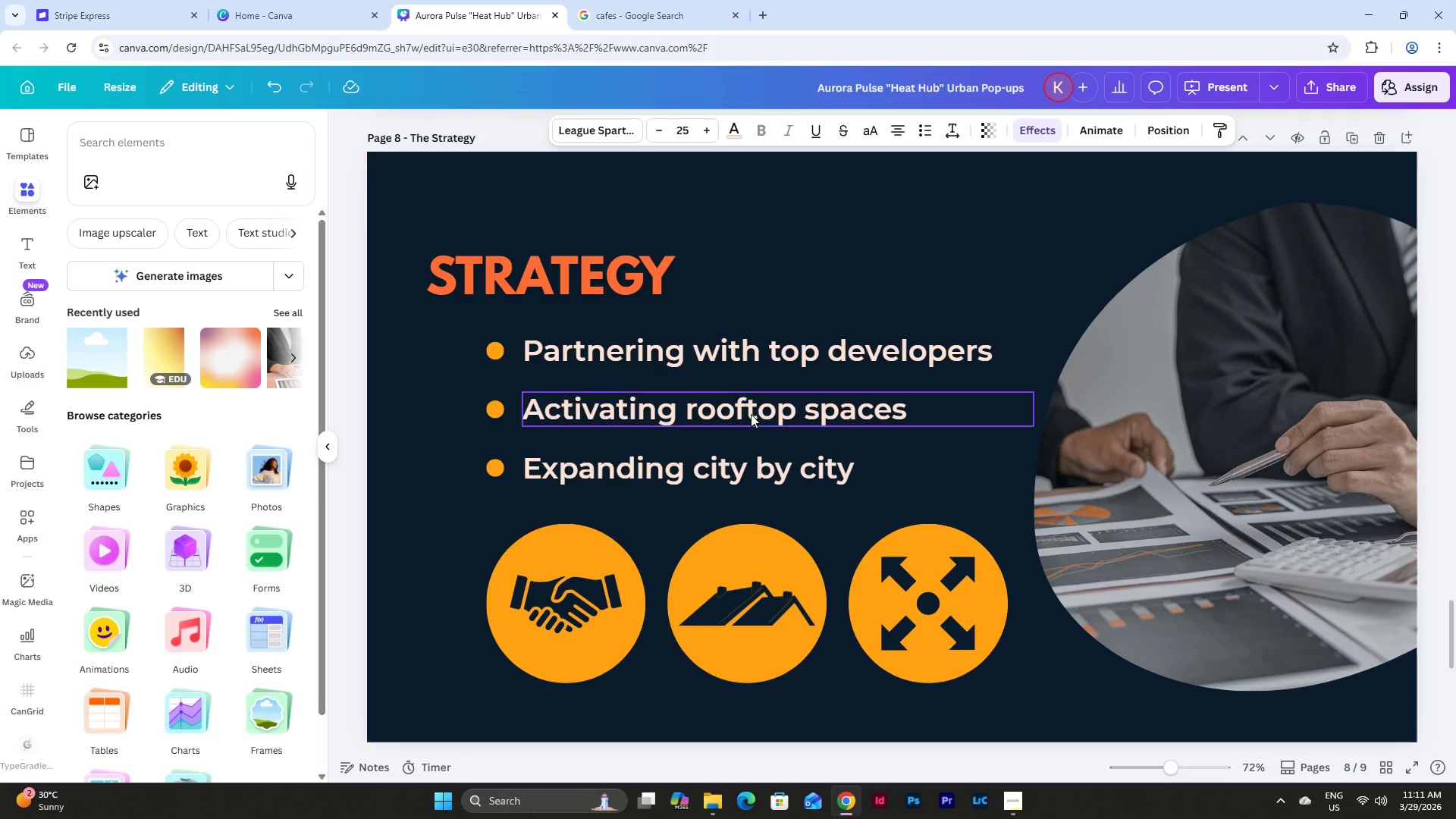 
left_click([752, 411])
 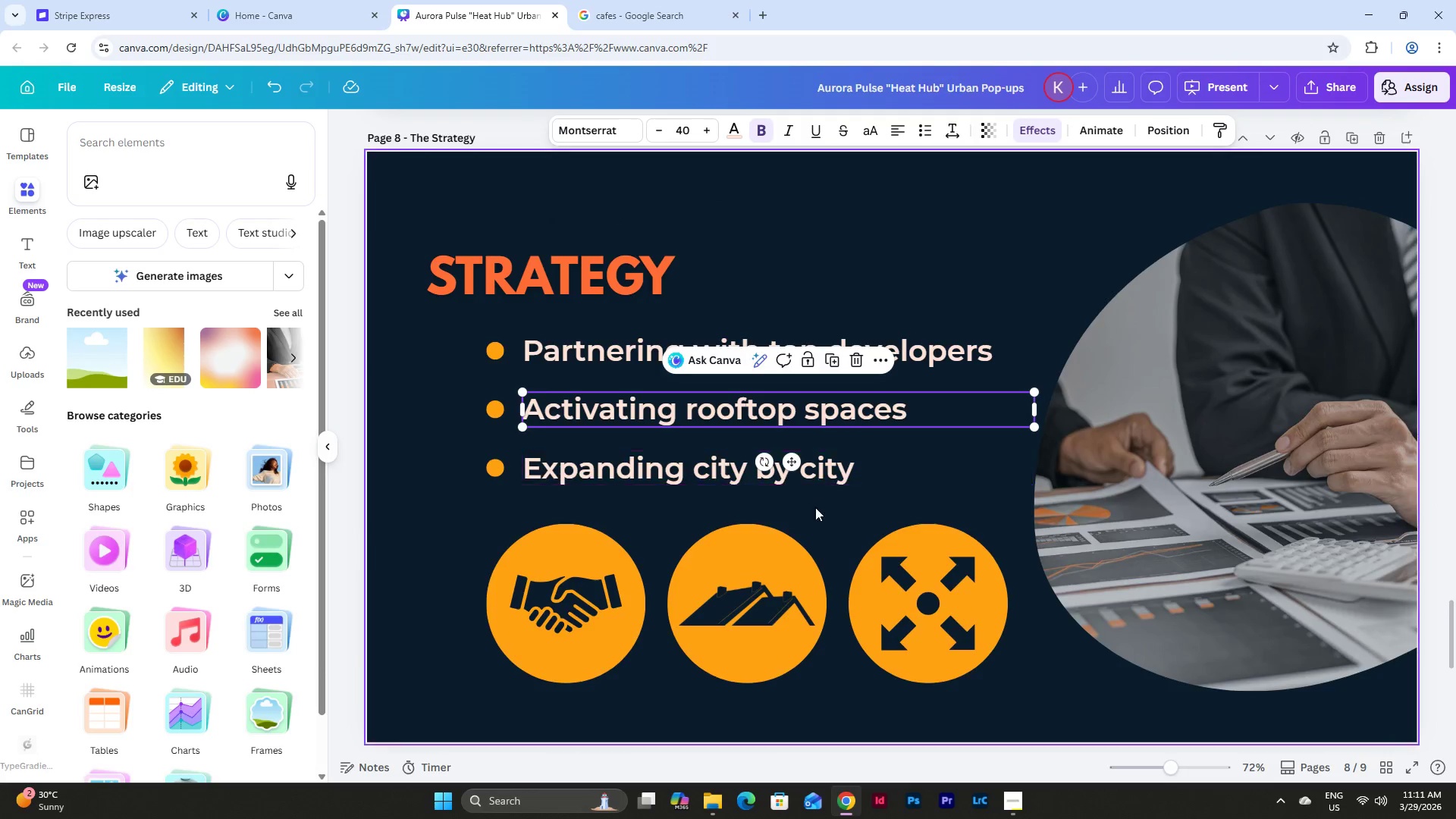 
scroll: coordinate [815, 507], scroll_direction: down, amount: 14.0
 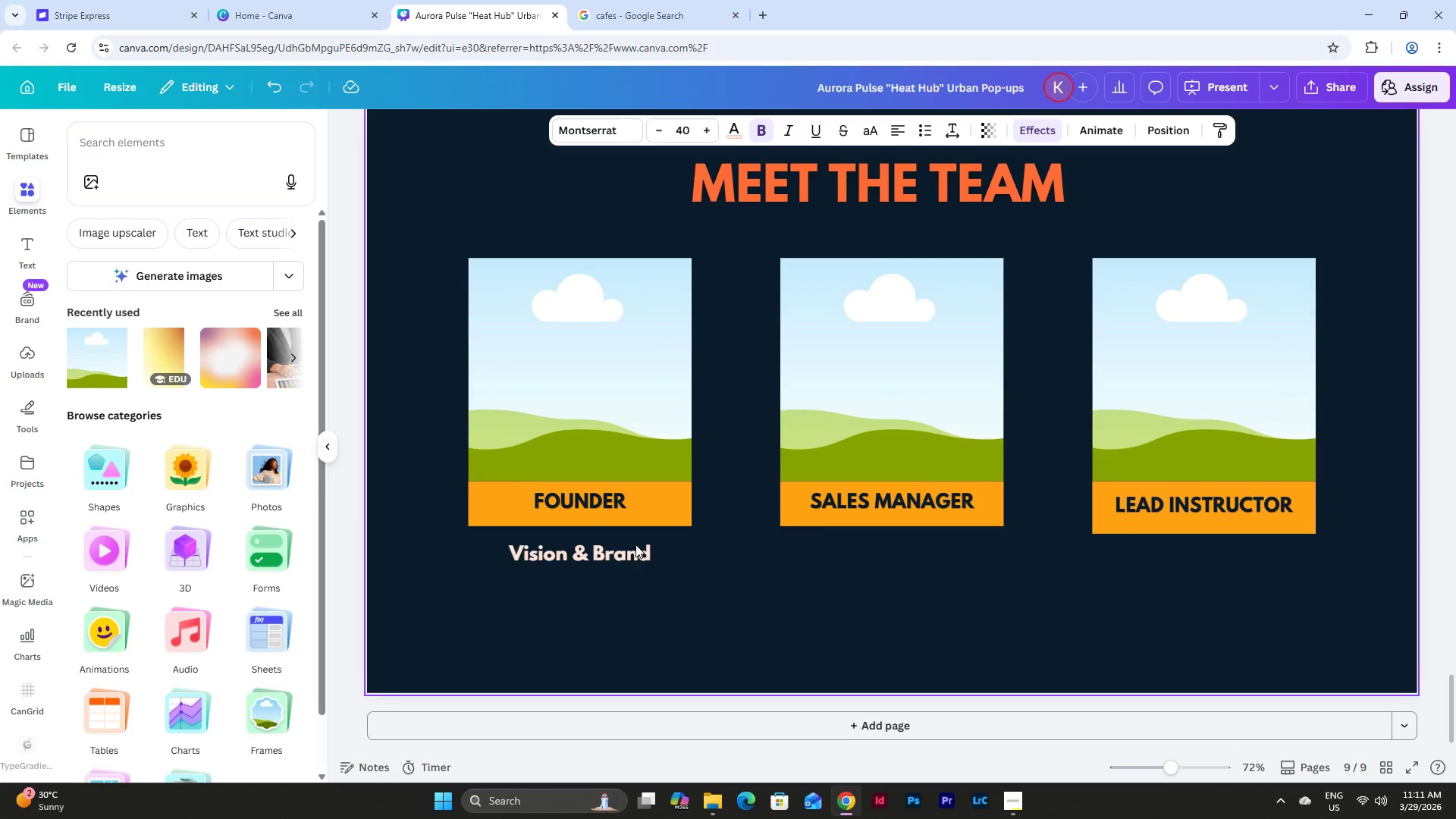 
left_click([617, 551])
 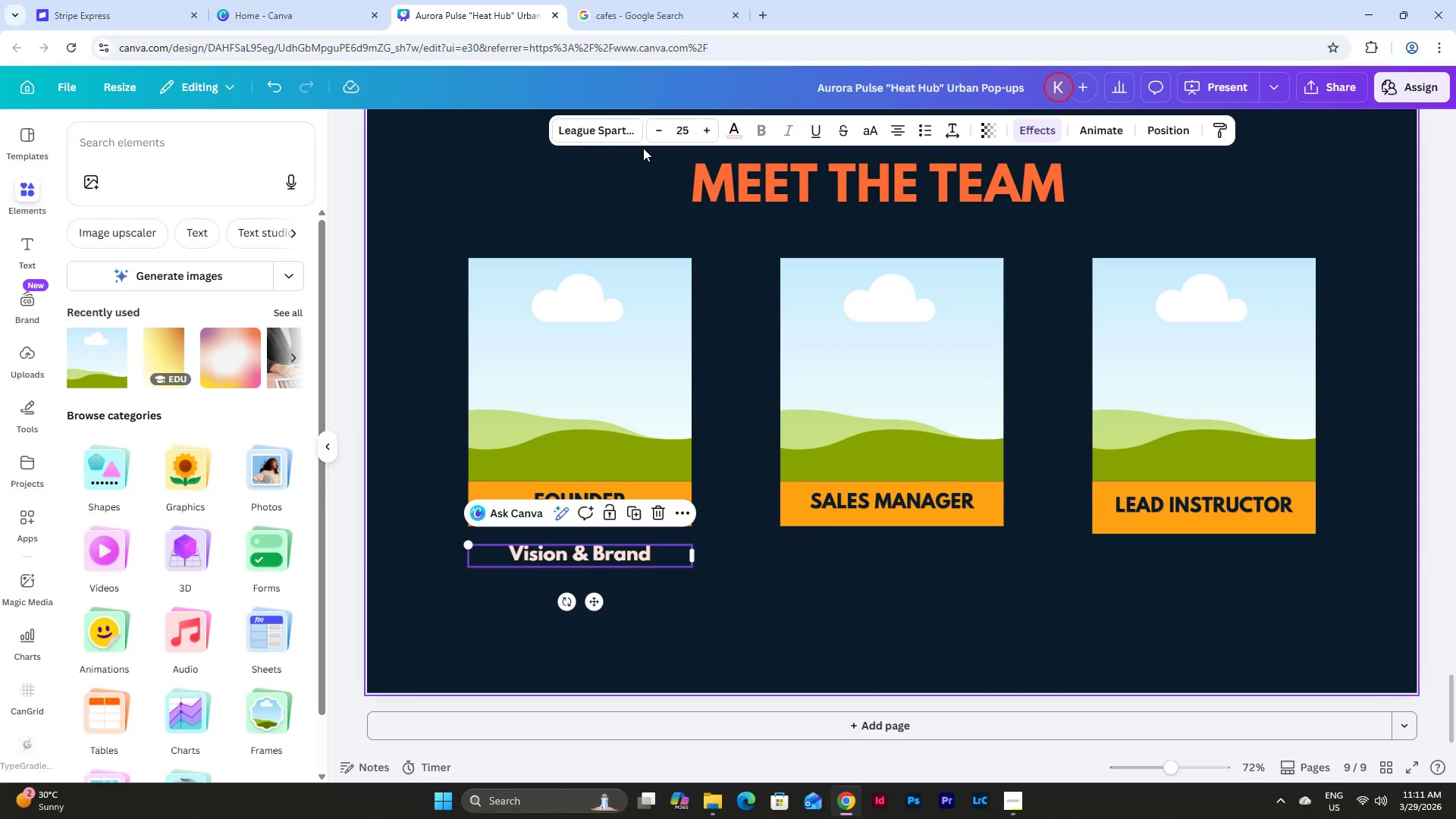 
left_click([624, 135])
 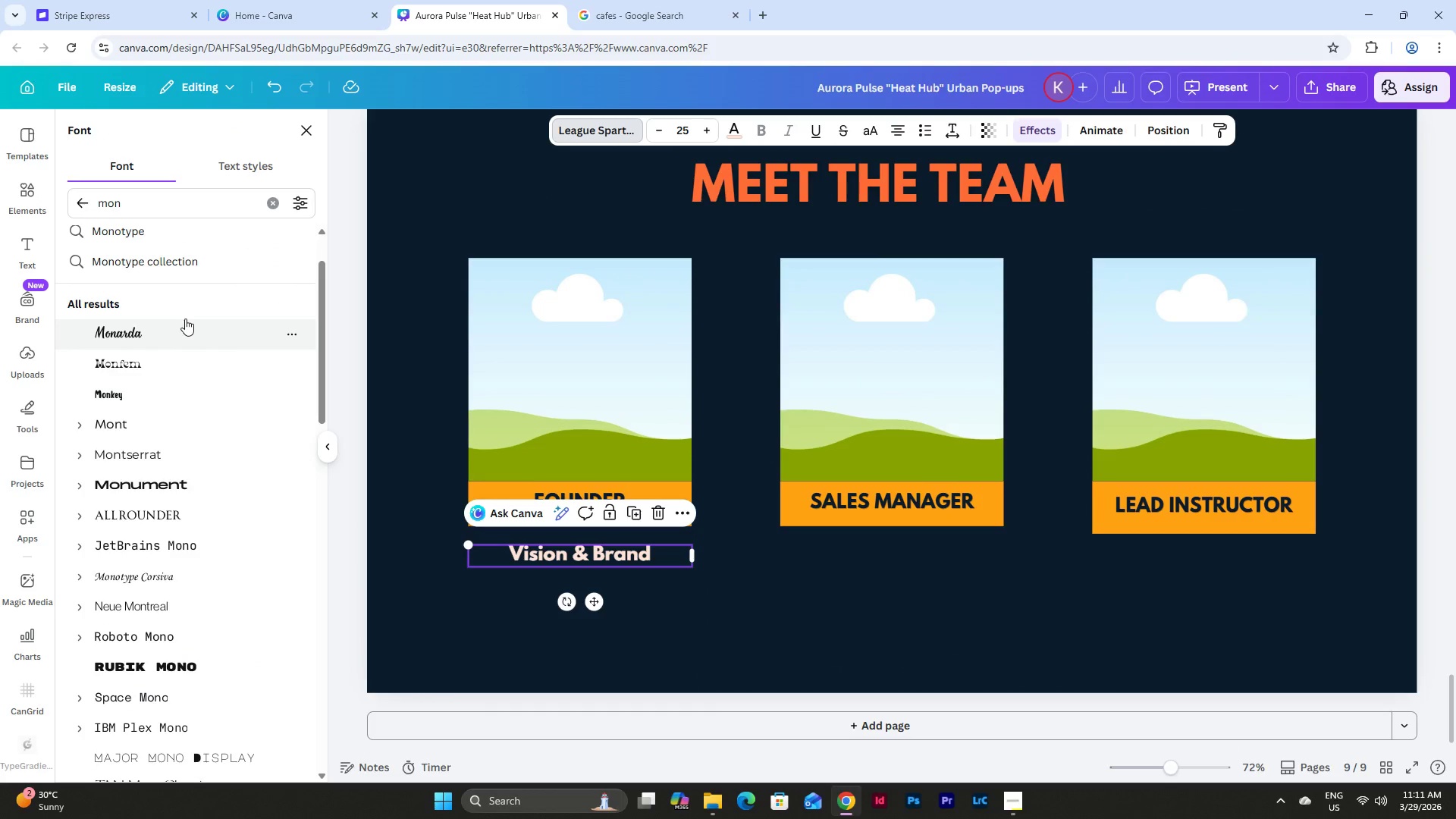 
left_click([271, 202])
 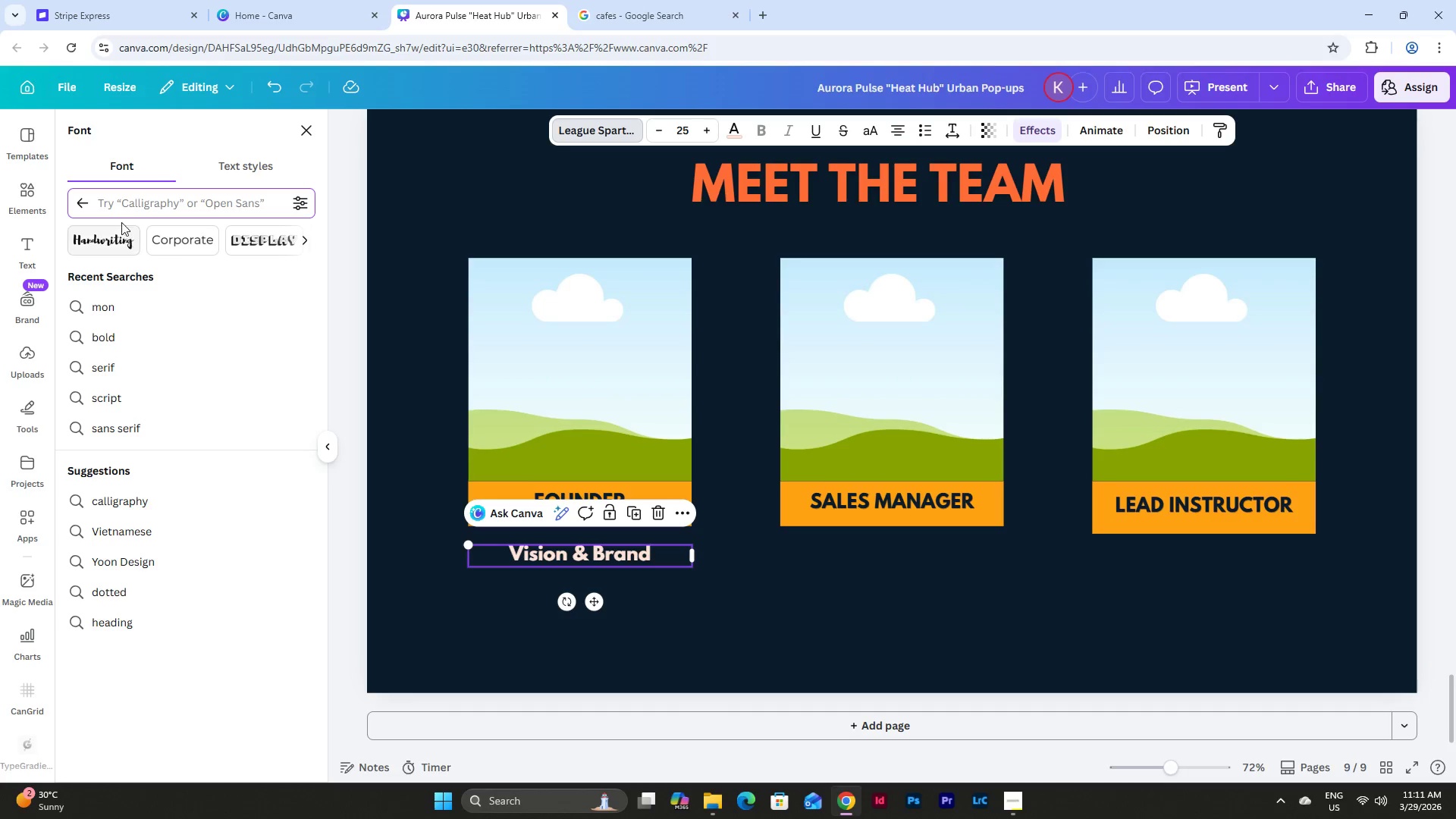 
scroll: coordinate [243, 191], scroll_direction: up, amount: 7.0
 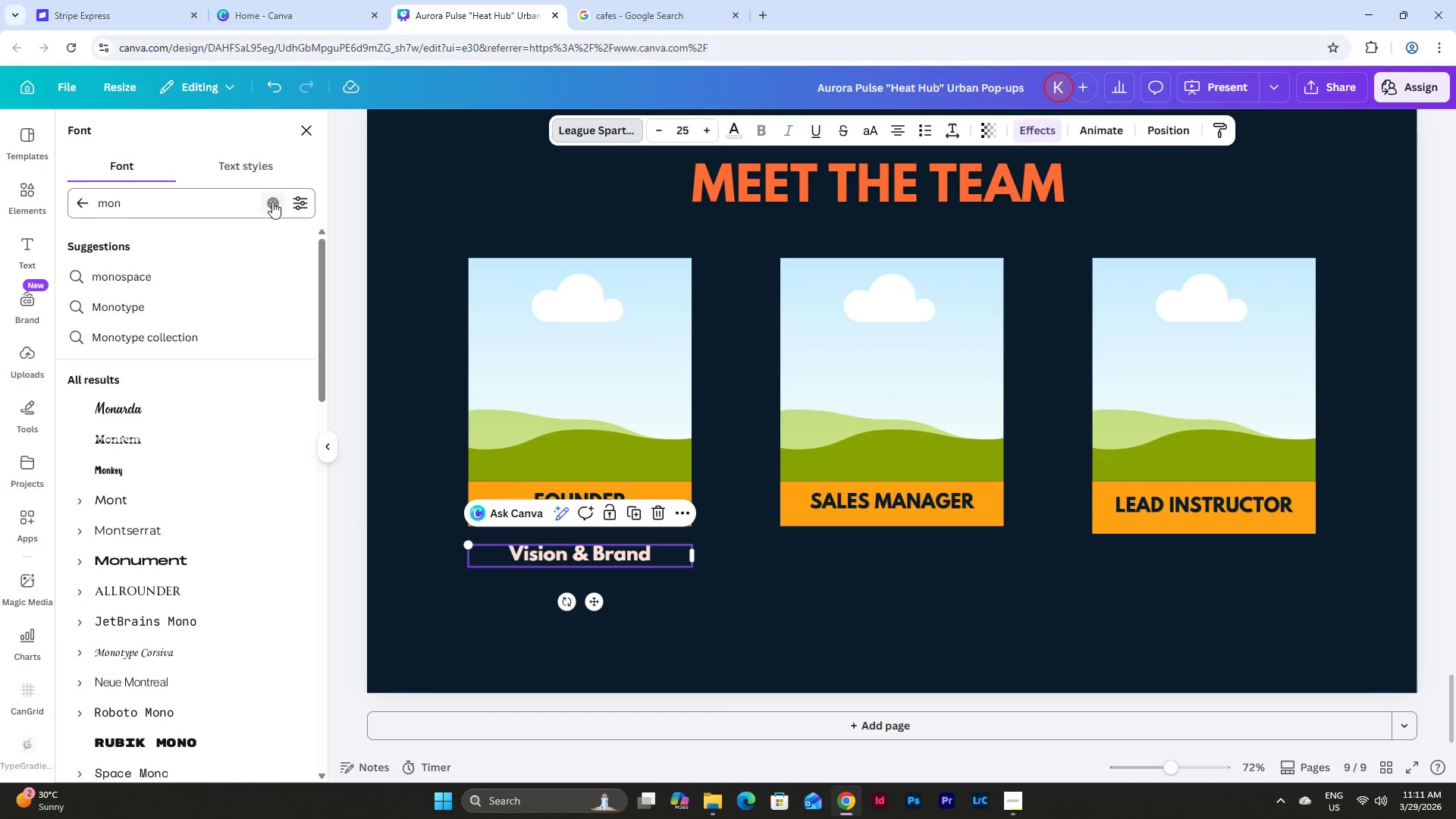 
left_click([89, 202])
 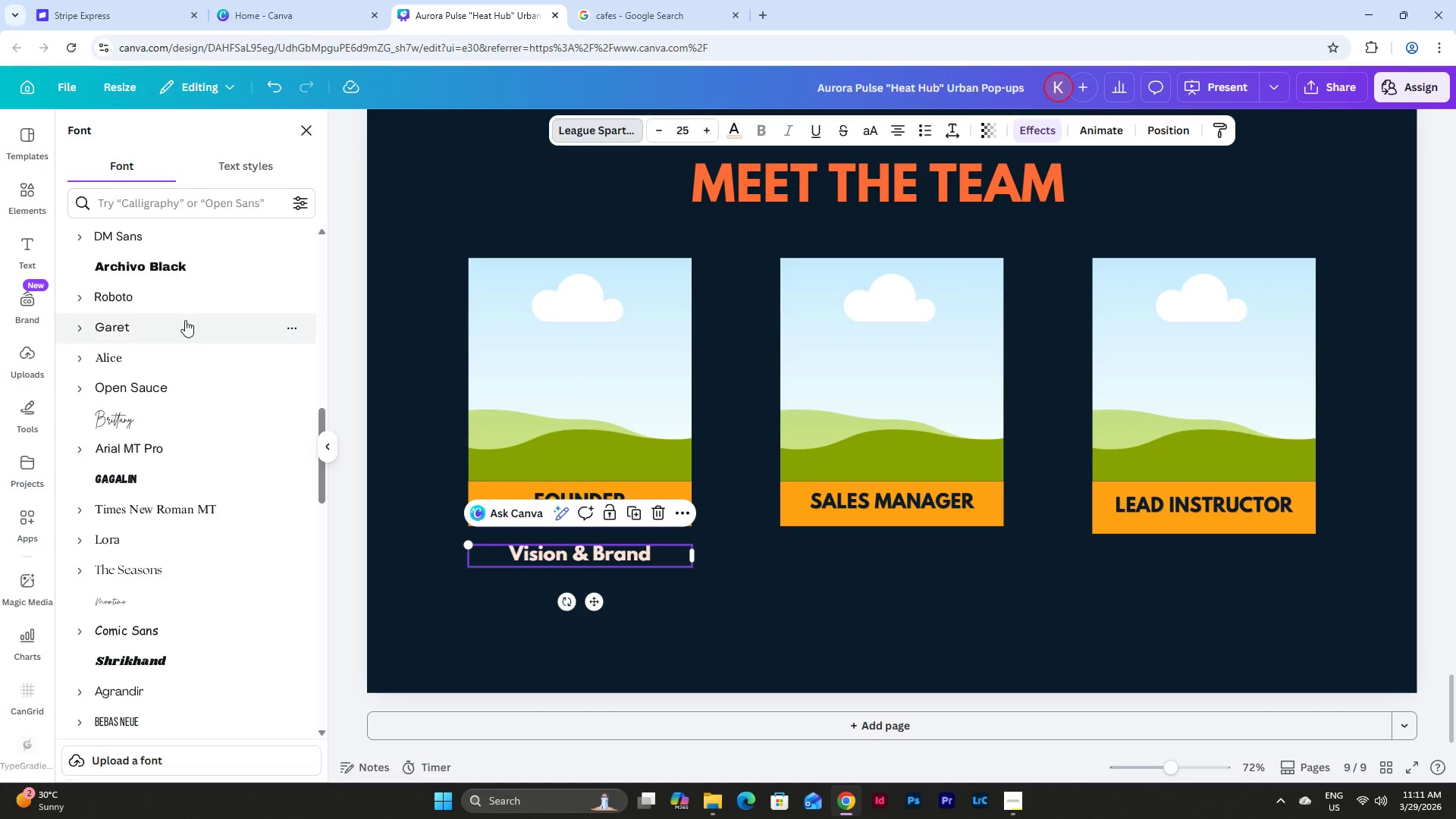 
scroll: coordinate [198, 331], scroll_direction: up, amount: 19.0
 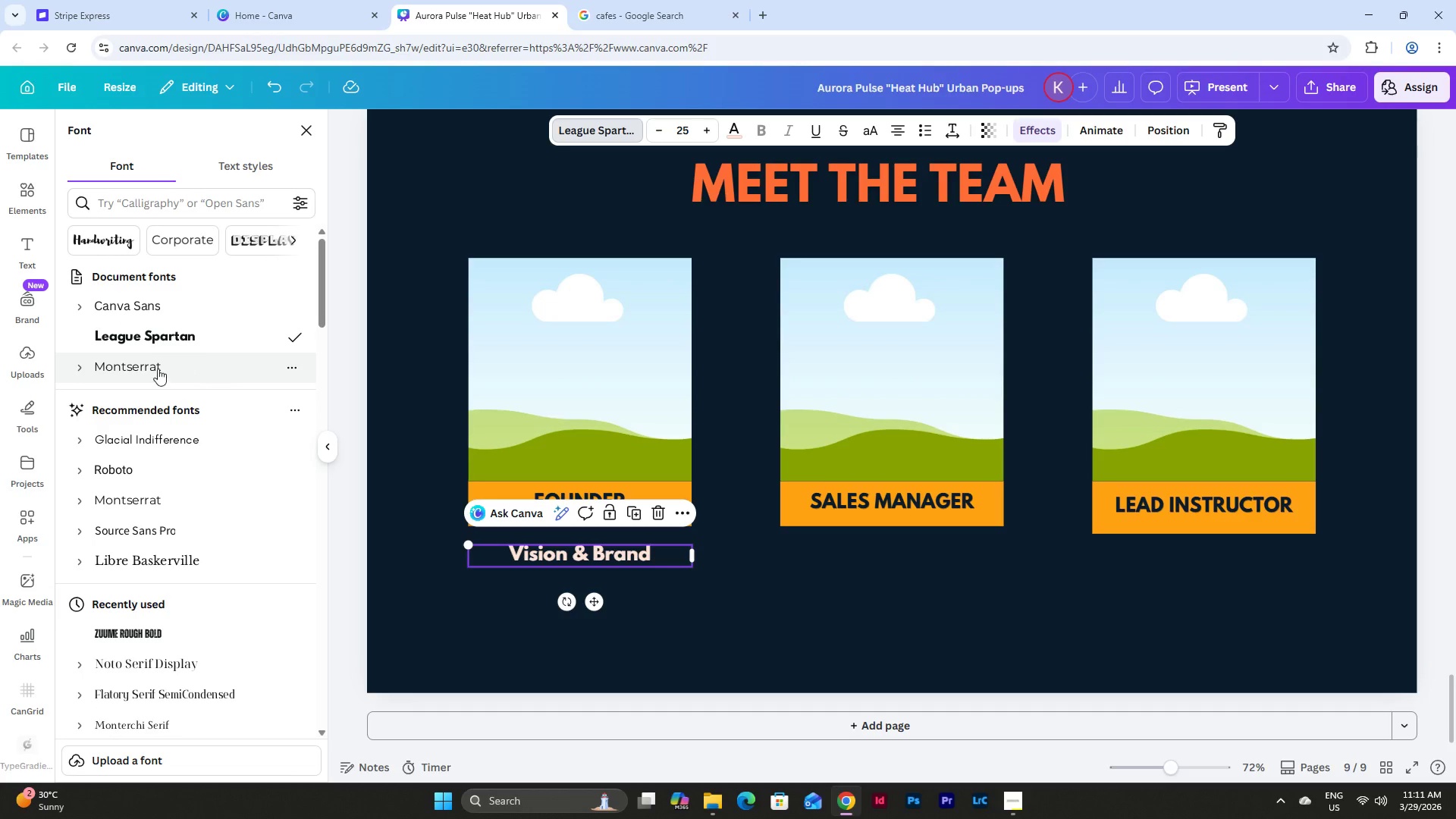 
left_click([90, 371])
 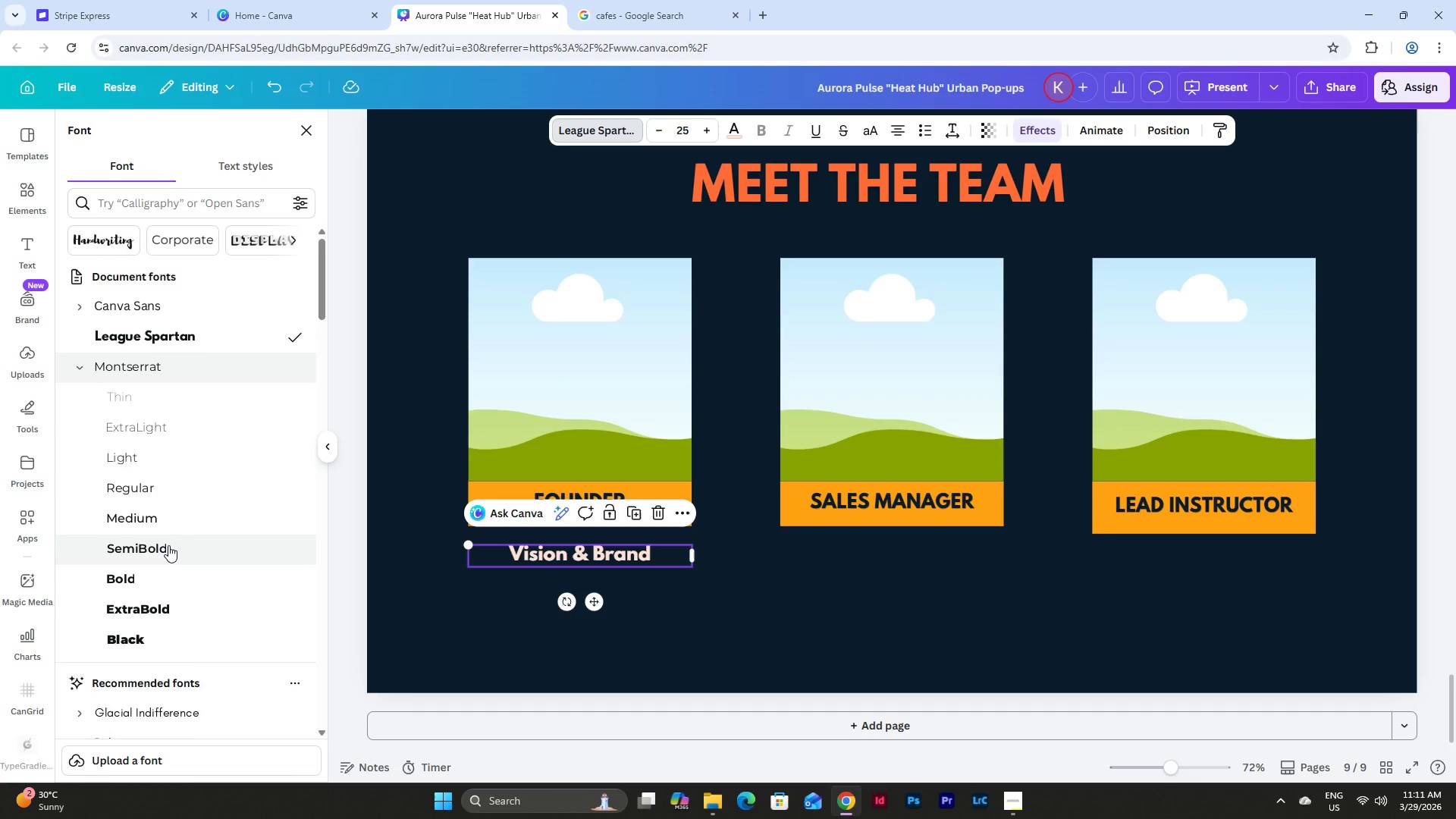 
left_click([168, 545])
 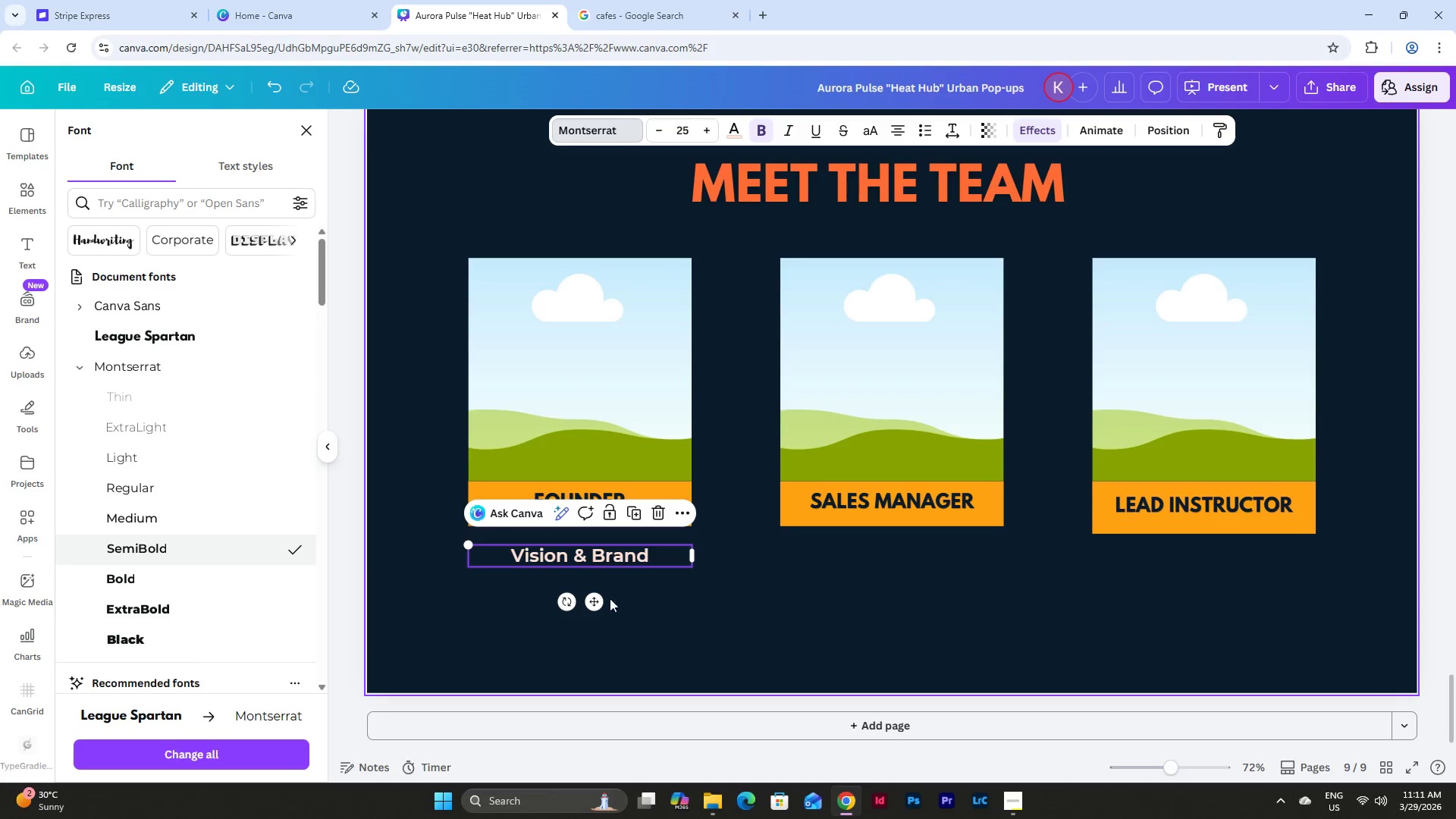 
left_click_drag(start_coordinate=[594, 600], to_coordinate=[594, 595])
 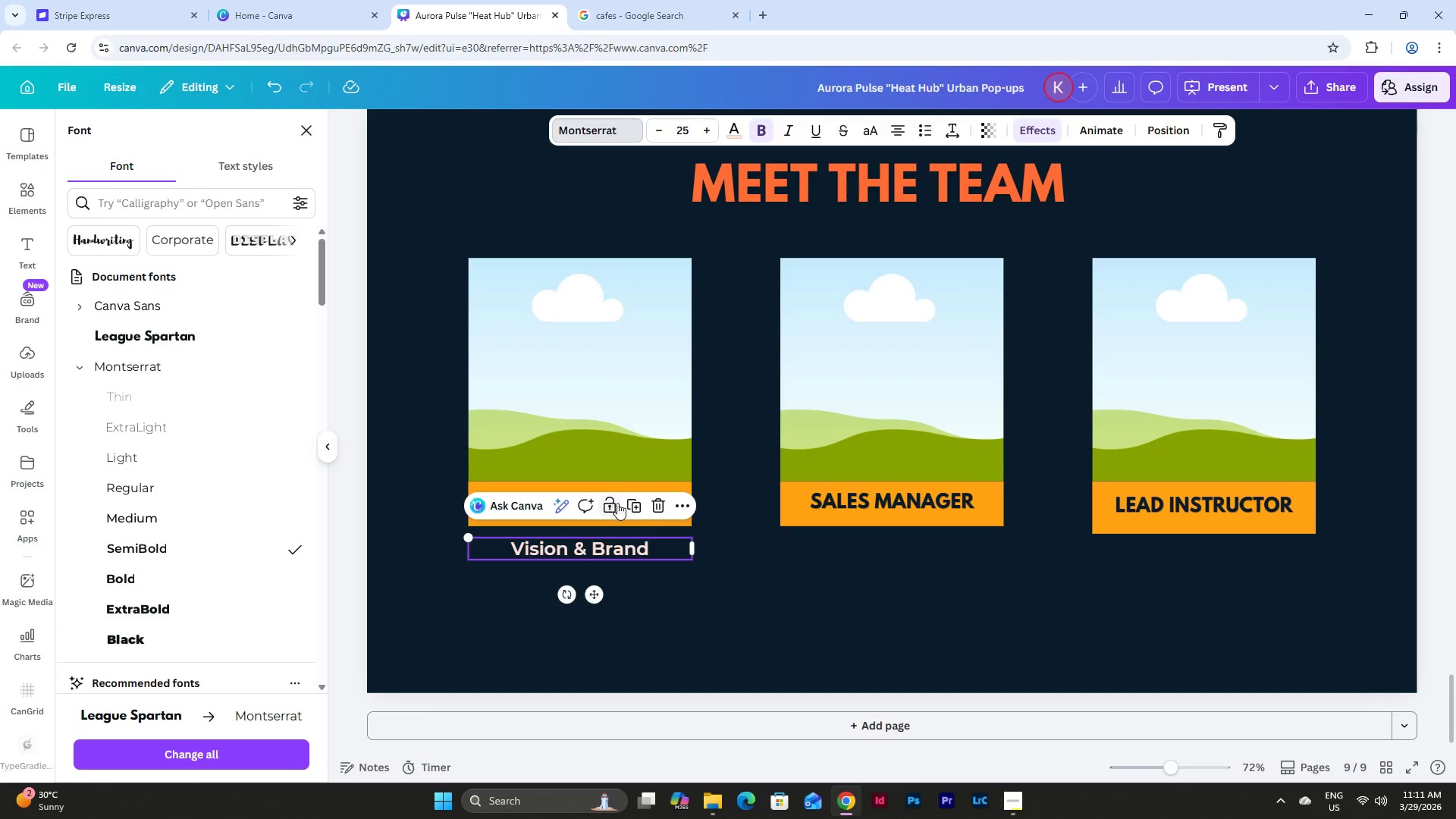 
left_click([636, 504])
 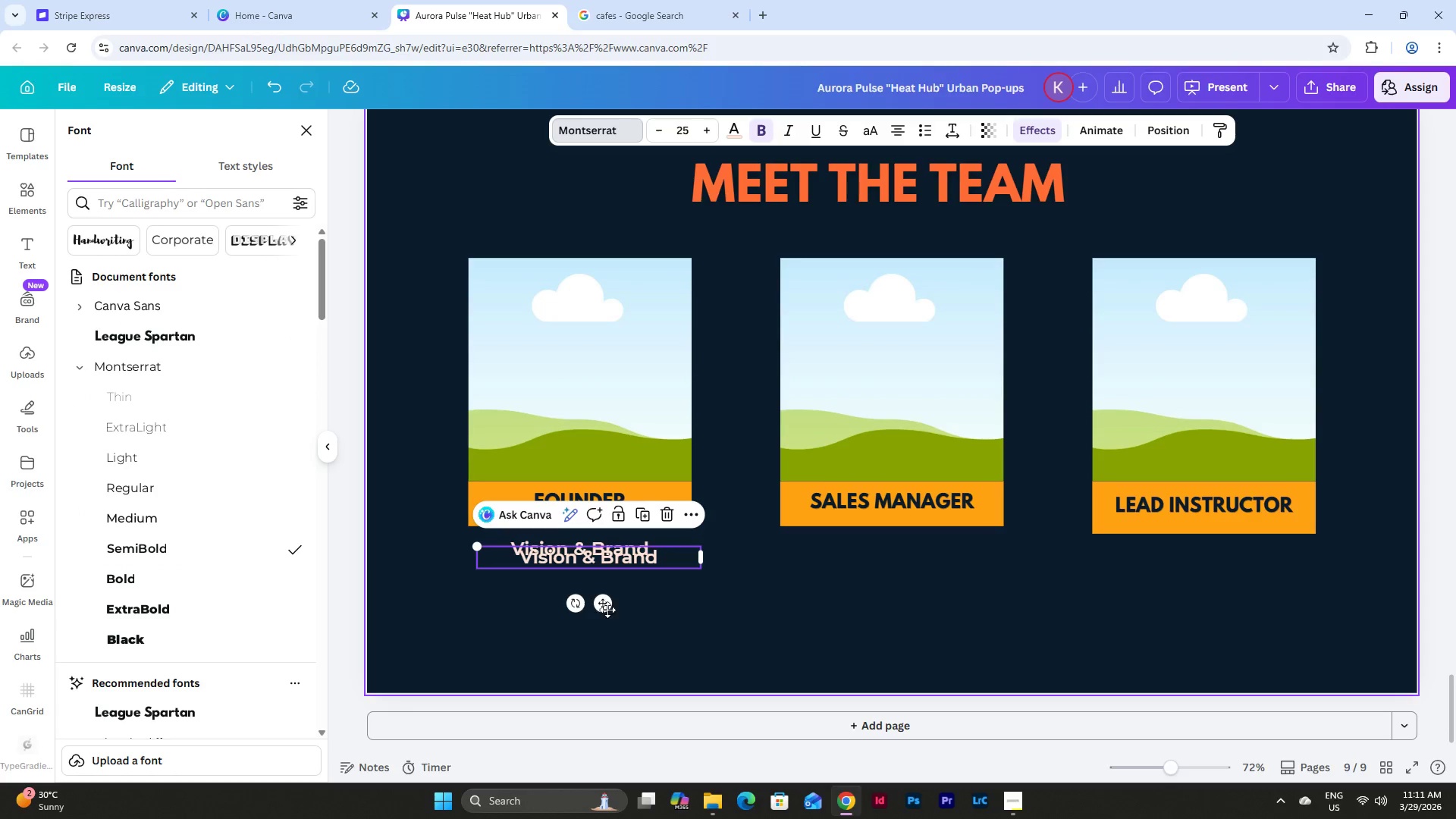 
left_click_drag(start_coordinate=[601, 604], to_coordinate=[904, 598])
 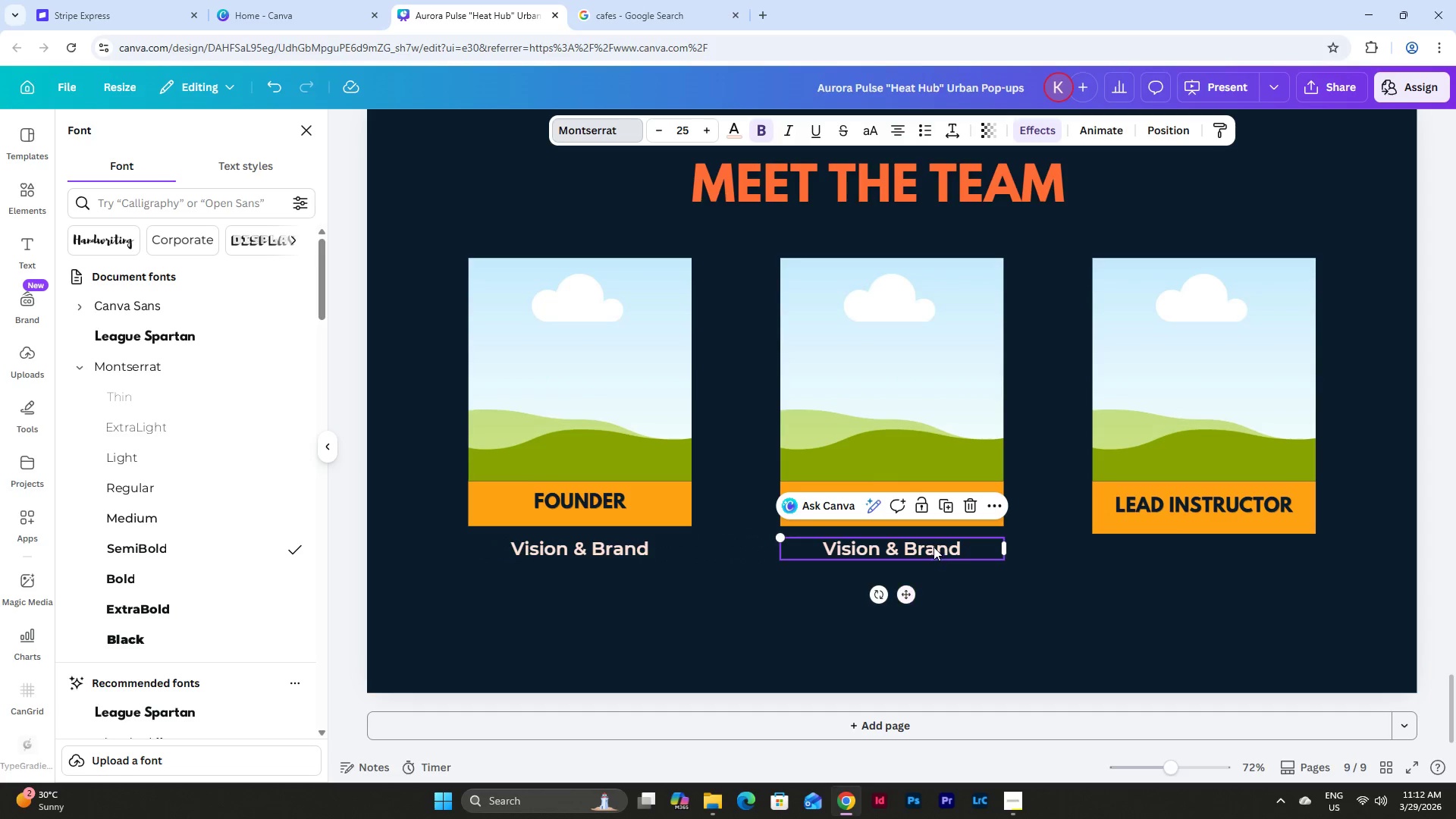 
left_click([934, 547])
 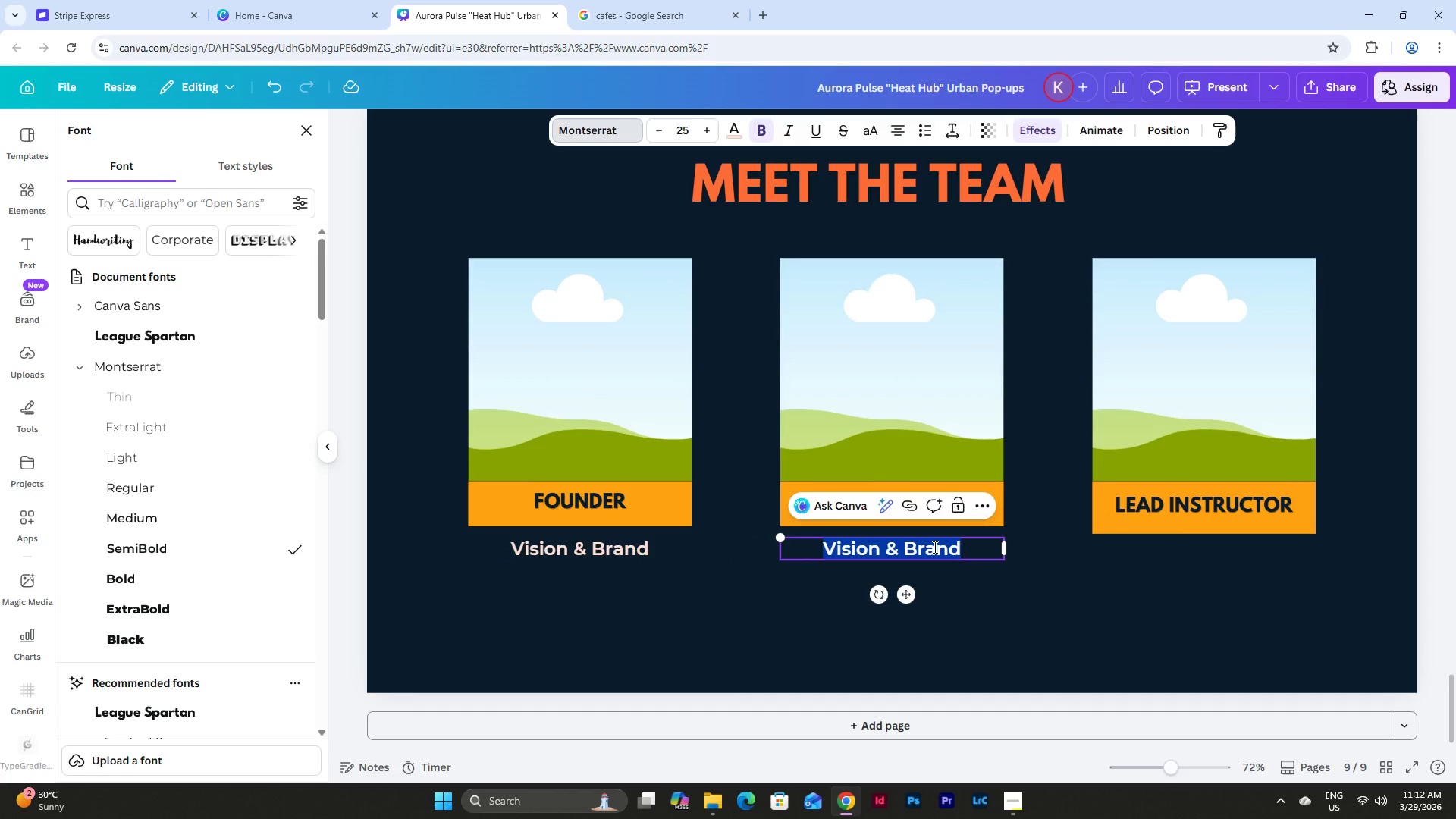 
type(Partnerships)
 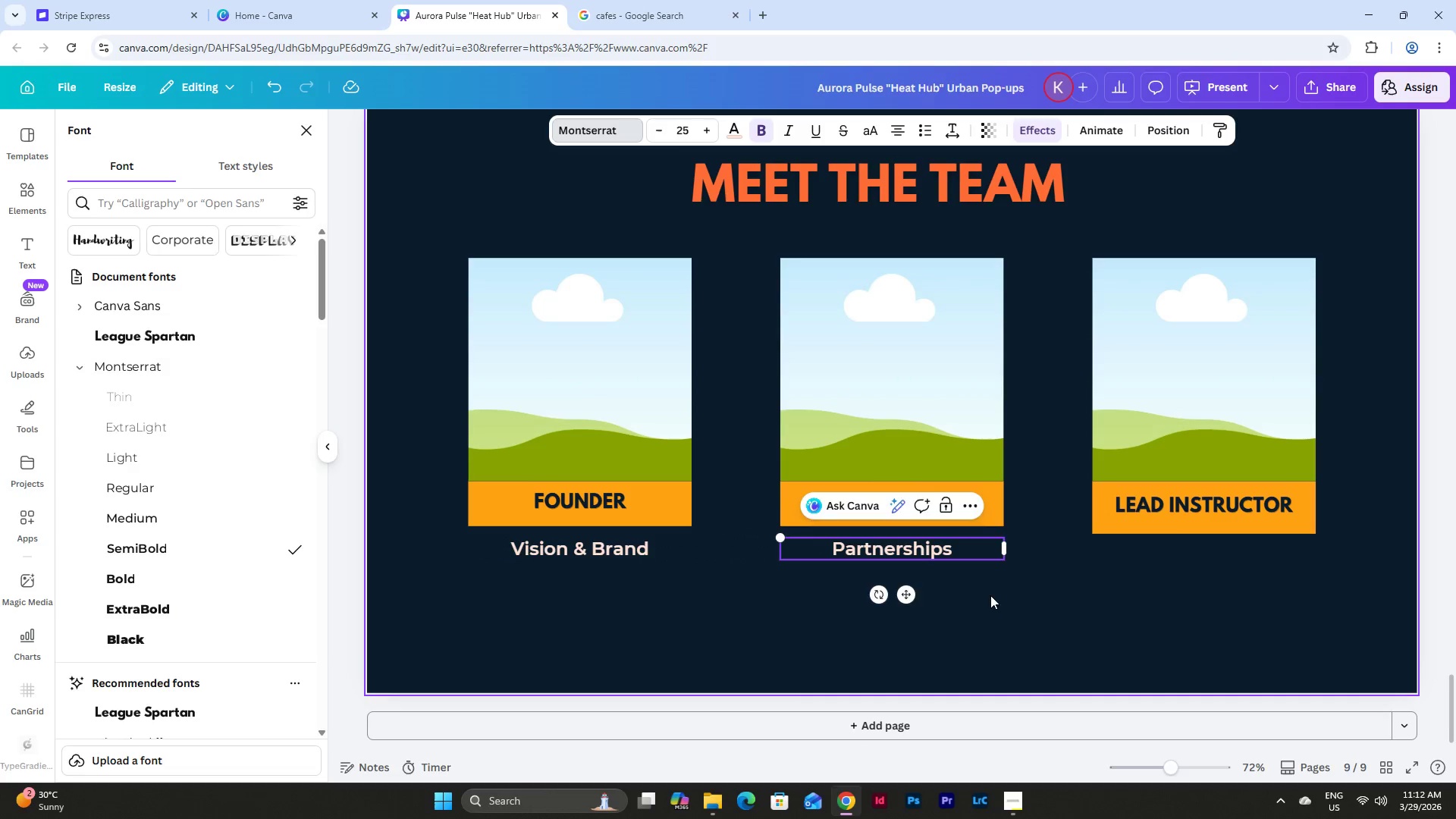 
double_click([943, 553])
 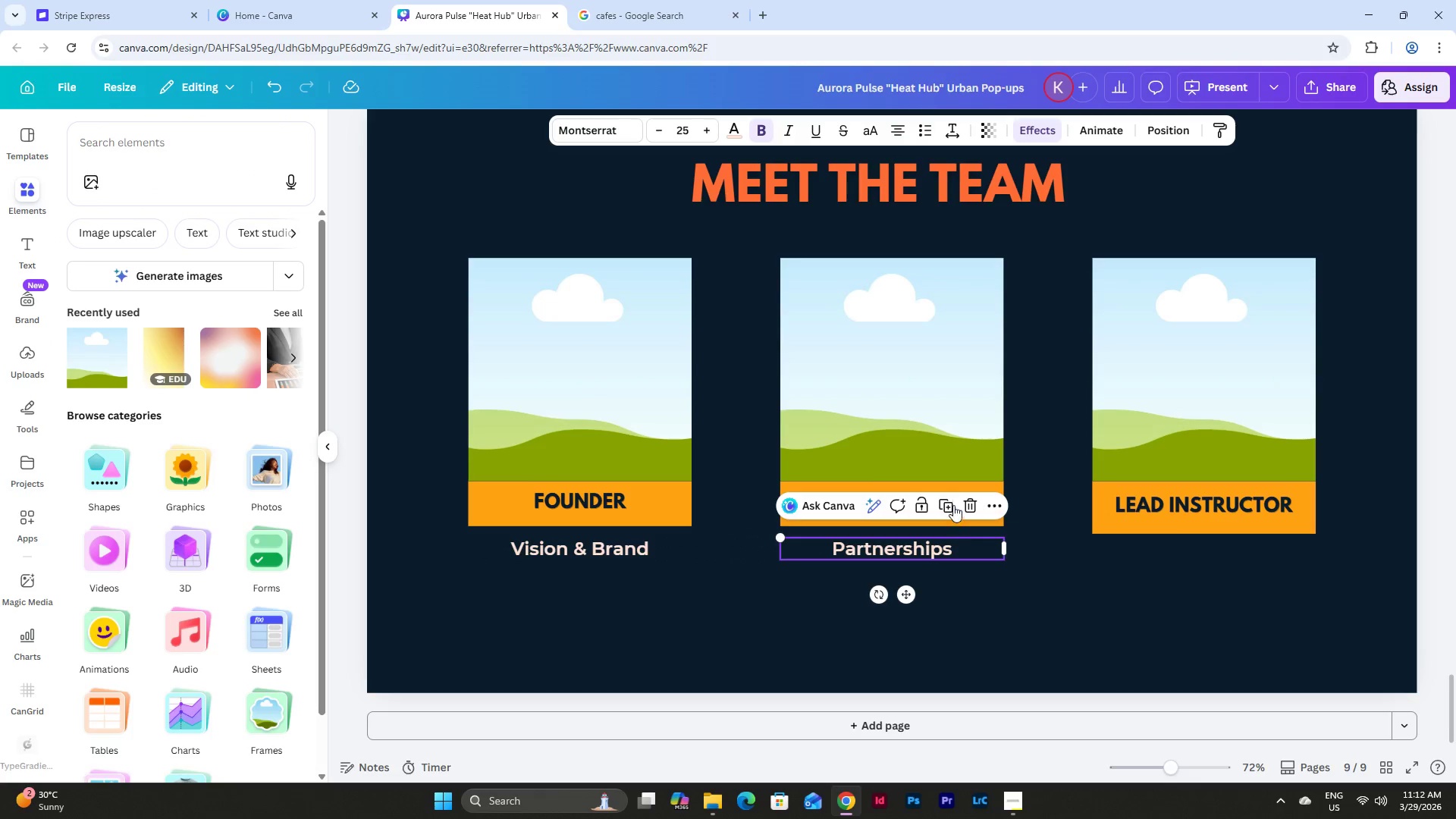 
triple_click([952, 502])
 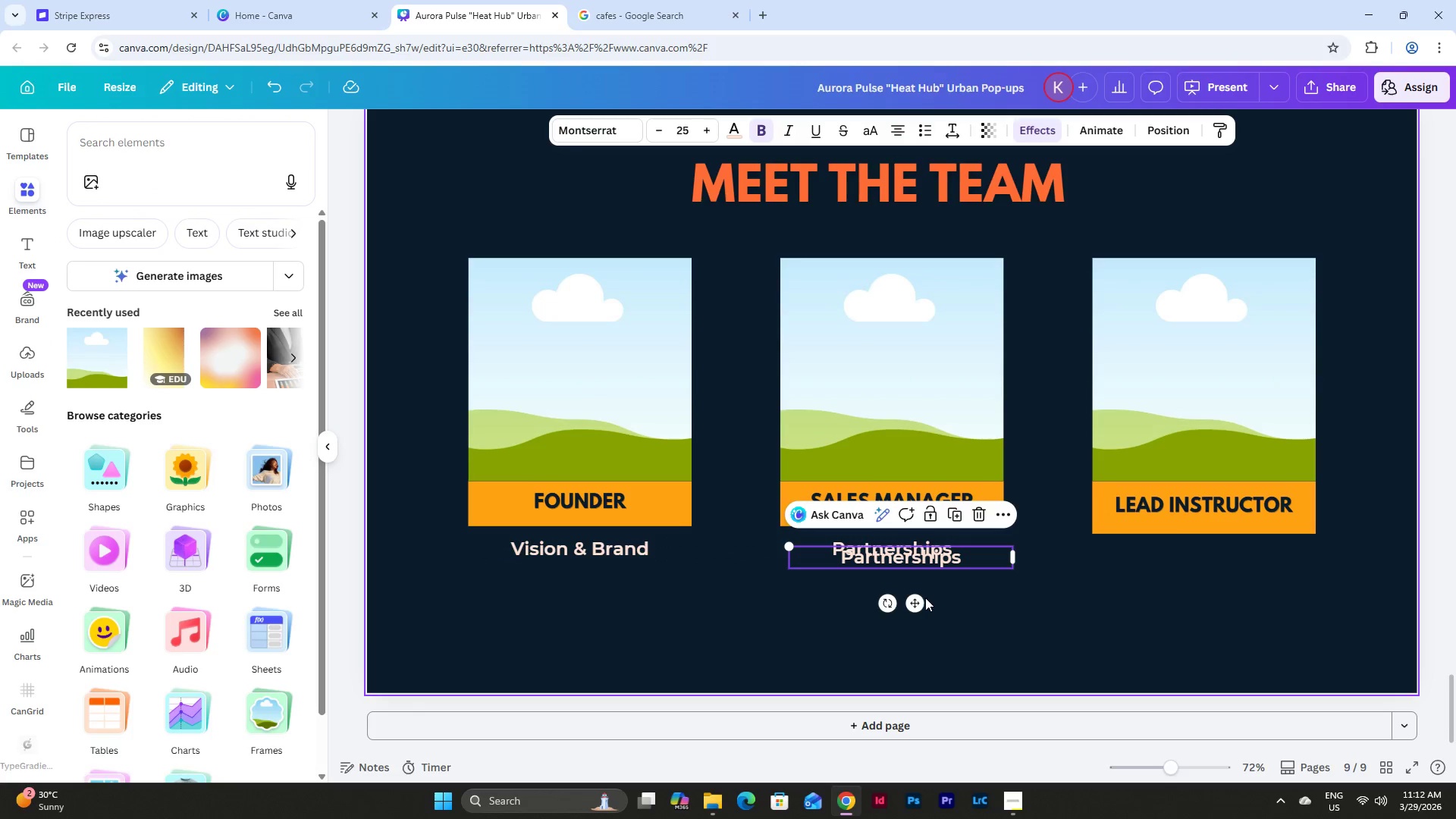 
left_click_drag(start_coordinate=[917, 604], to_coordinate=[1218, 597])
 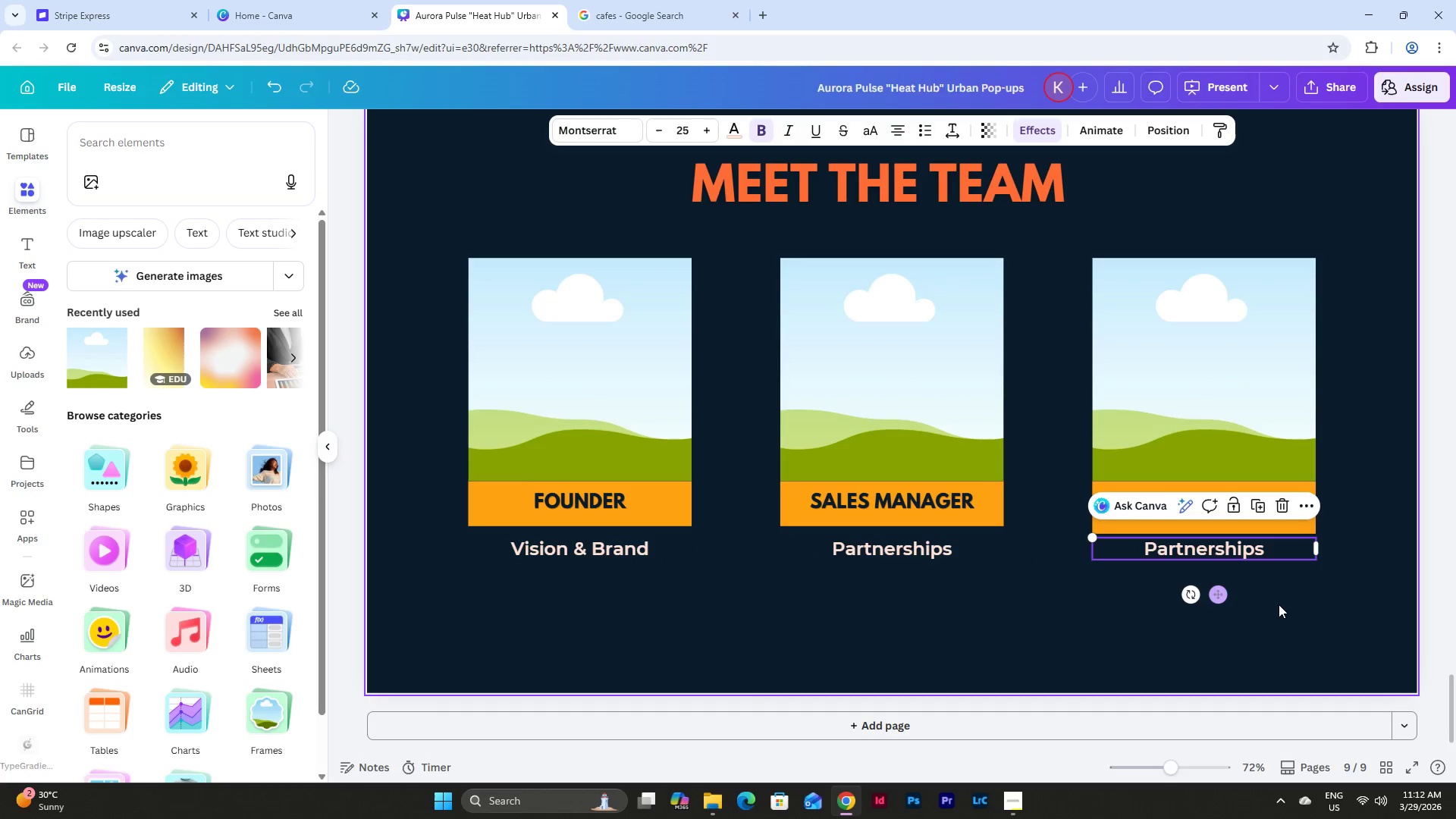 
left_click([1279, 604])
 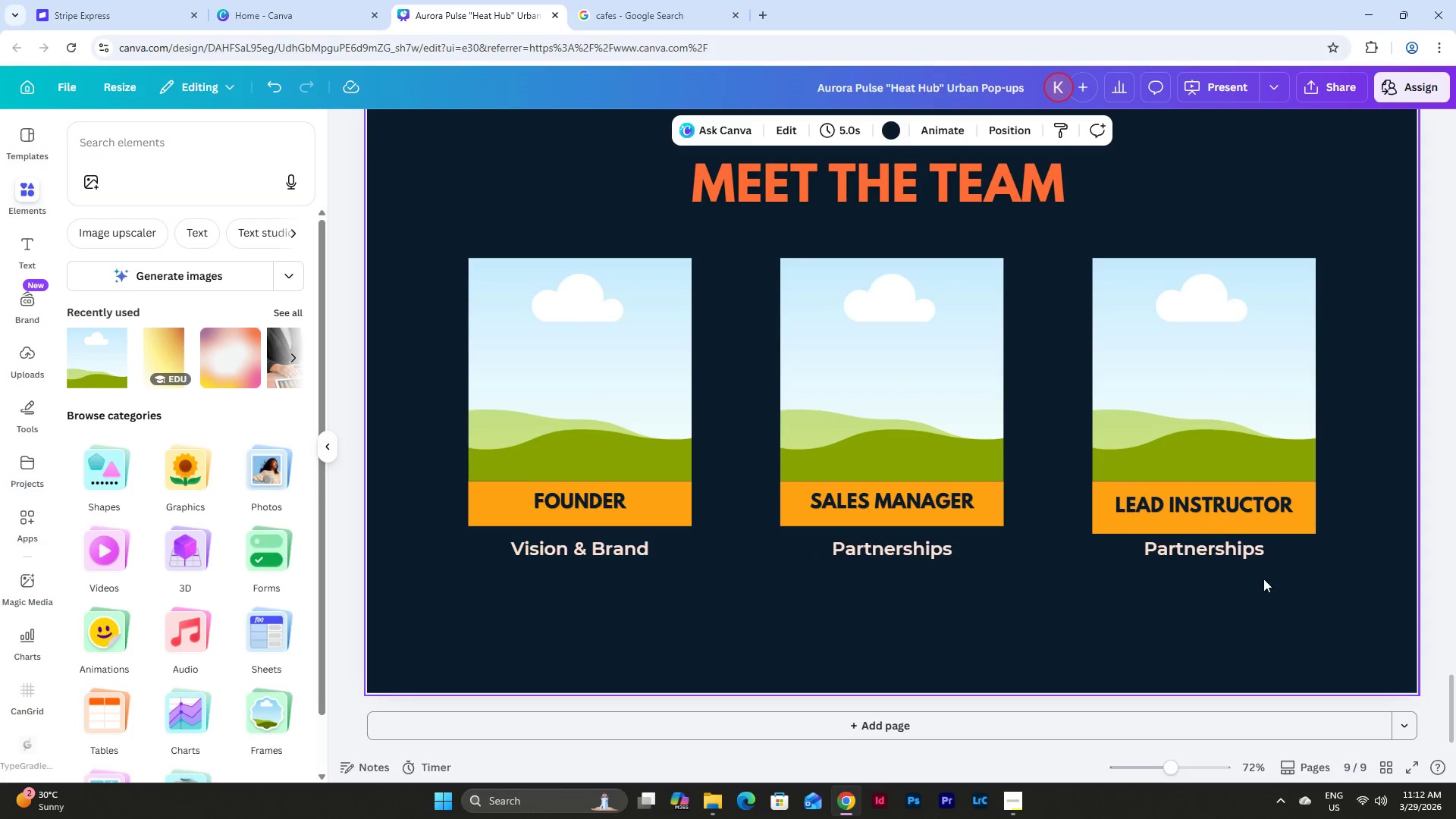 
double_click([1252, 548])
 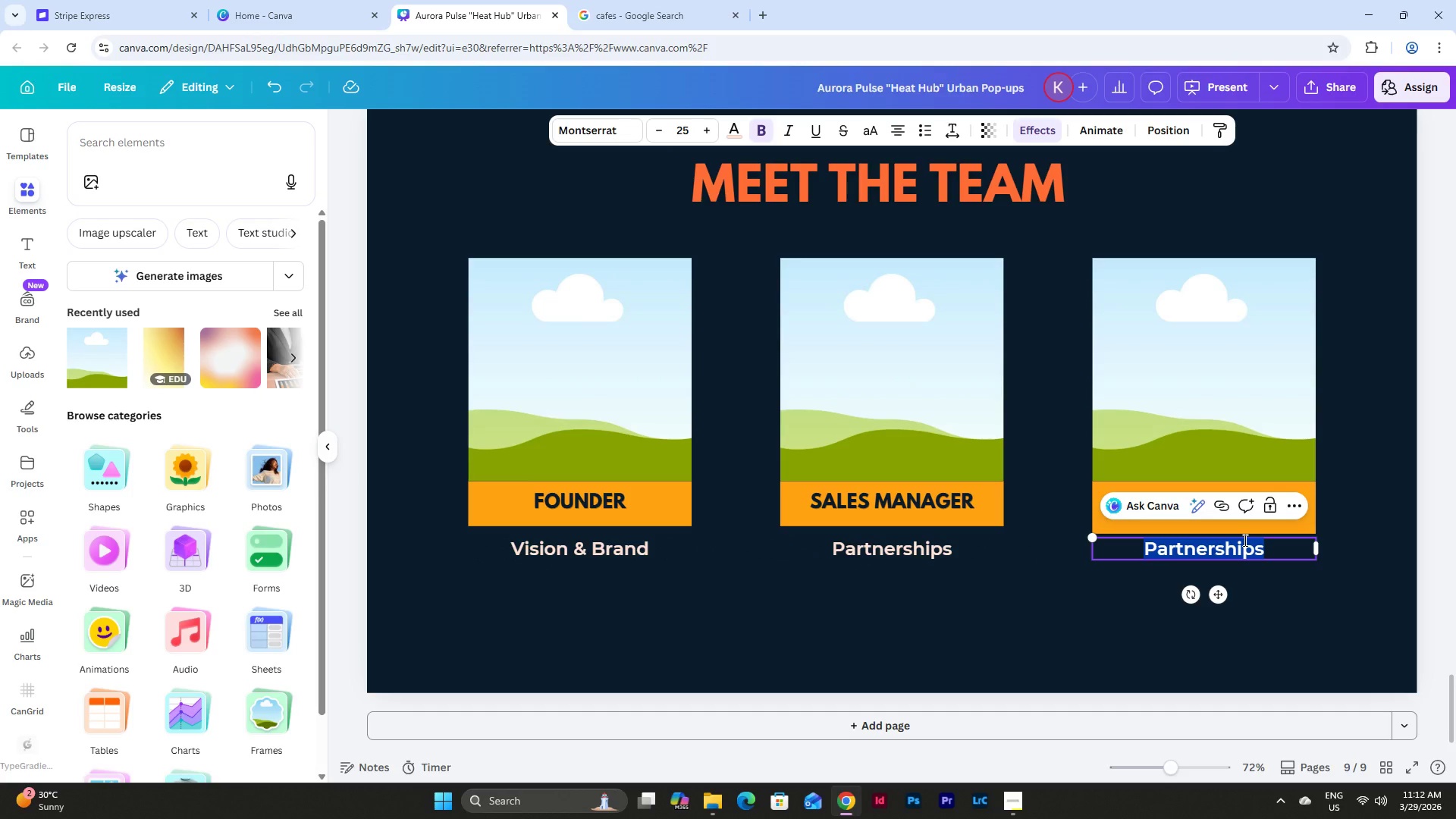 
type(Experience)
 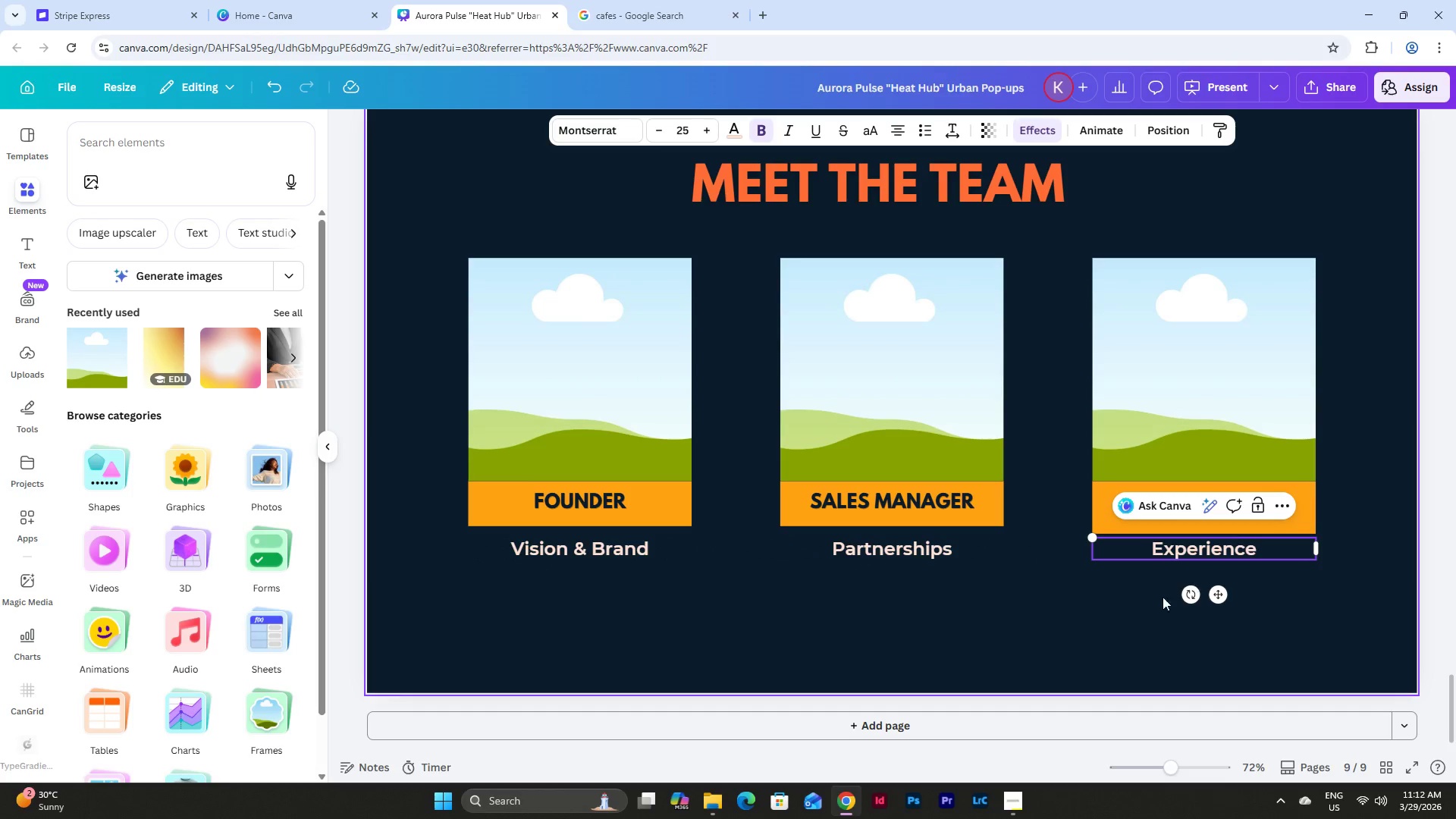 
left_click([1103, 607])
 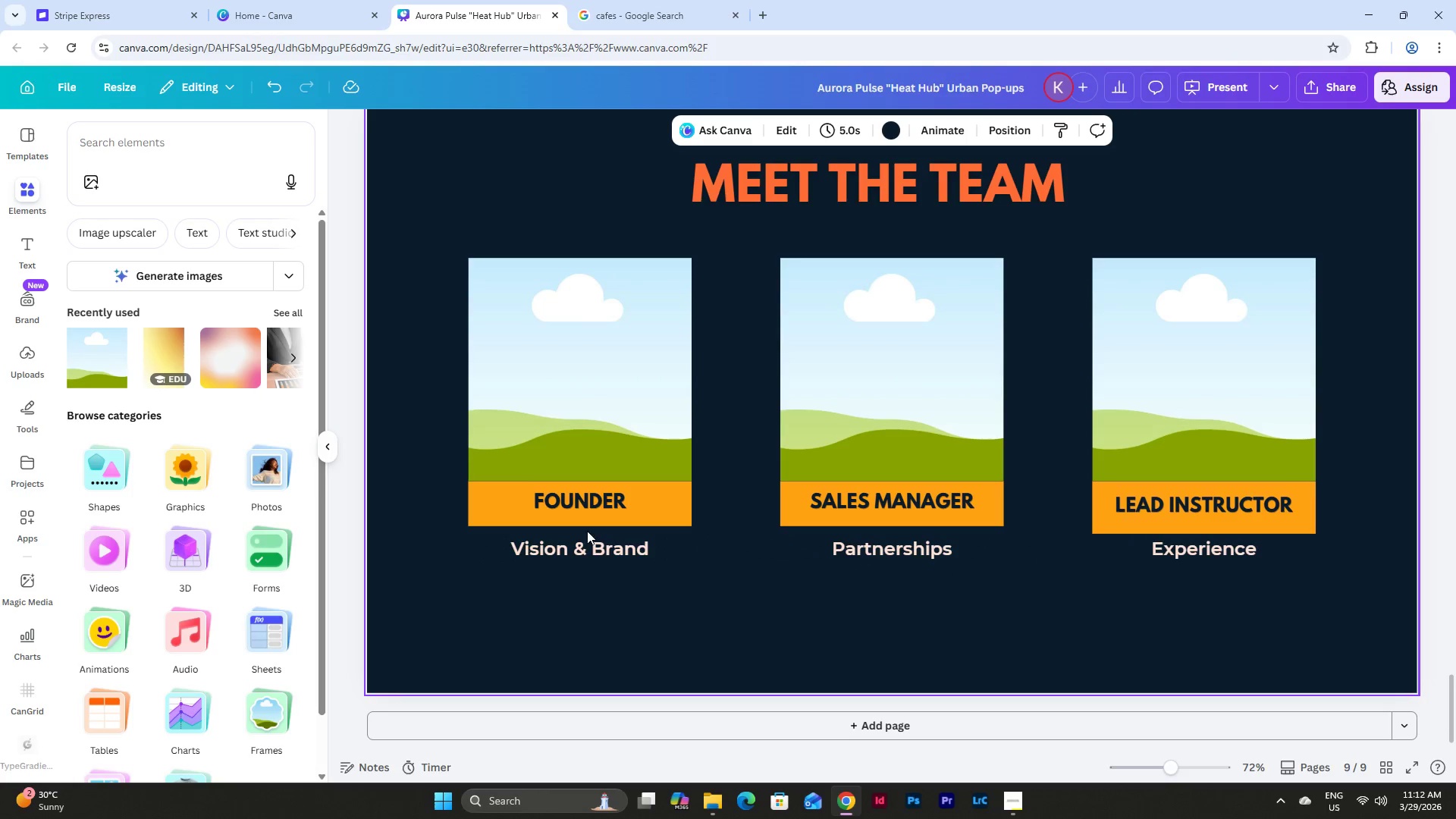 
left_click([582, 547])
 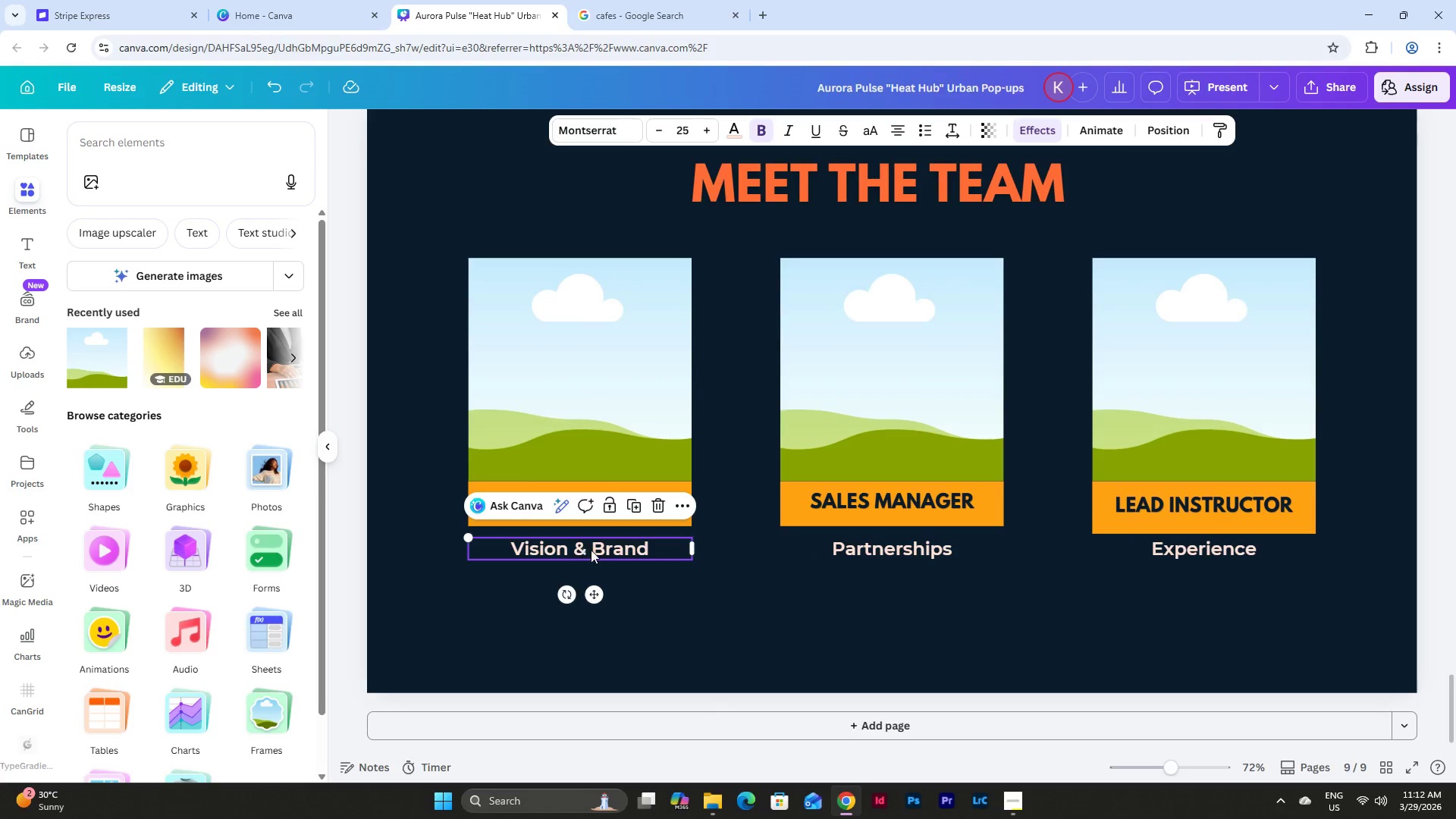 
hold_key(key=ShiftLeft, duration=1.17)
left_click([880, 558])
 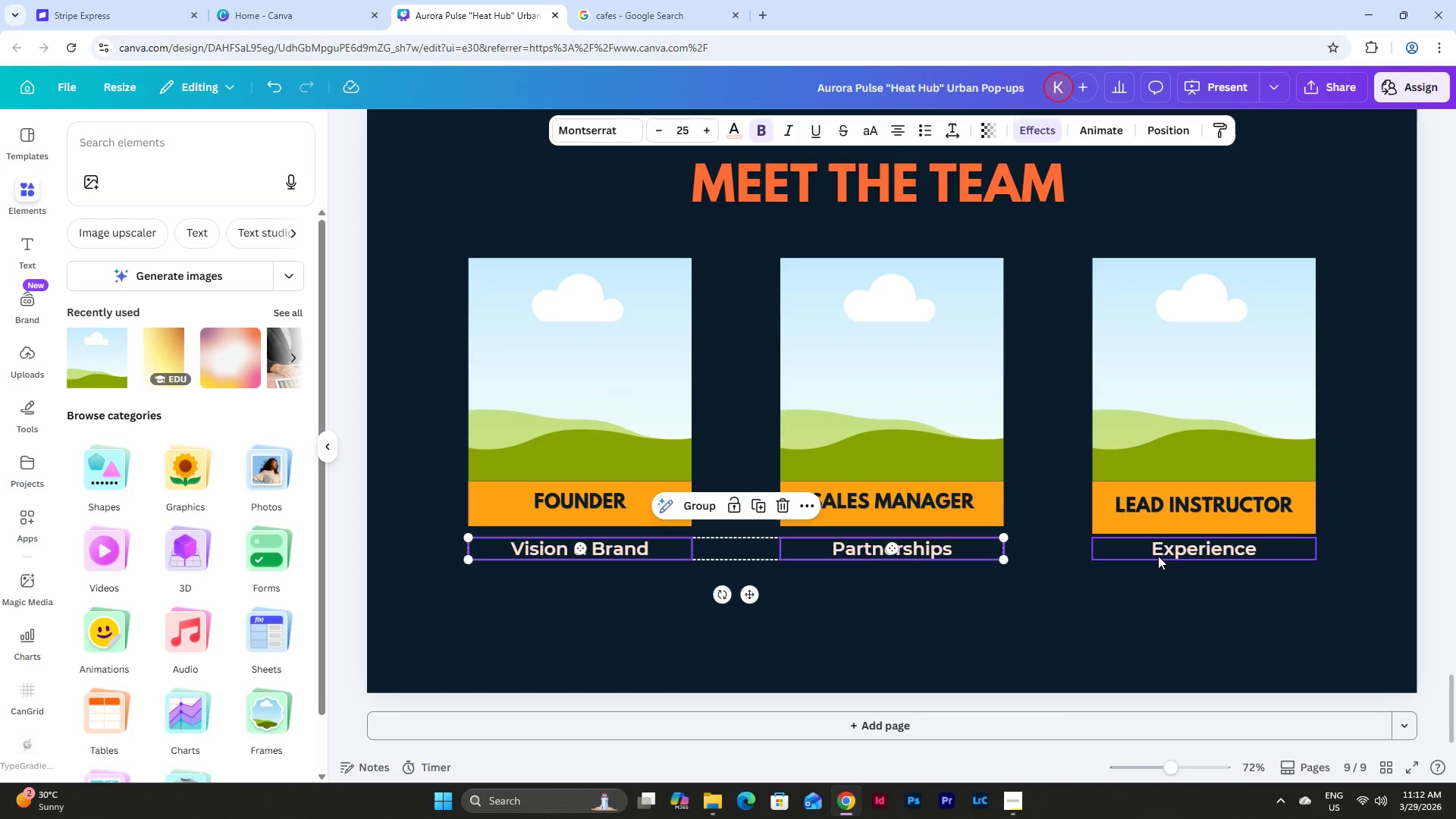 
left_click([1188, 549])
 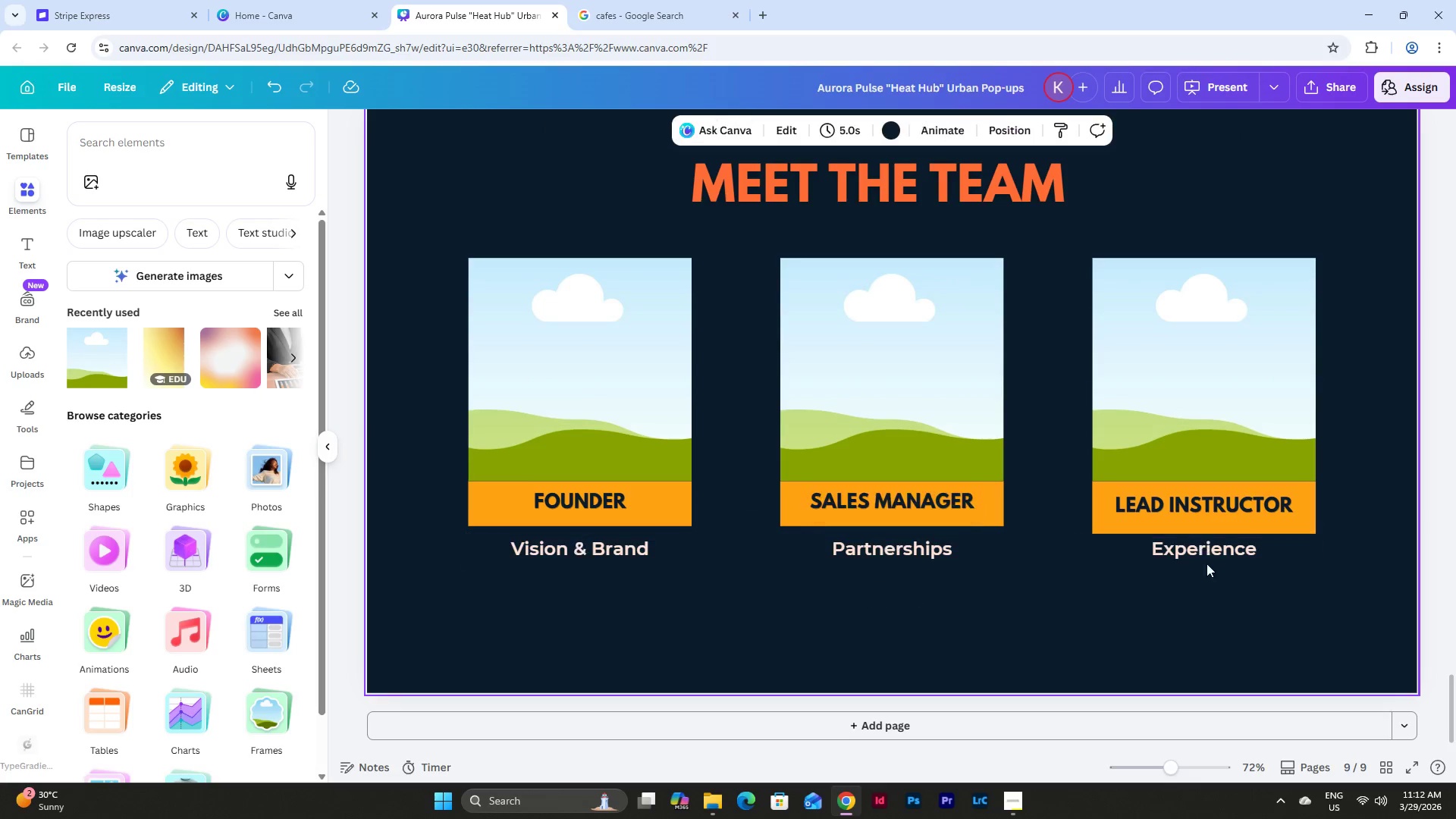 
double_click([1213, 514])
 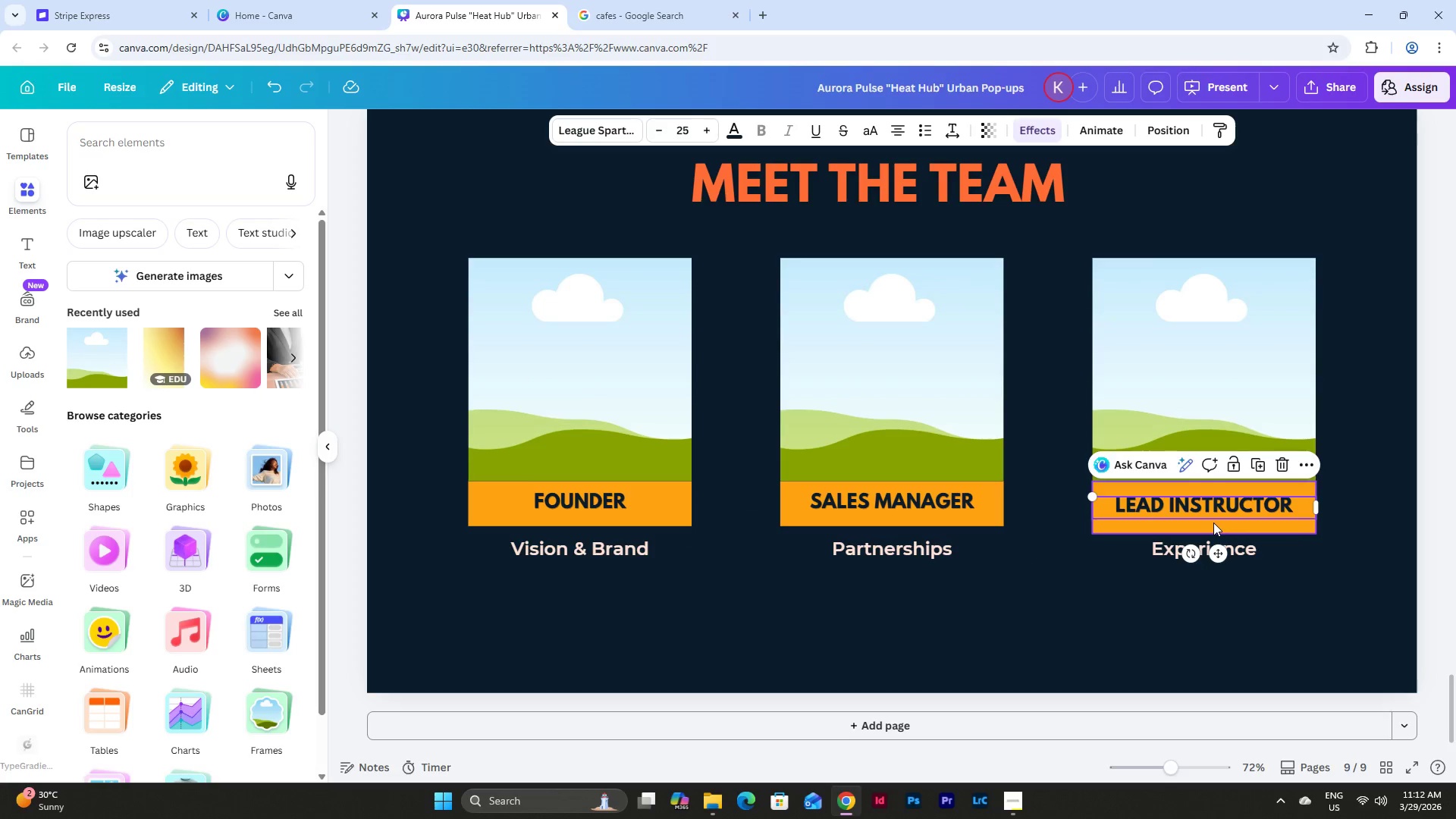 
left_click([1213, 522])
 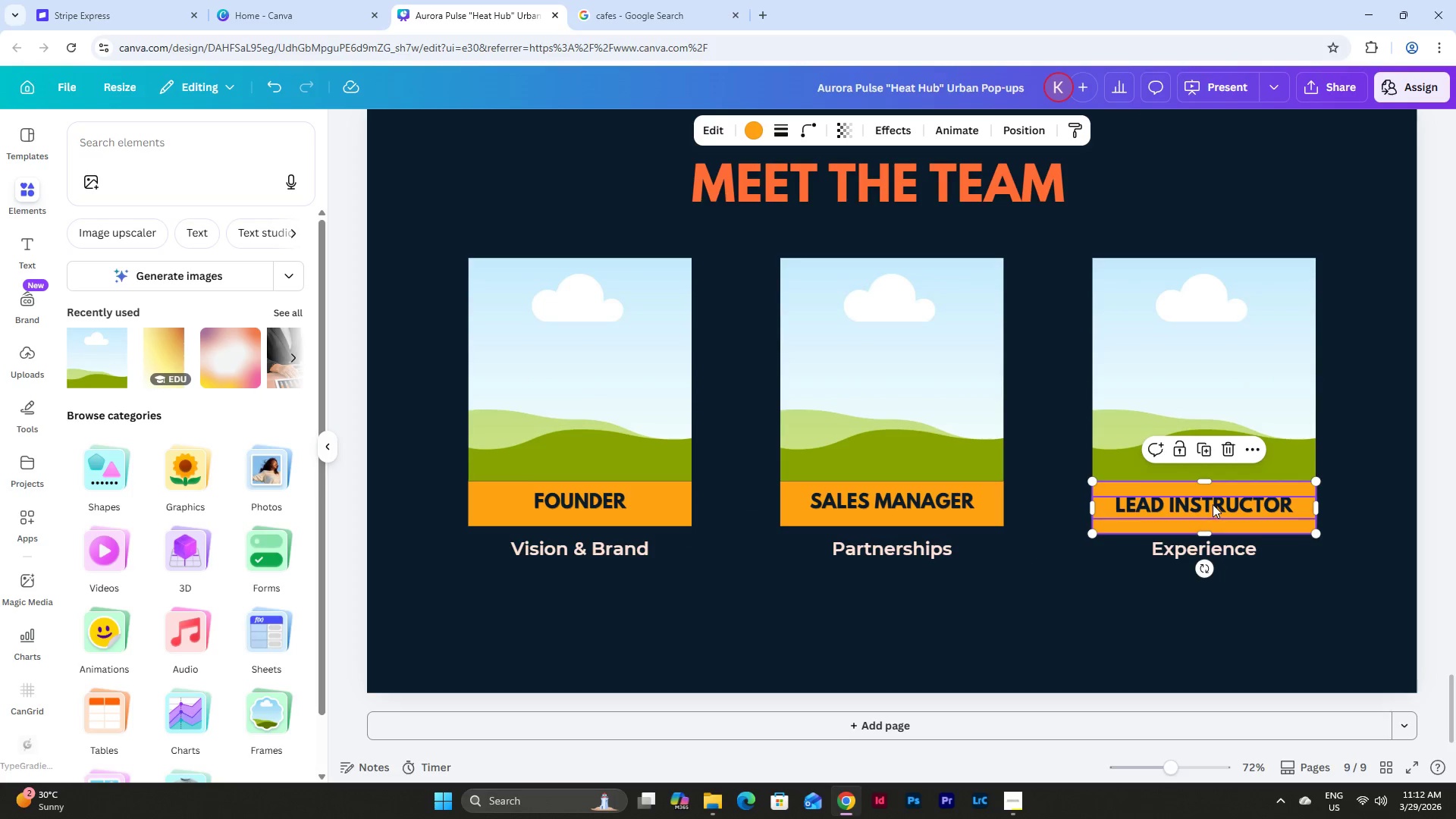 
left_click([1213, 504])
 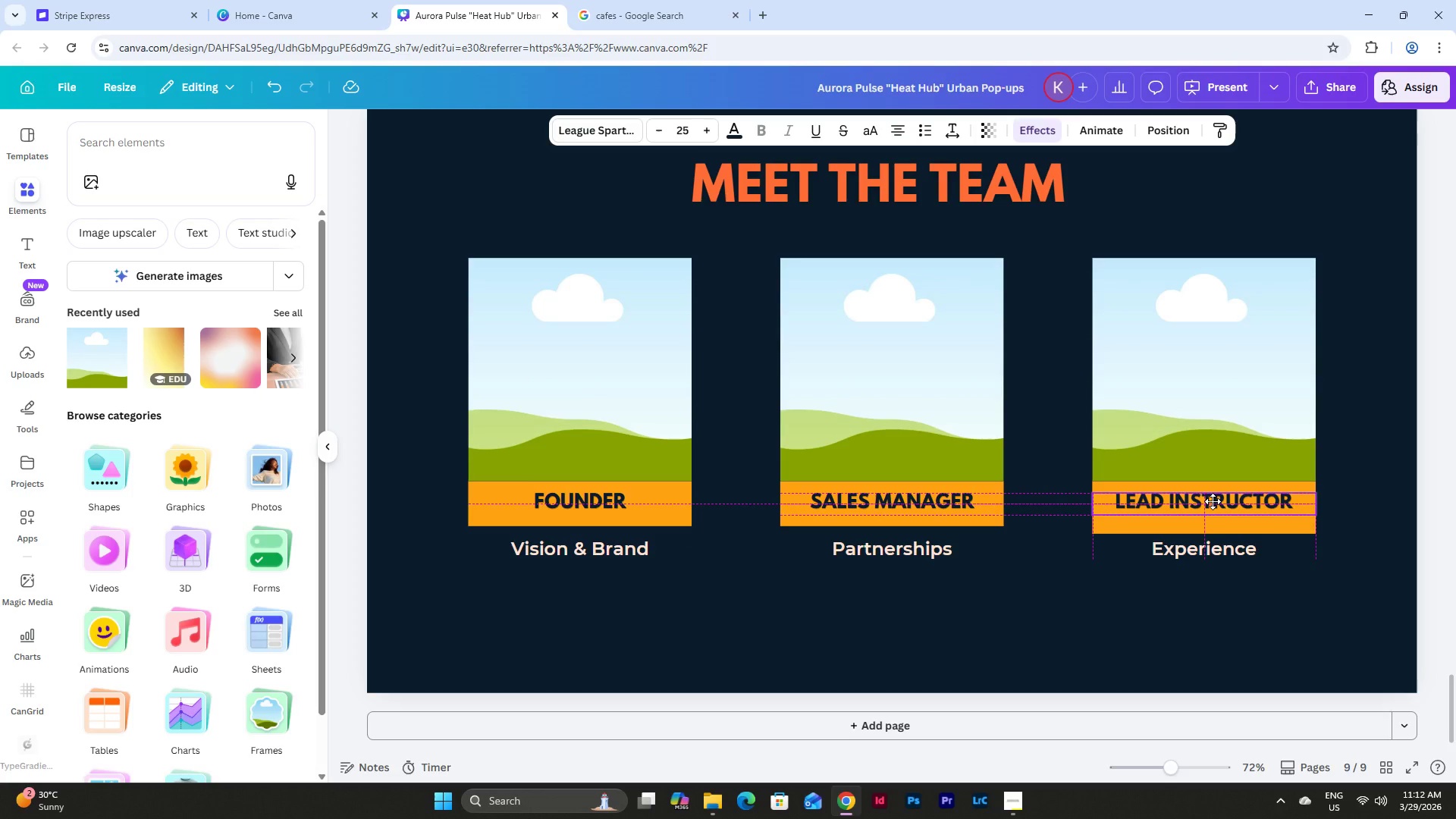 
left_click([1222, 522])
 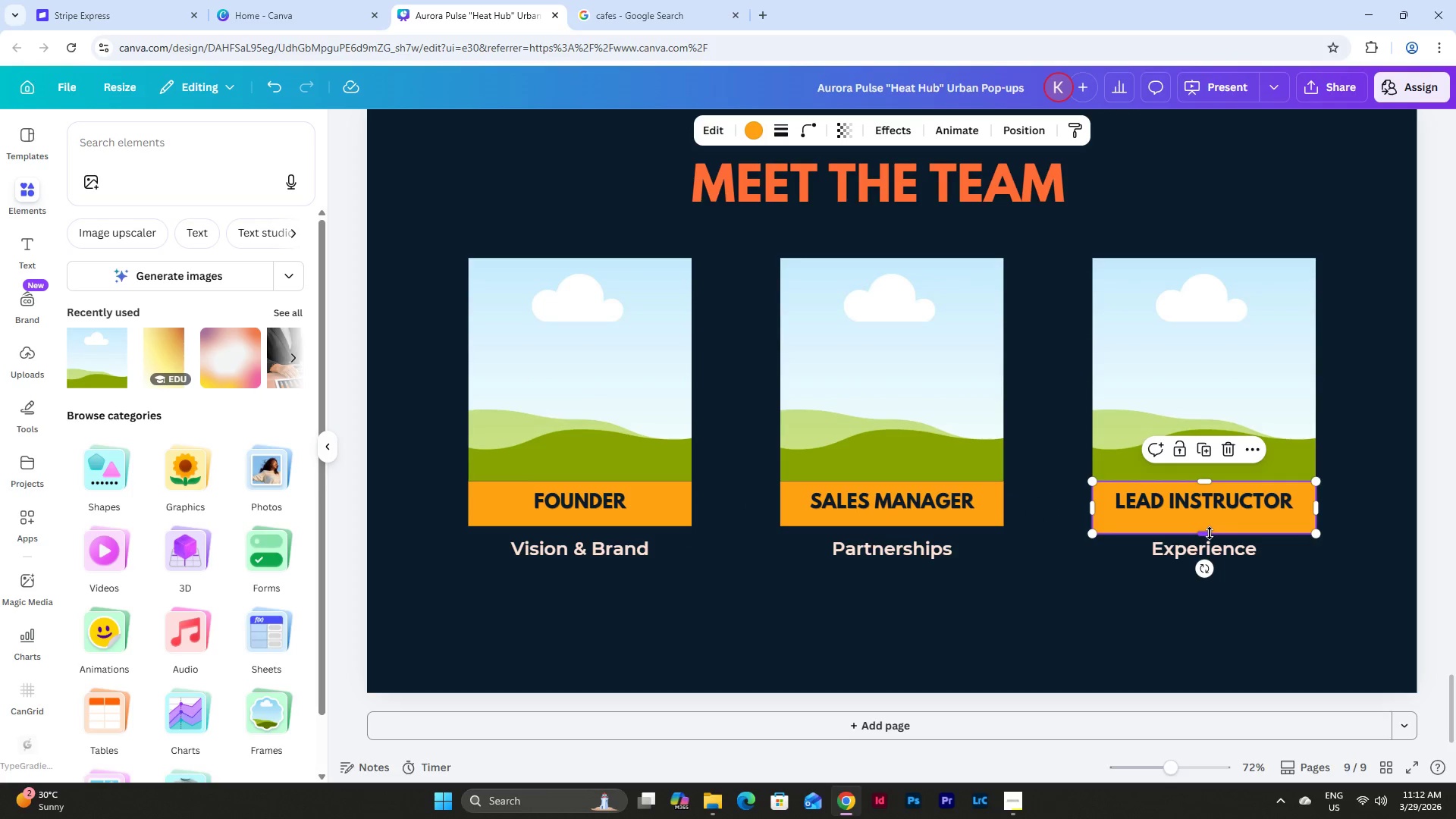 
left_click_drag(start_coordinate=[1210, 533], to_coordinate=[1210, 524])
 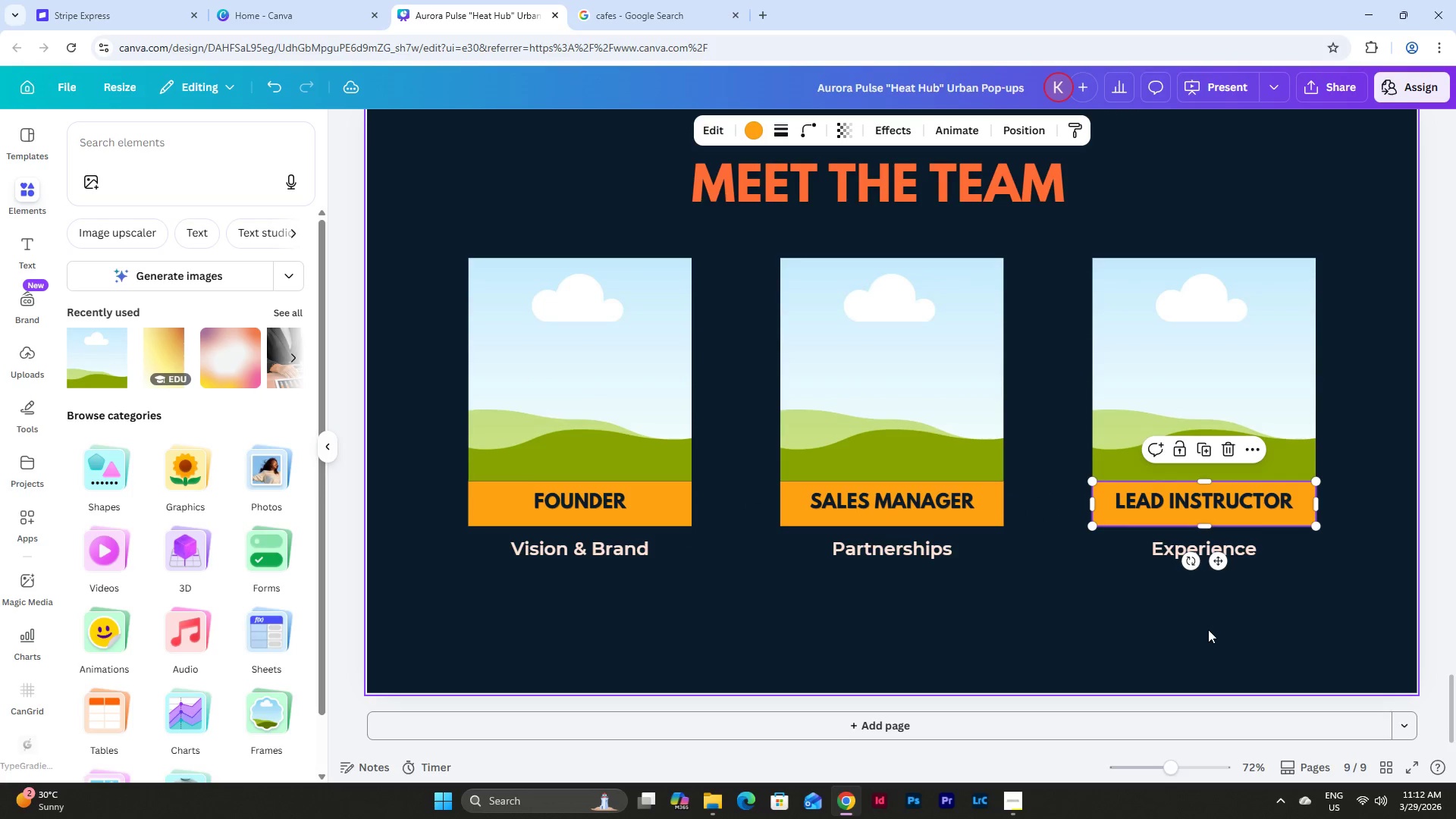 
left_click([1208, 629])
 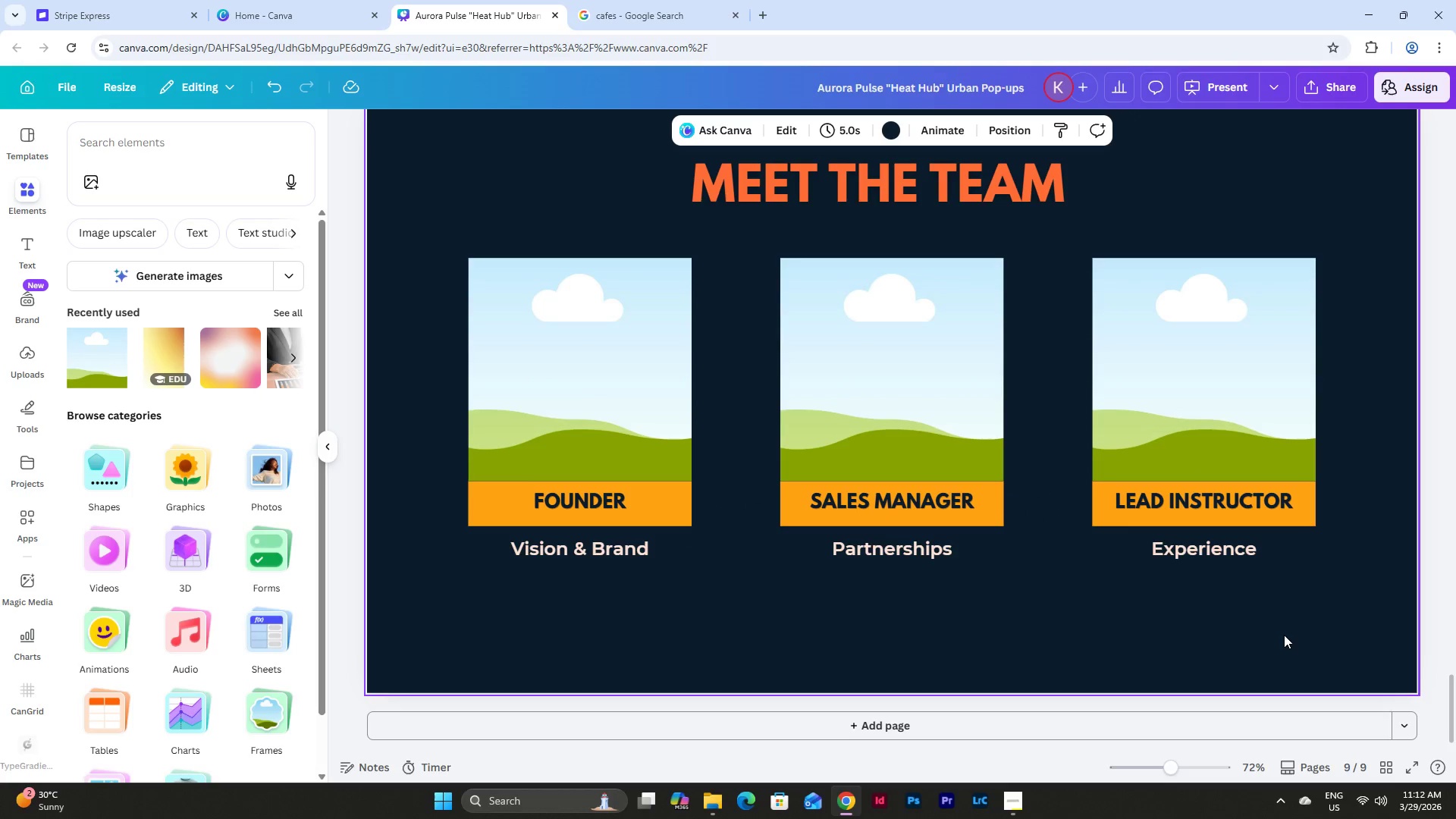 
left_click_drag(start_coordinate=[1284, 635], to_coordinate=[435, 326])
 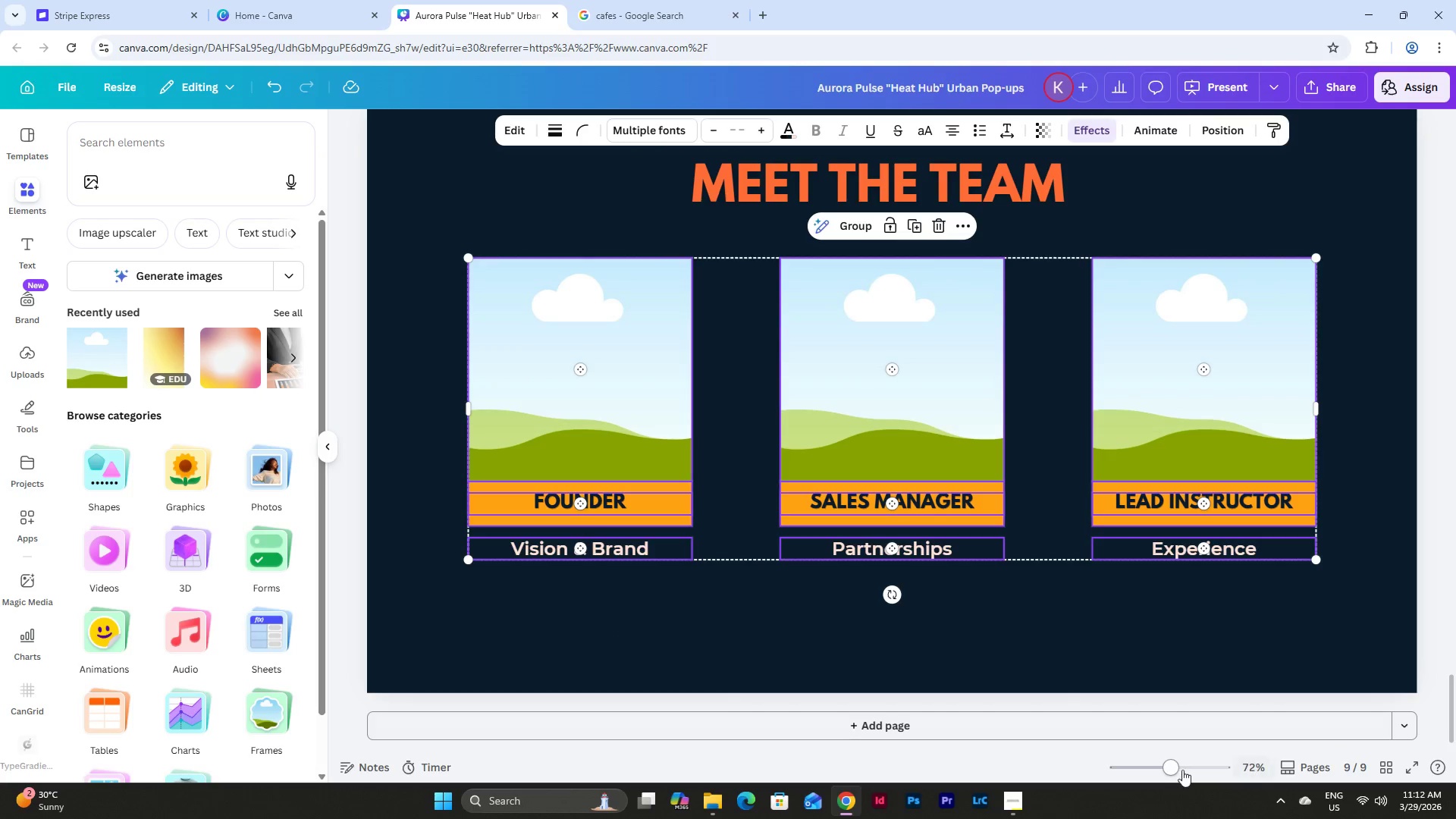 
left_click_drag(start_coordinate=[1155, 767], to_coordinate=[1163, 764])
 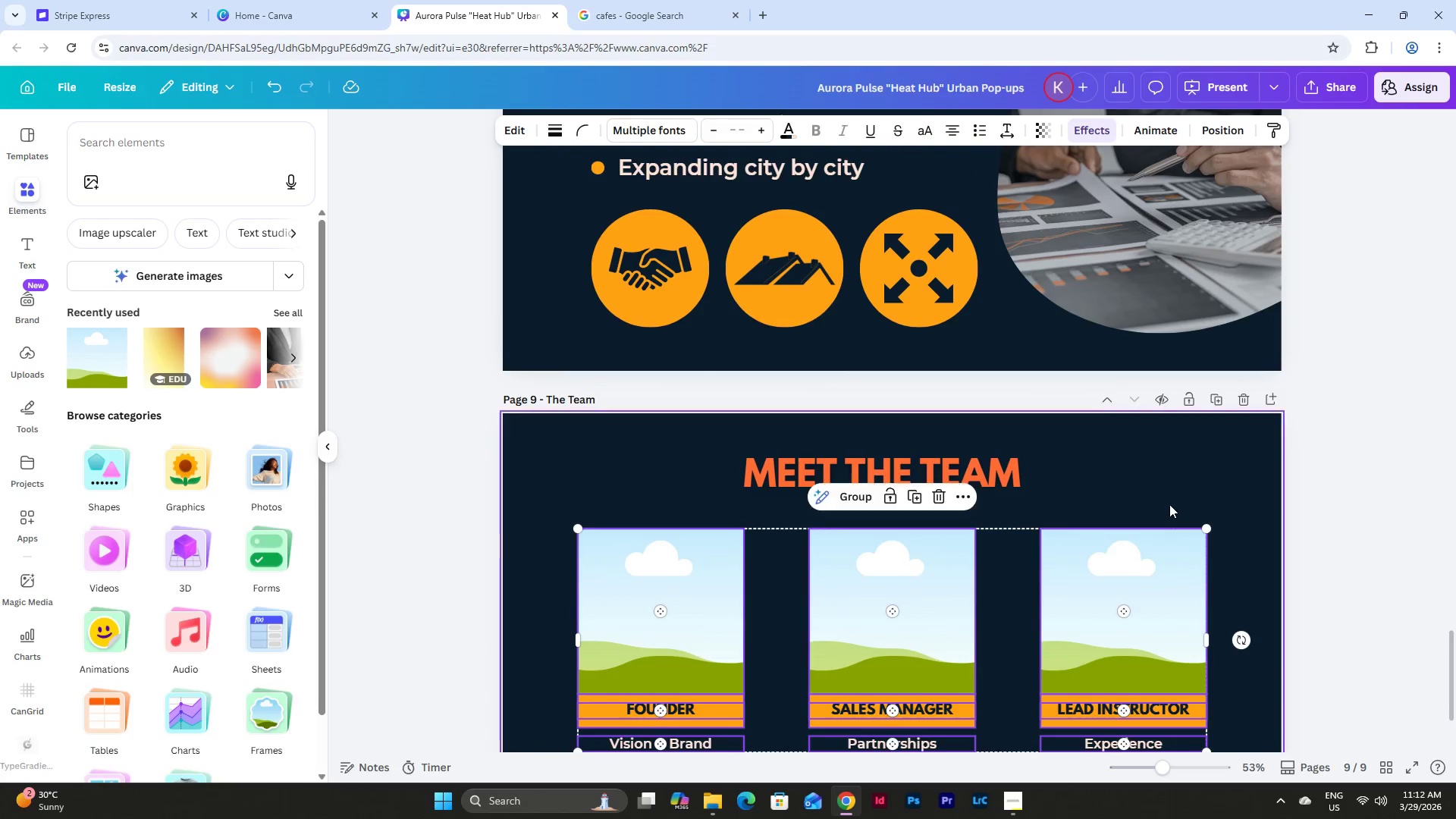 
scroll: coordinate [1169, 504], scroll_direction: down, amount: 3.0
 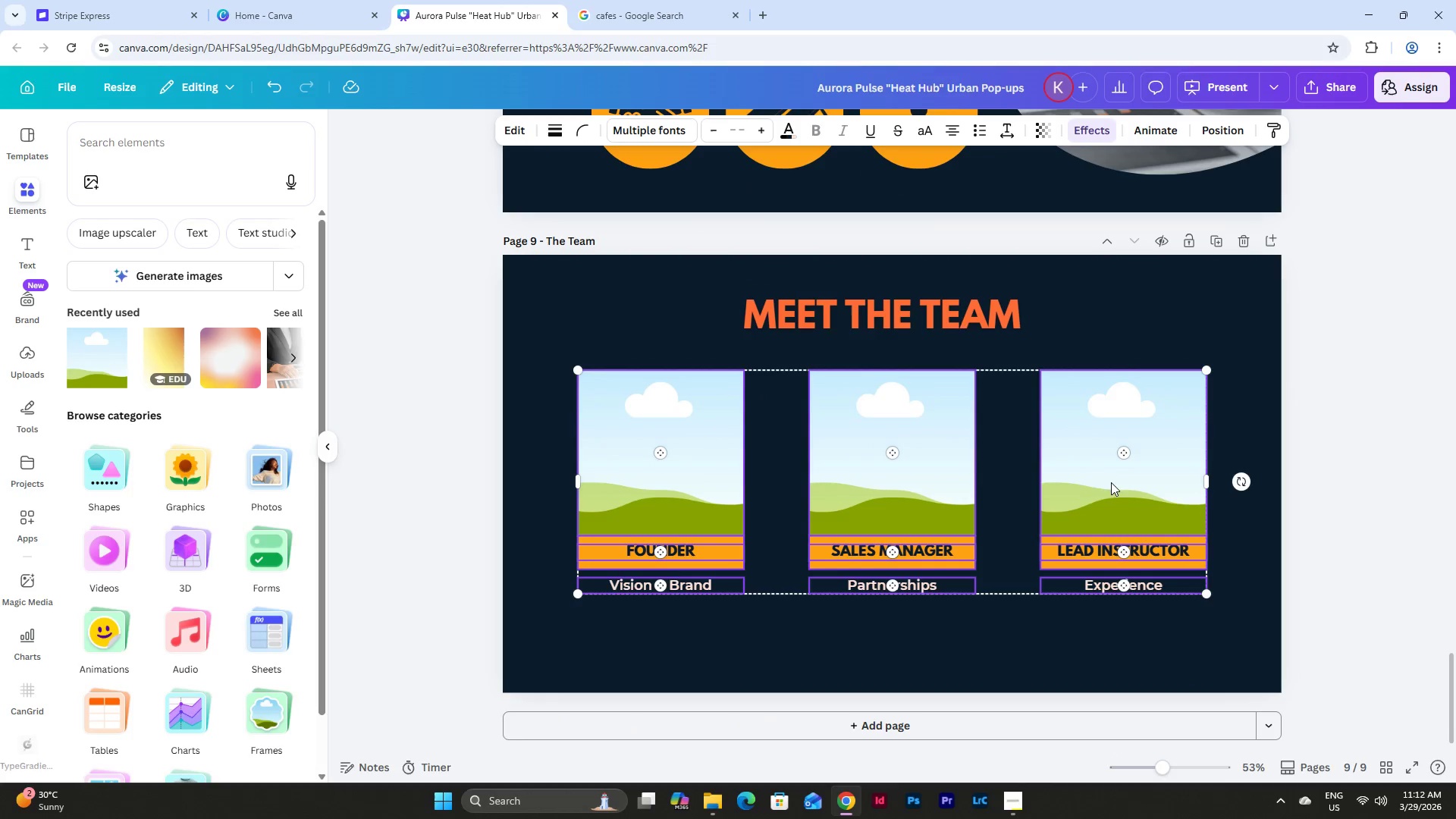 
left_click_drag(start_coordinate=[1109, 475], to_coordinate=[1112, 469])
 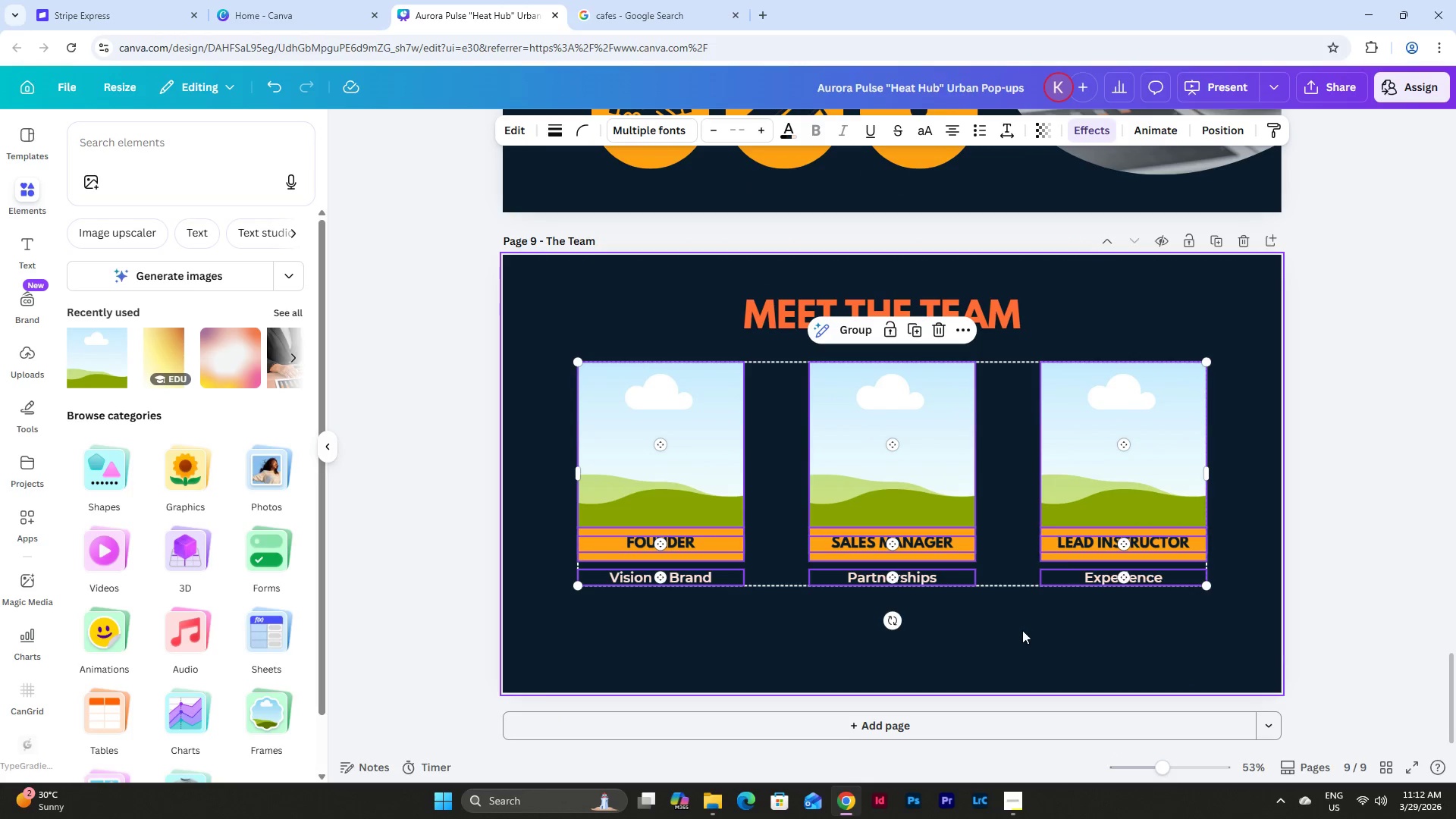 
left_click([1022, 630])
 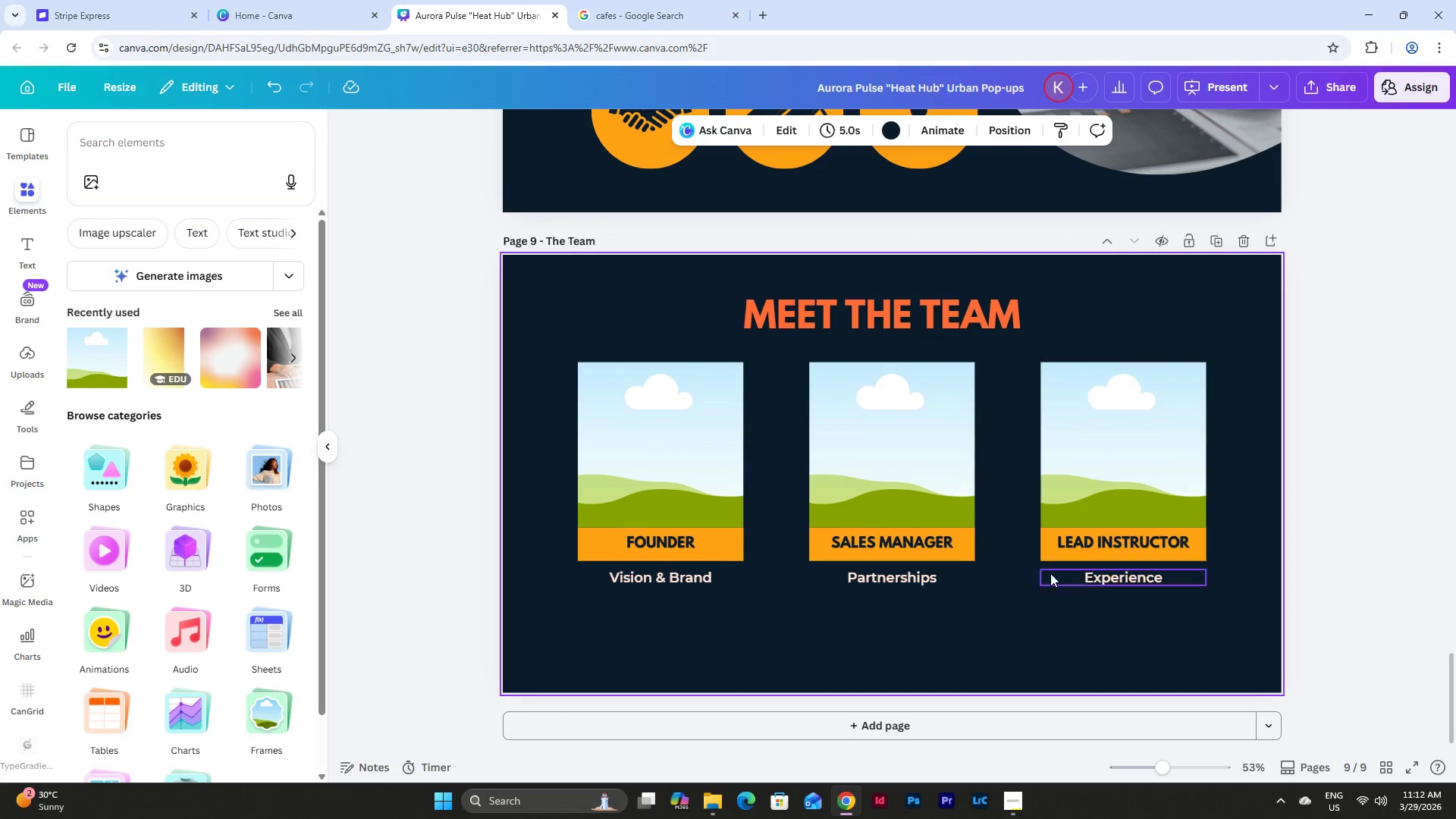 
scroll: coordinate [998, 549], scroll_direction: down, amount: 10.0
 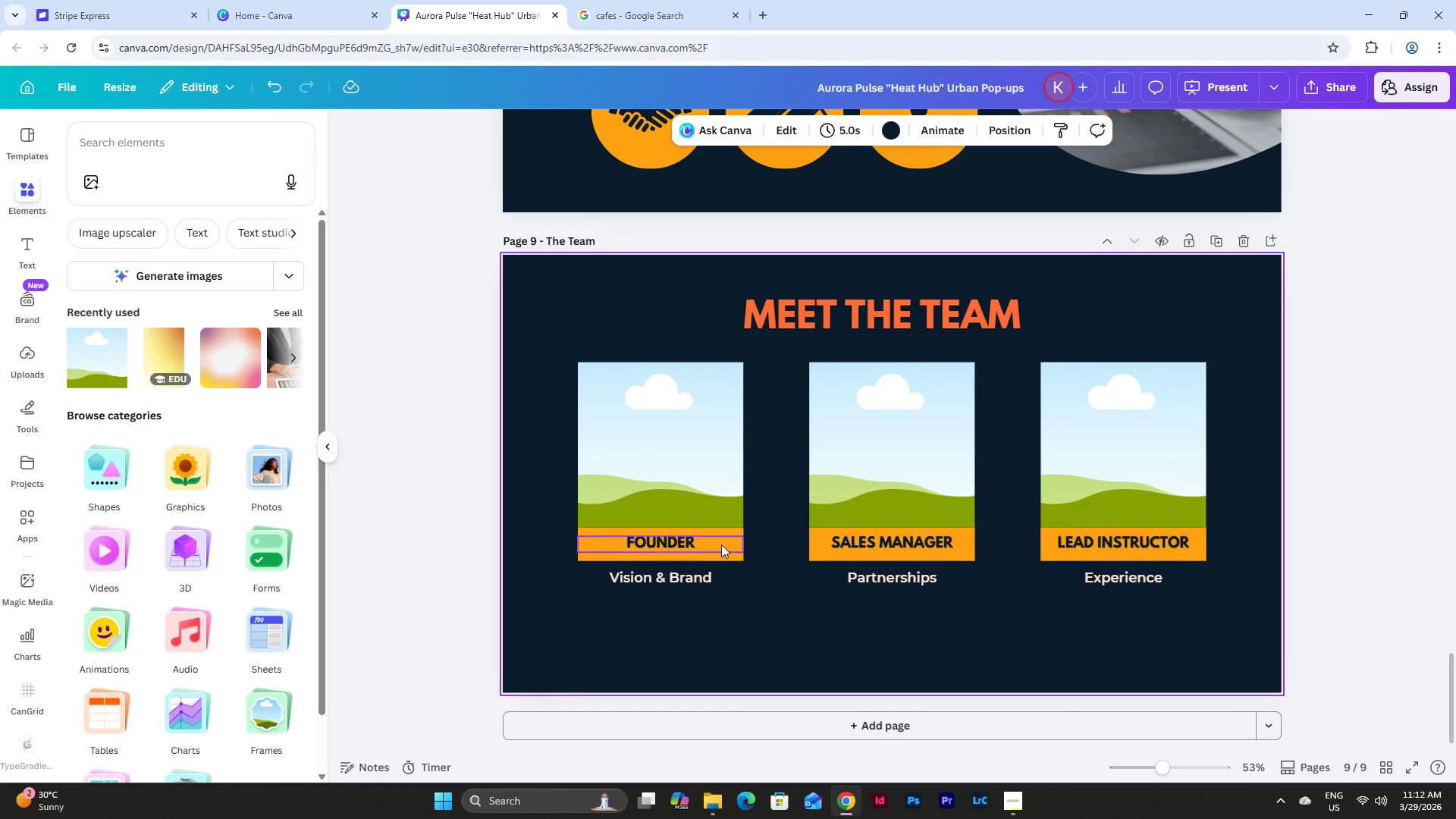 
left_click([720, 544])
 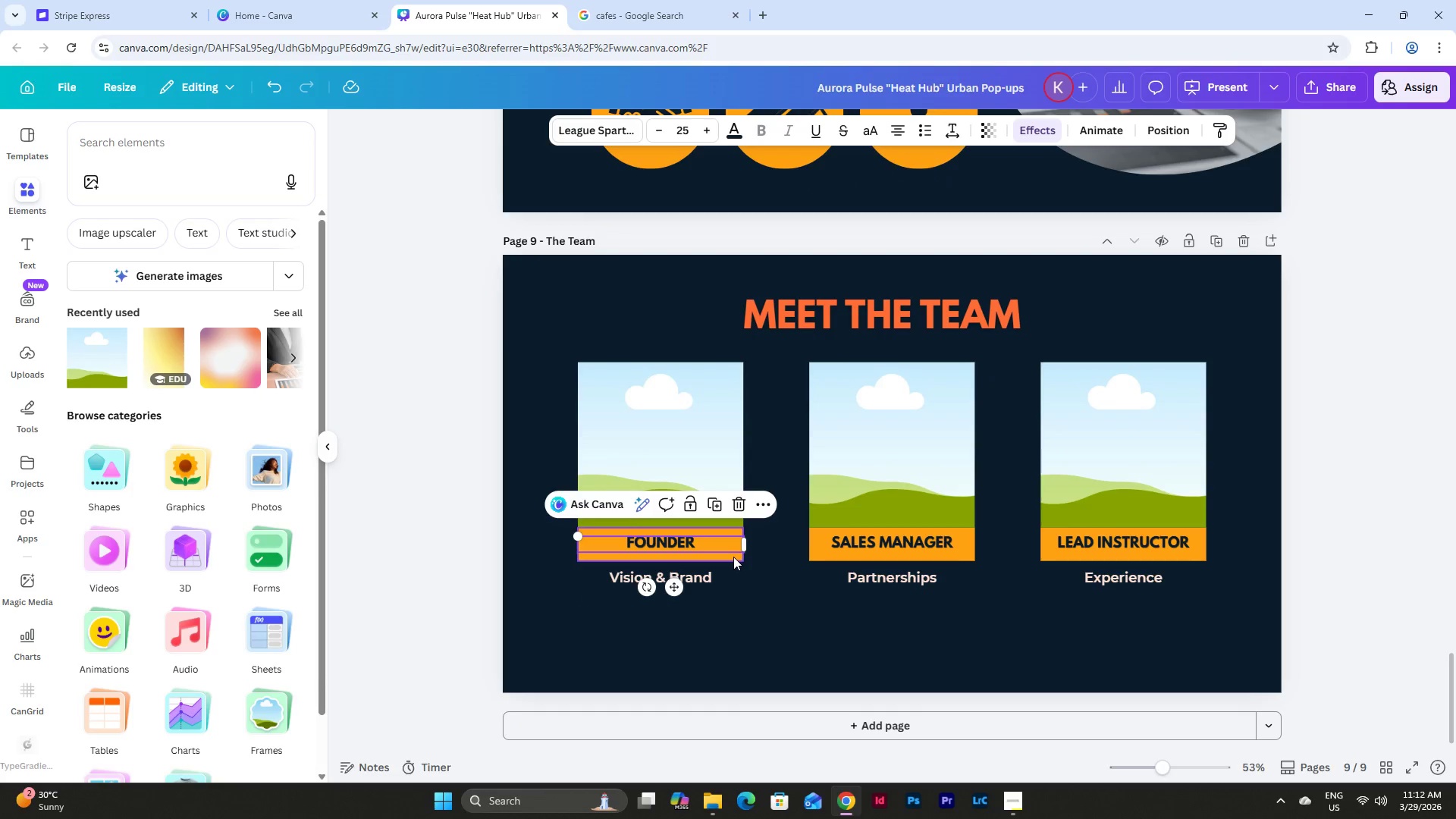 
left_click([733, 557])
 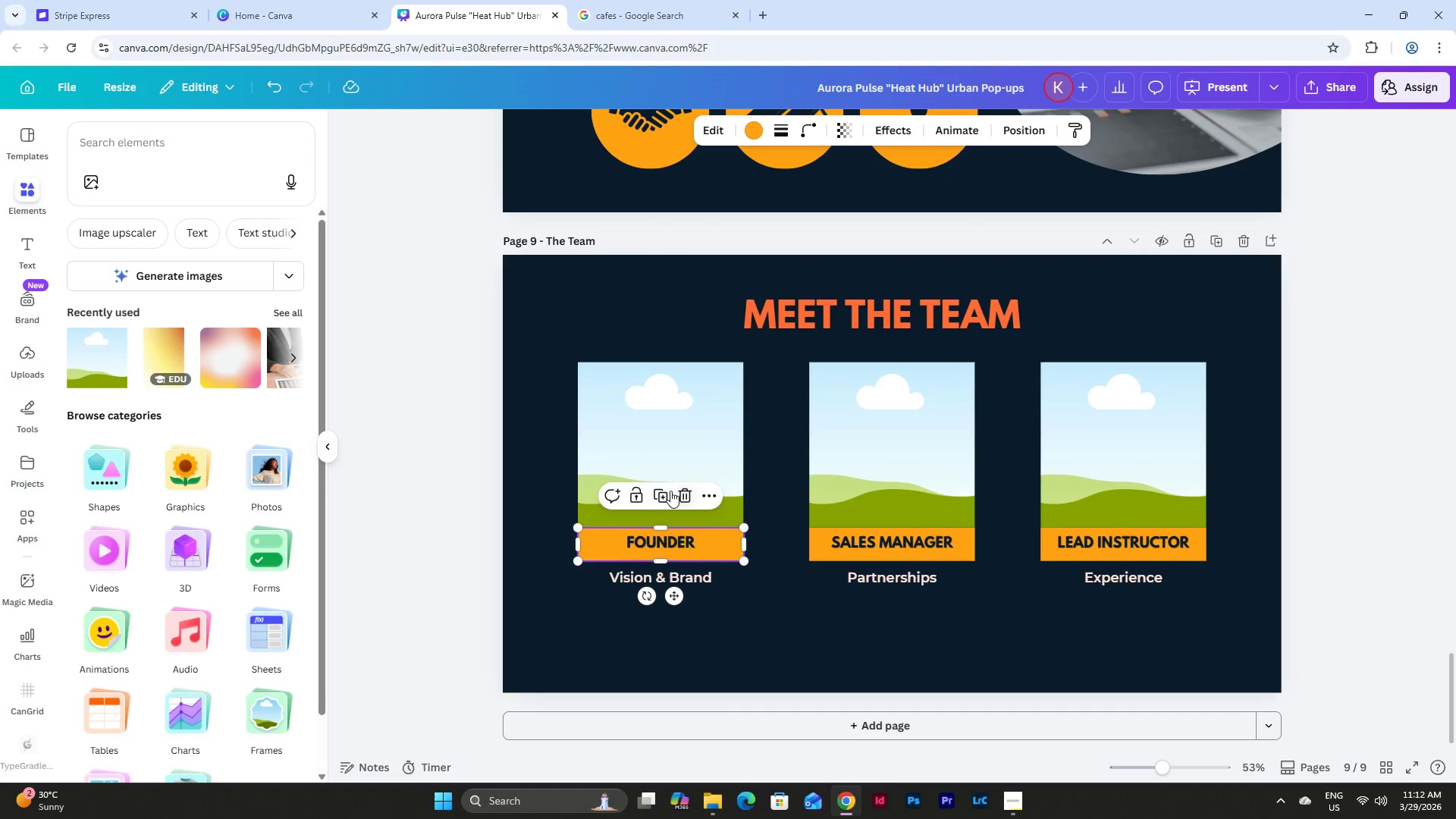 
left_click([660, 491])
 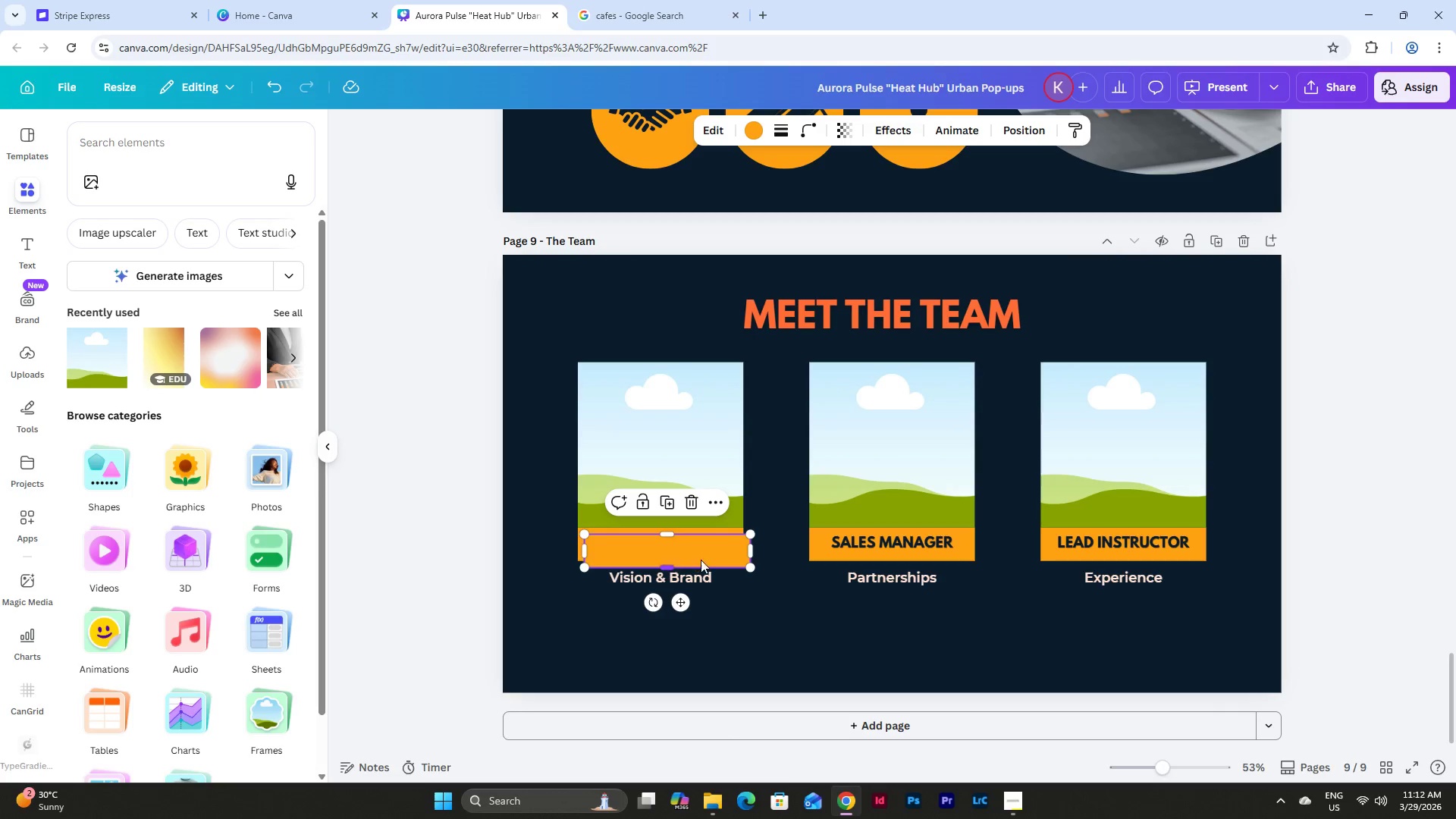 
left_click_drag(start_coordinate=[708, 548], to_coordinate=[627, 674])
 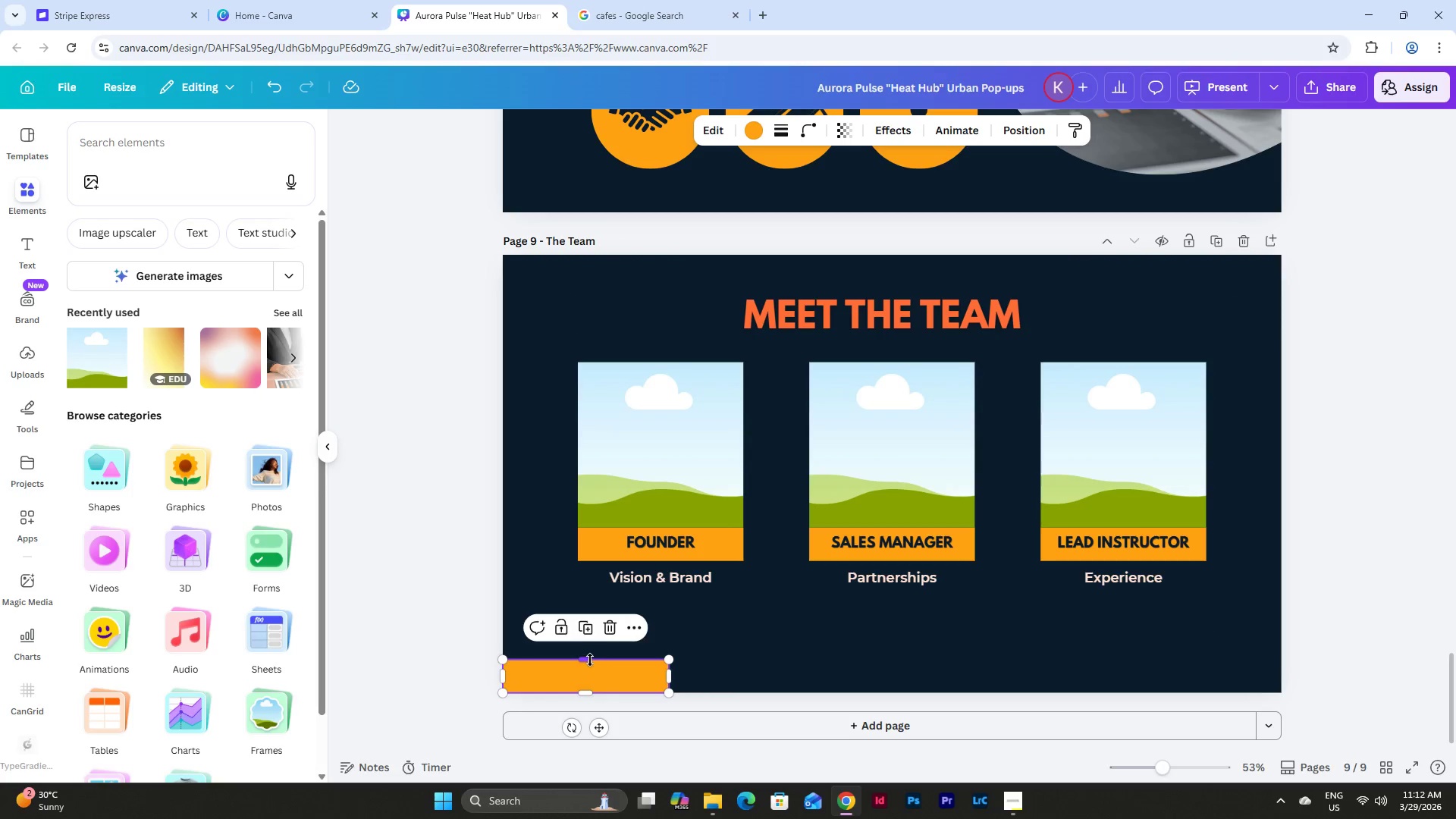 
left_click_drag(start_coordinate=[590, 660], to_coordinate=[592, 629])
 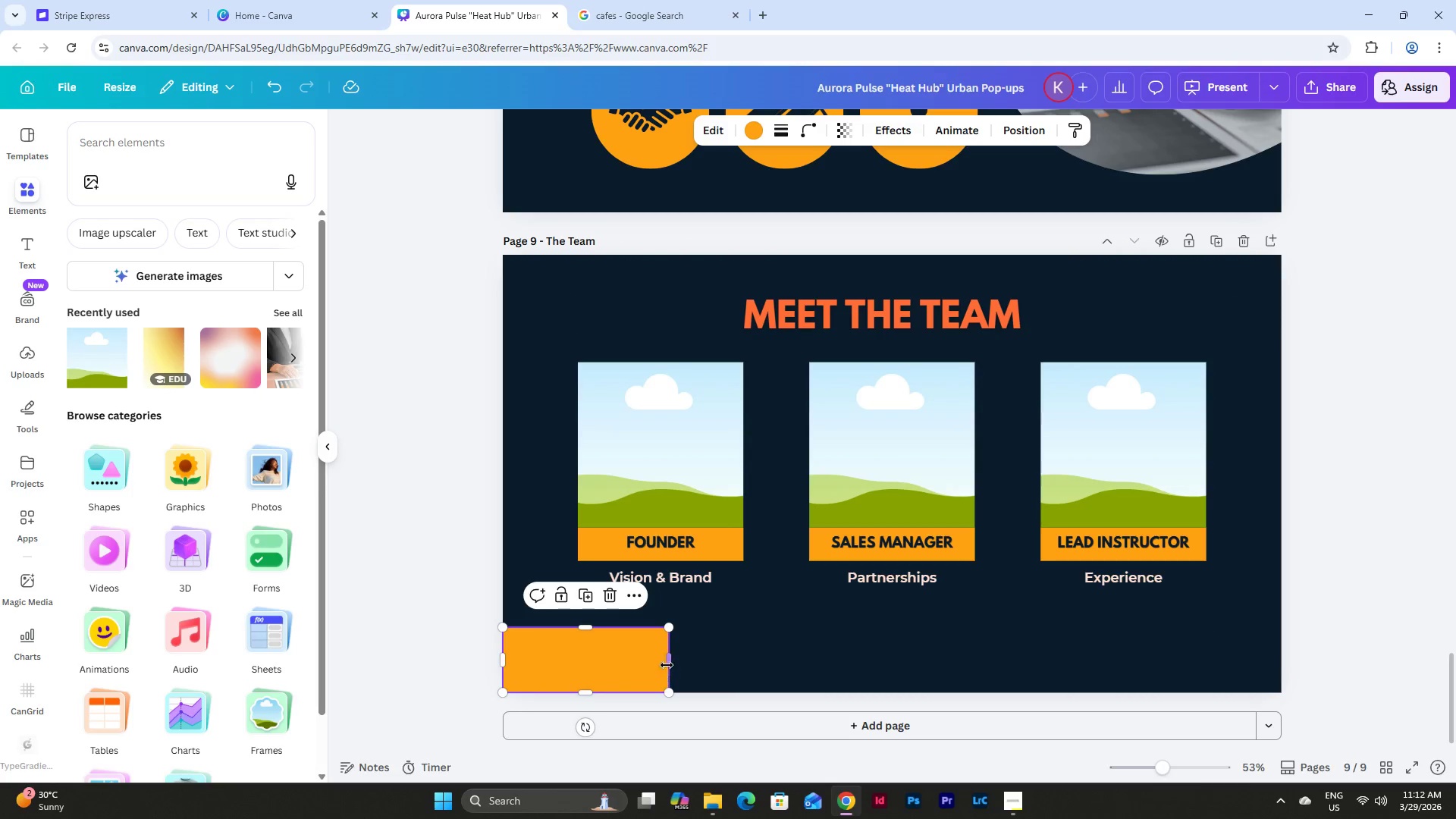 
left_click_drag(start_coordinate=[669, 661], to_coordinate=[1279, 648])
 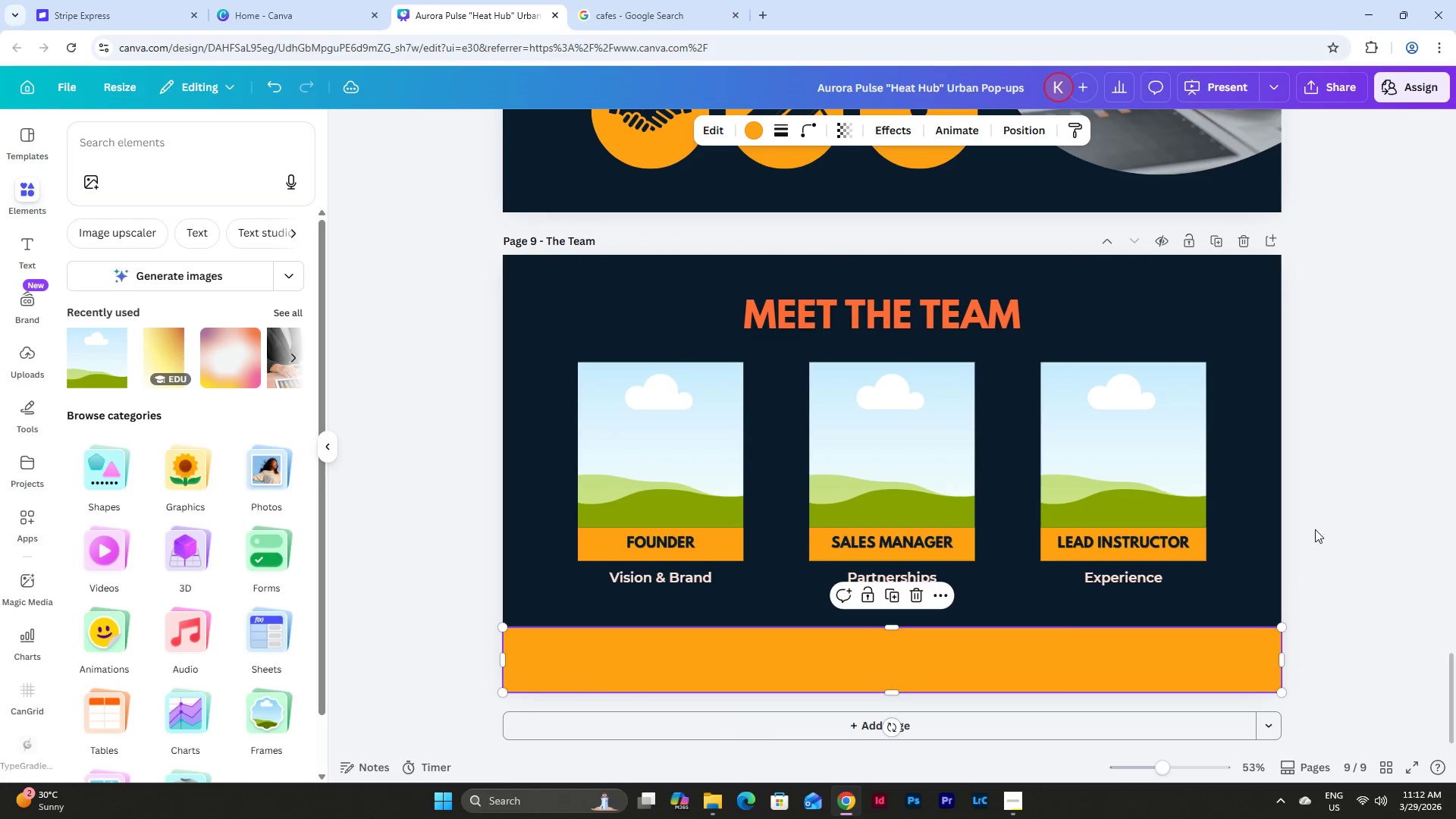 
left_click([1316, 524])
 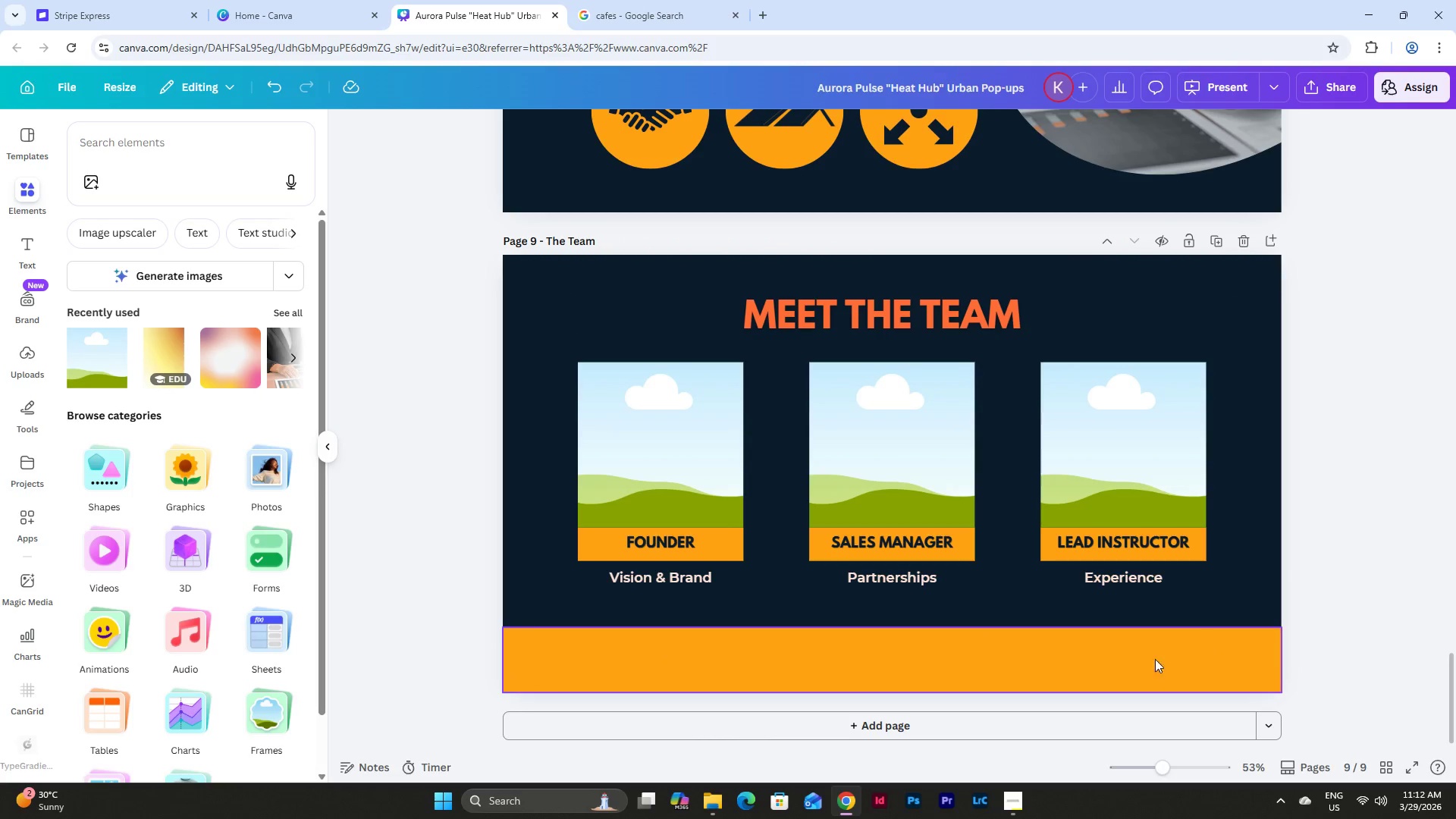 
left_click([1144, 664])
 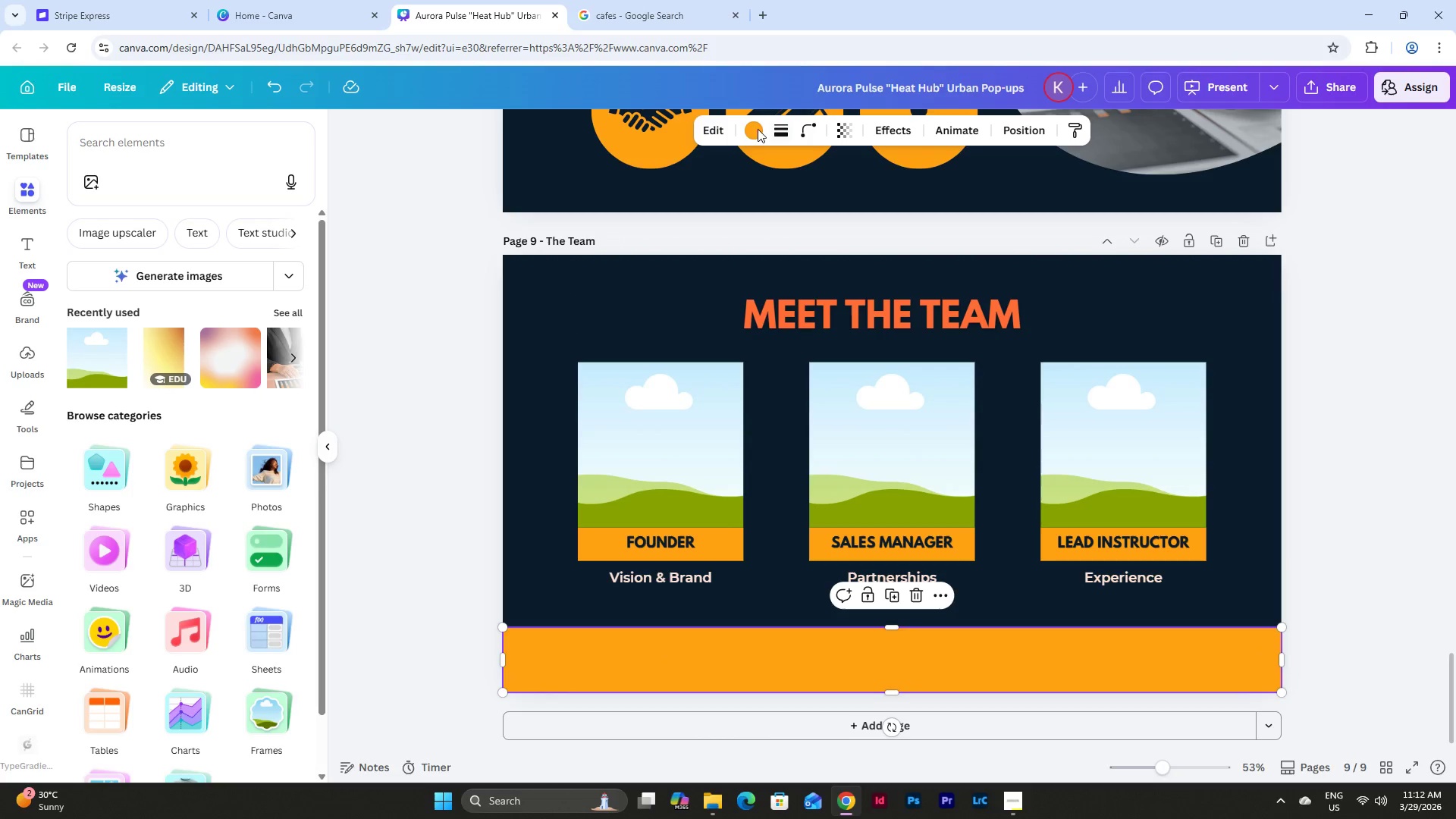 
left_click([753, 129])
 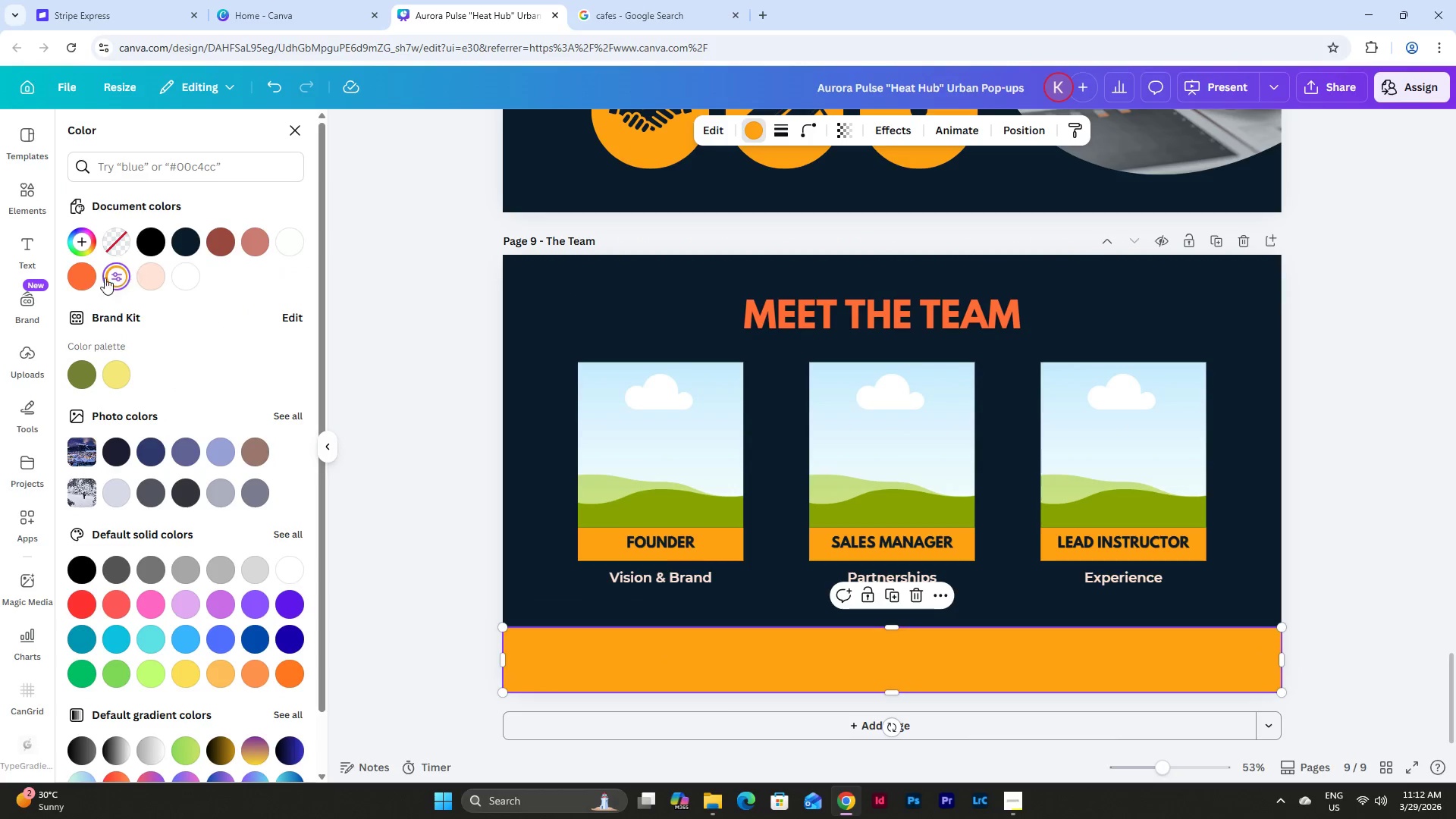 
left_click([74, 278])
 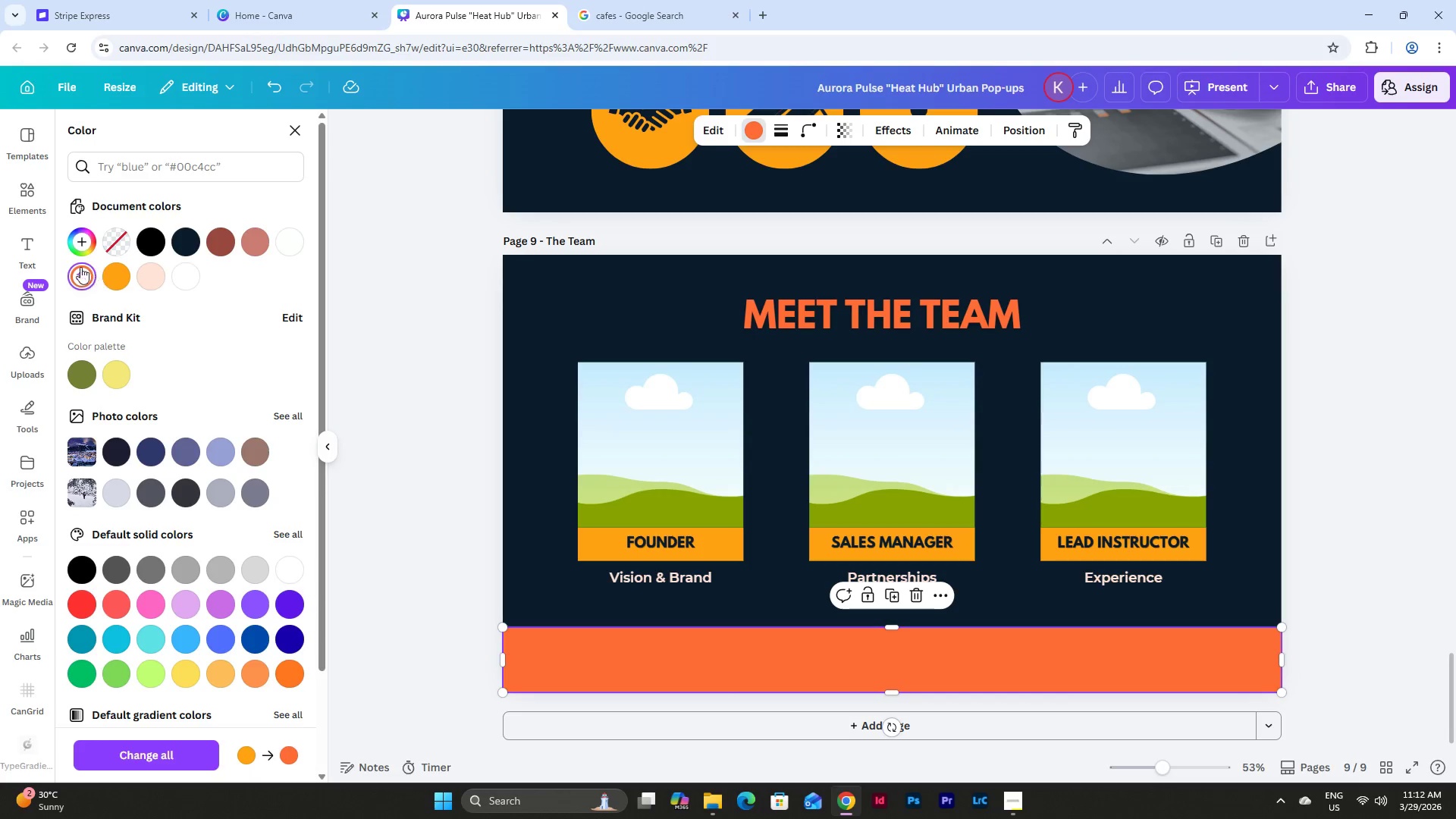 
left_click([118, 278])
 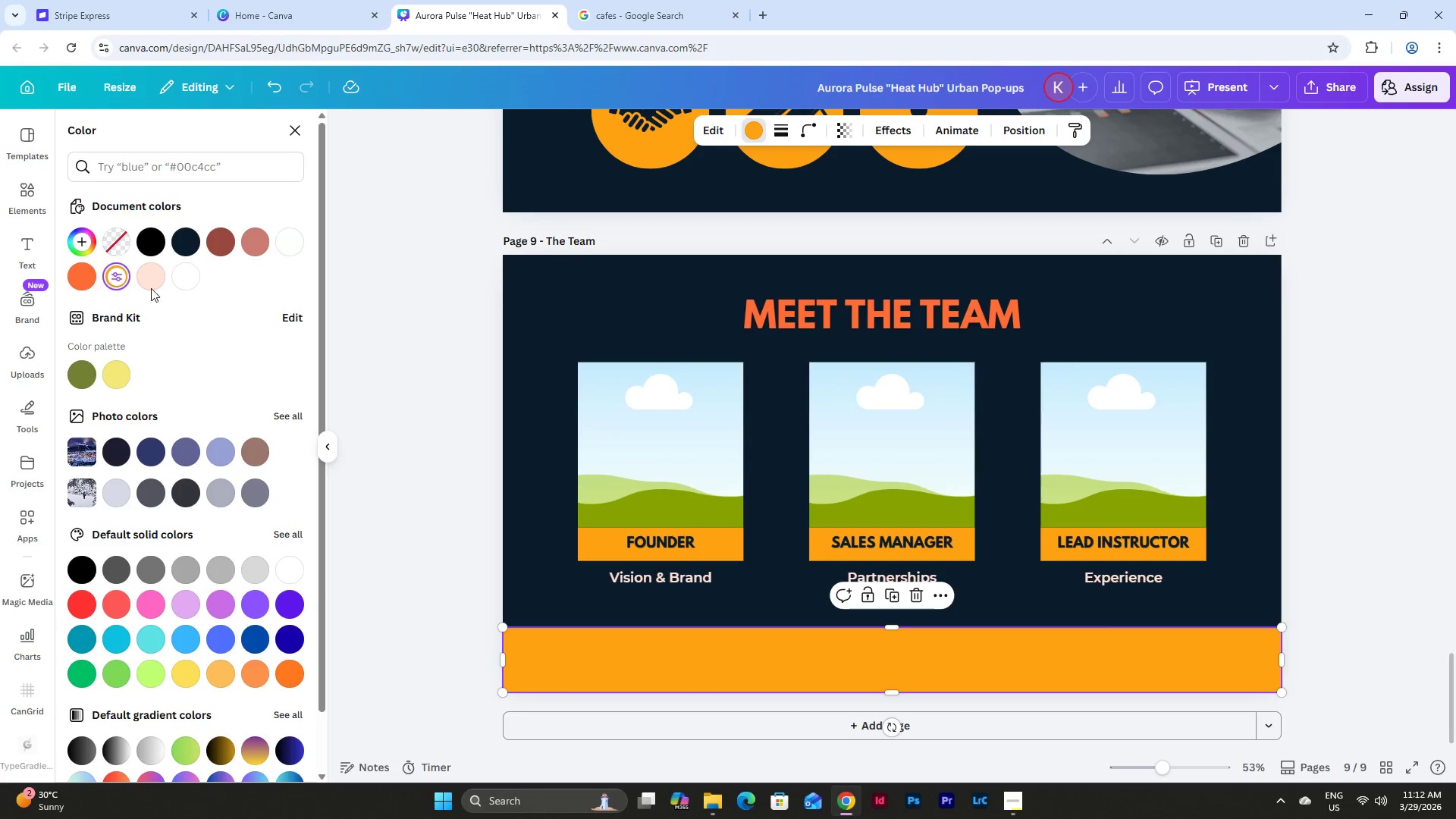 
mouse_move([131, 281])
 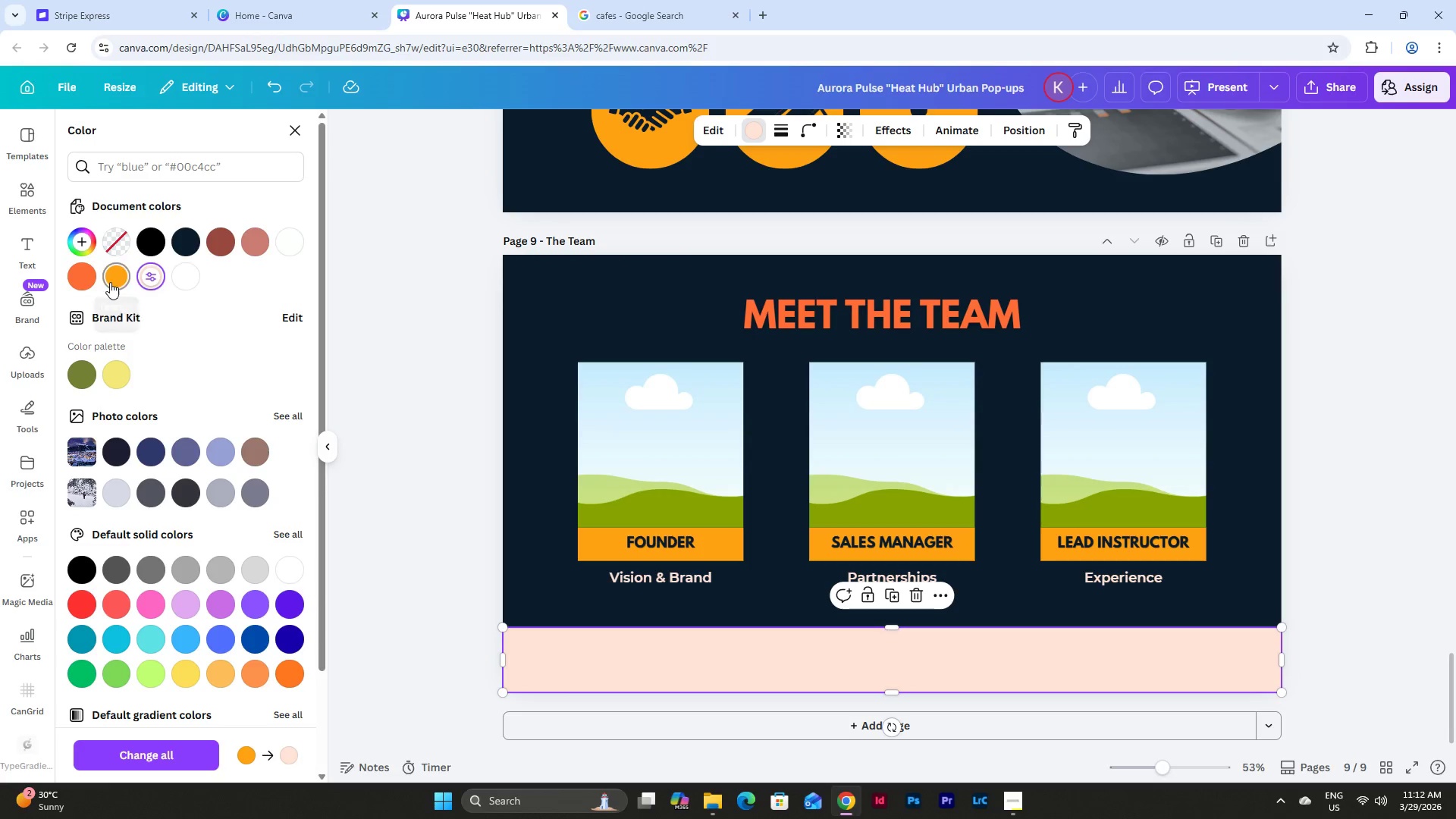 
left_click([110, 282])
 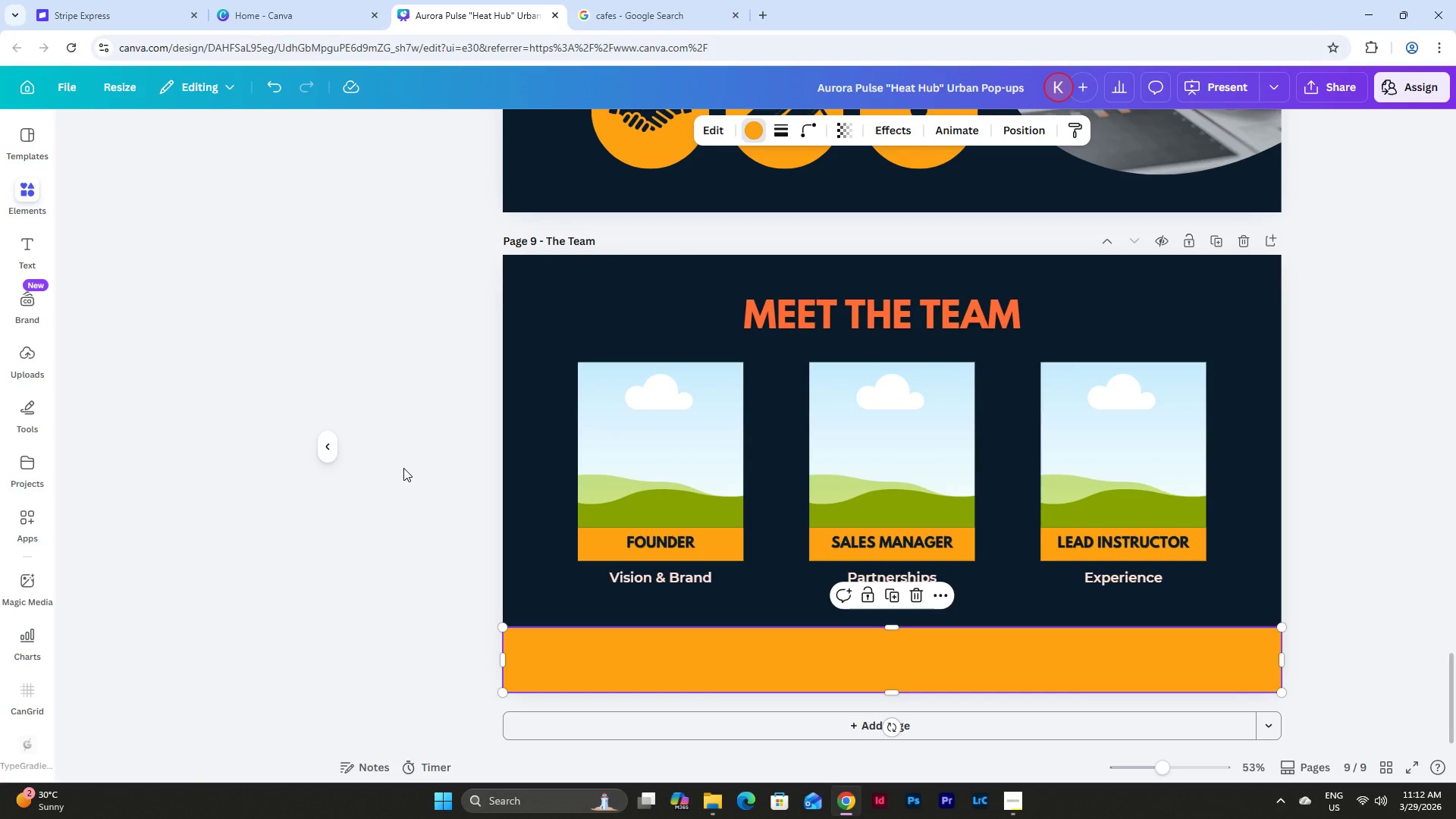 
double_click([409, 468])
 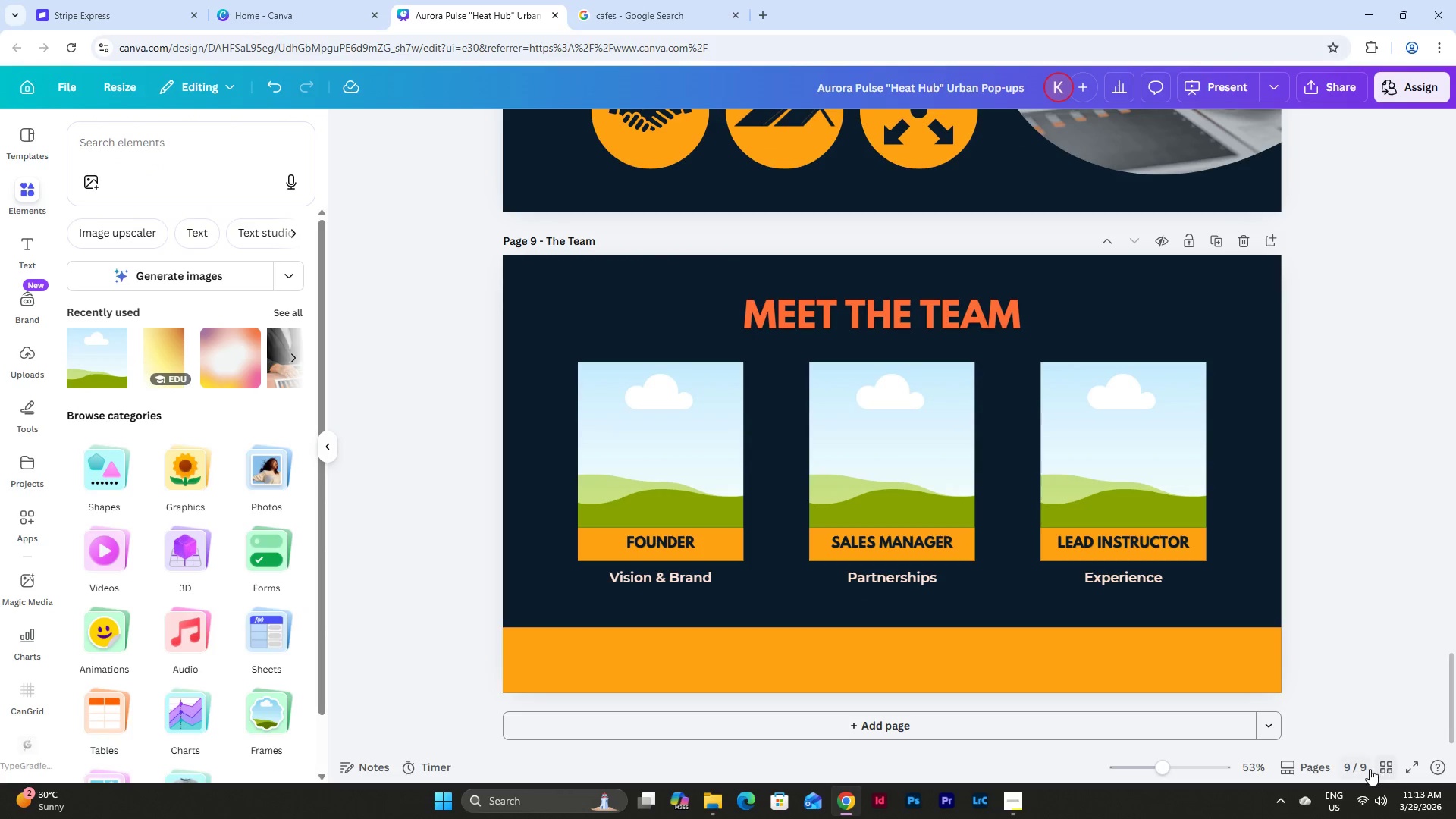 
left_click([1379, 765])
 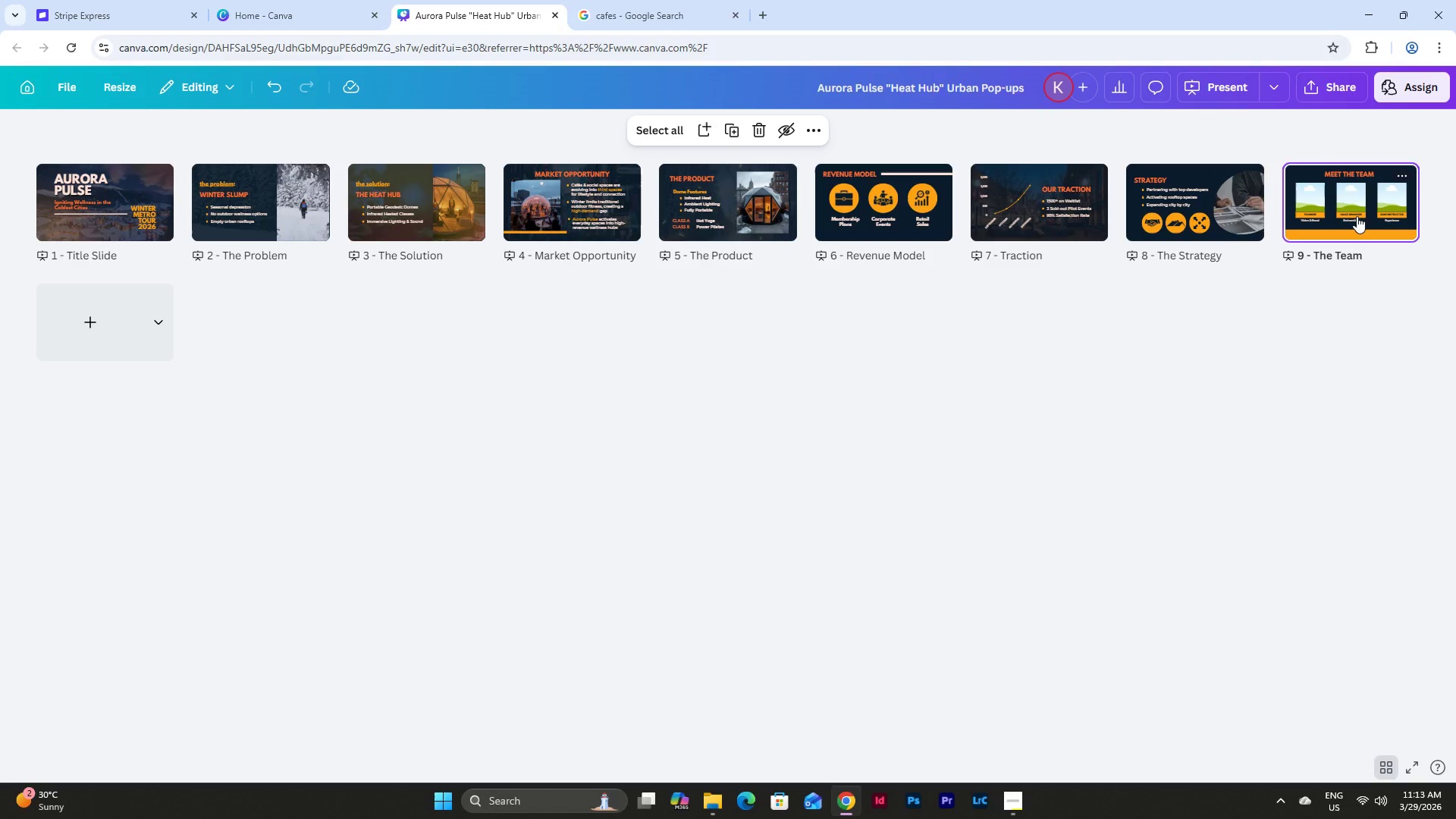 
double_click([1357, 216])
 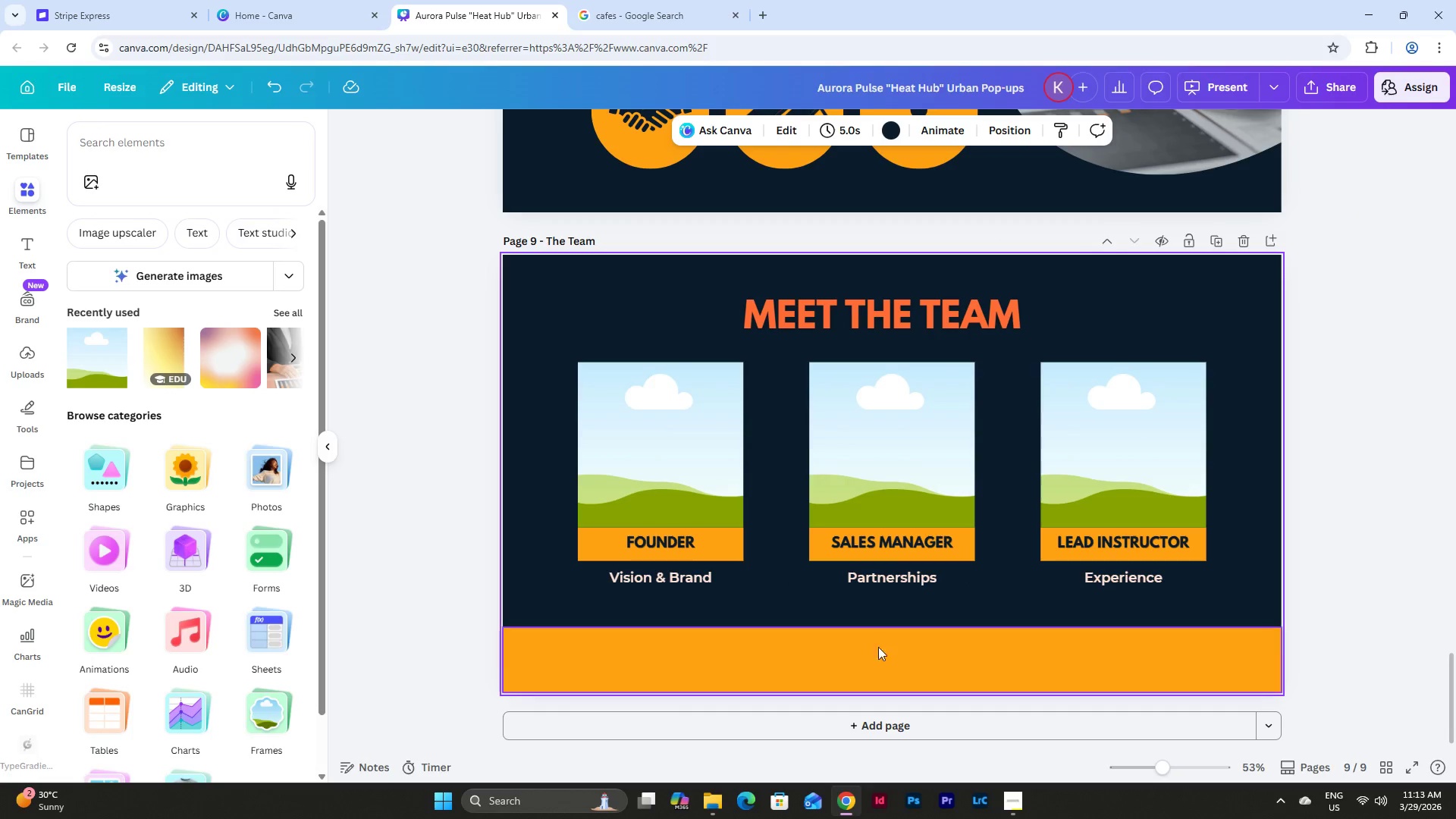 
left_click([877, 648])
 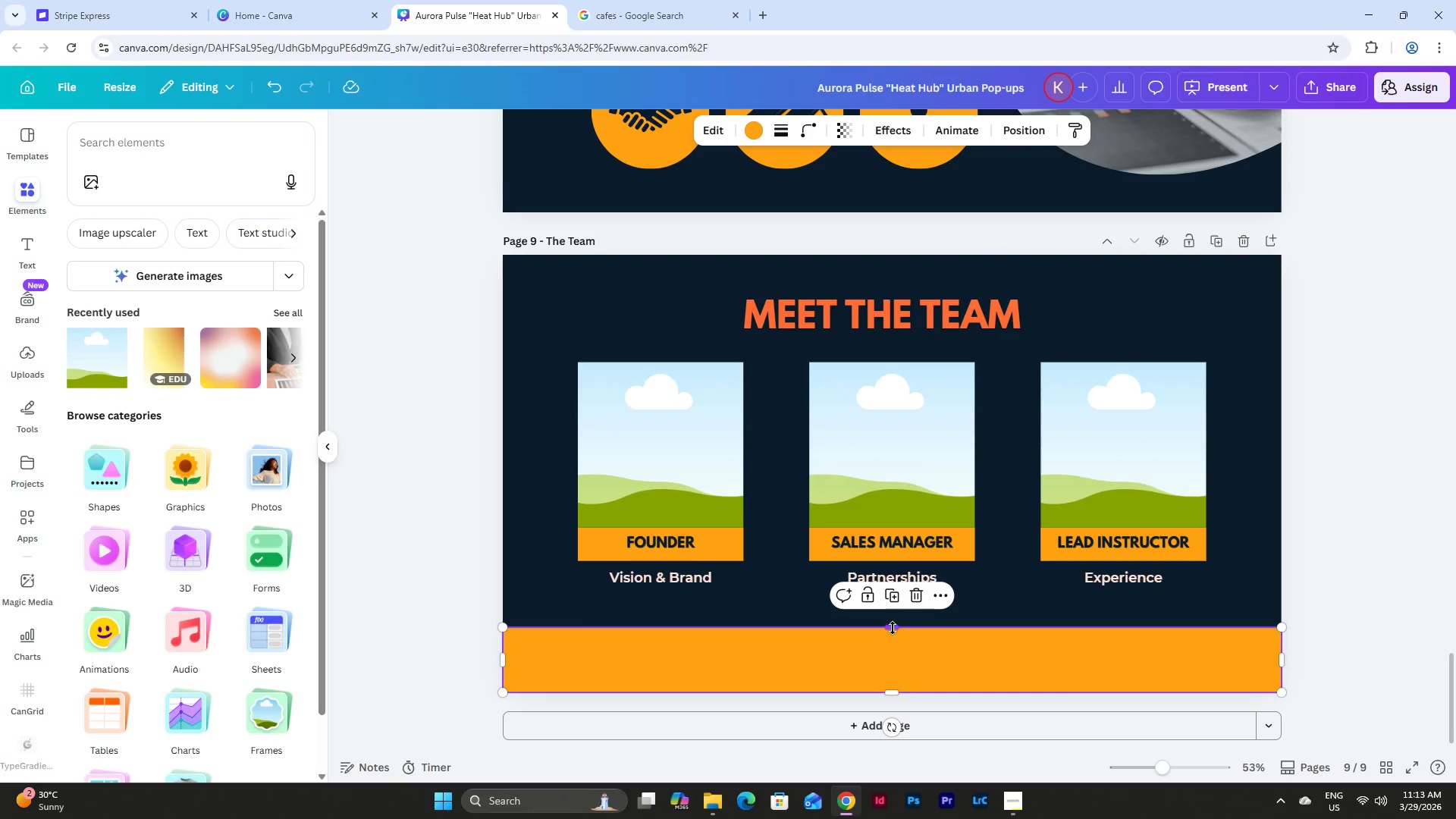 
left_click_drag(start_coordinate=[893, 628], to_coordinate=[893, 650])
 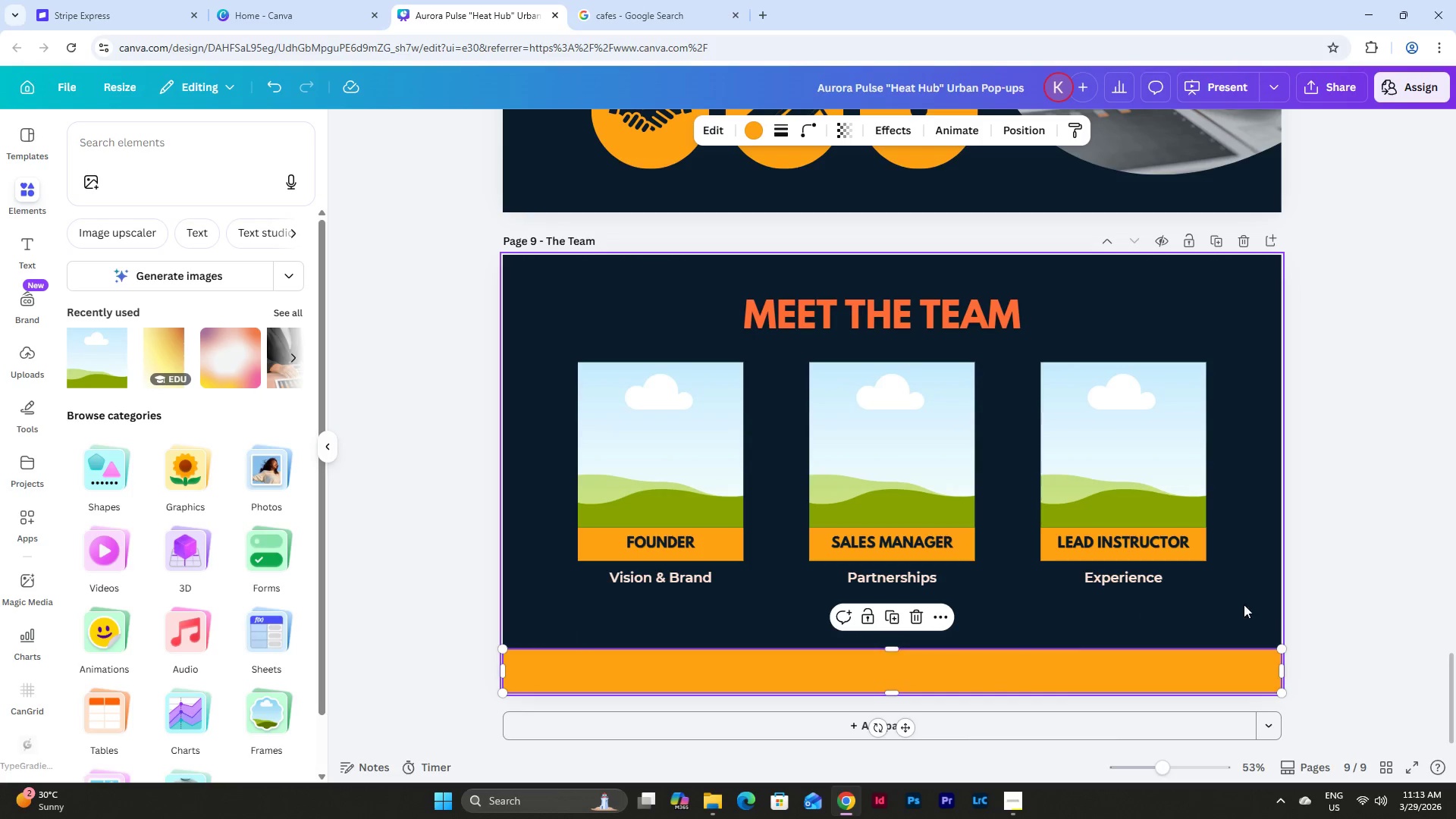 
left_click([1276, 603])
 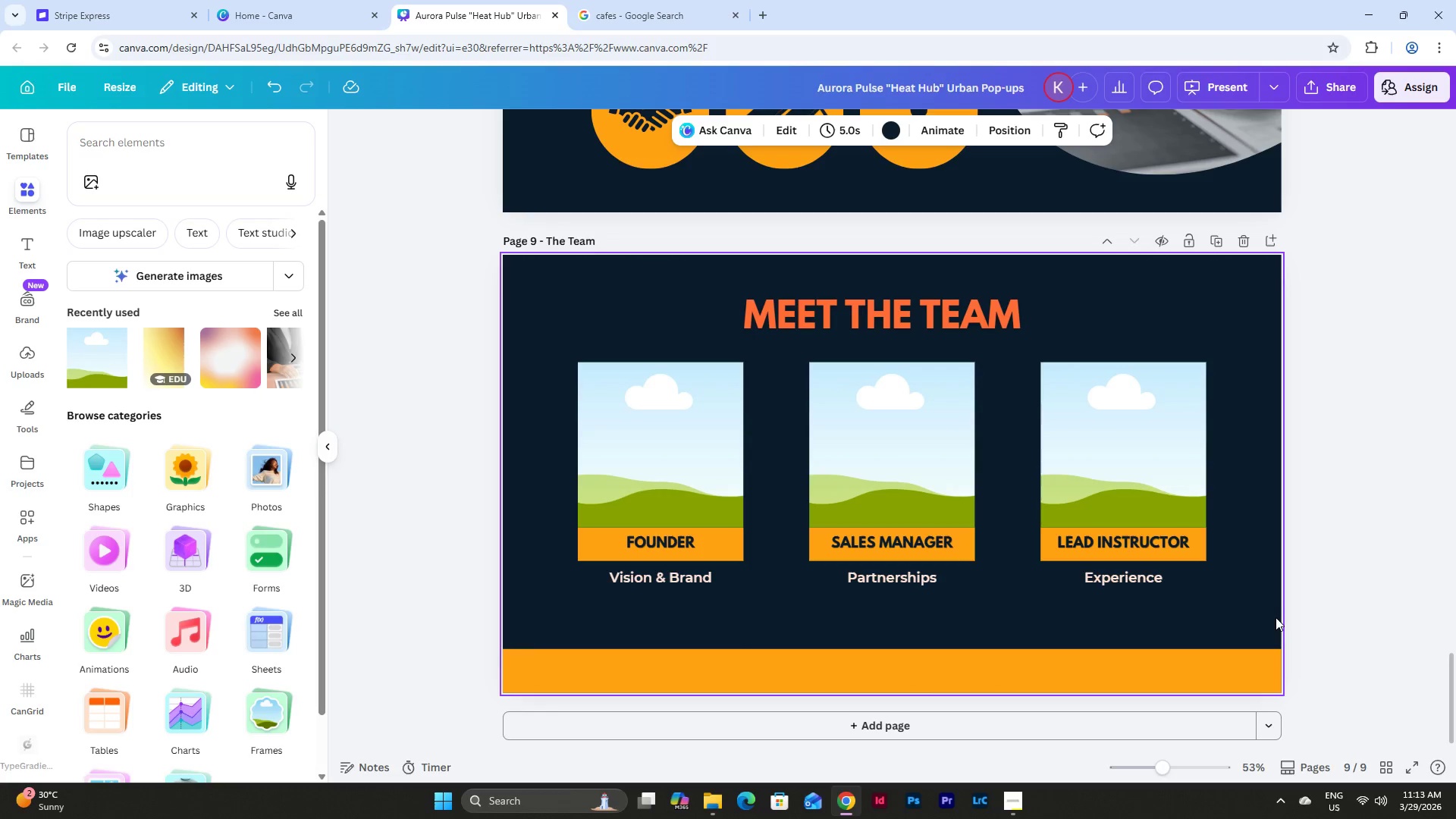 
left_click_drag(start_coordinate=[1276, 620], to_coordinate=[552, 390])
 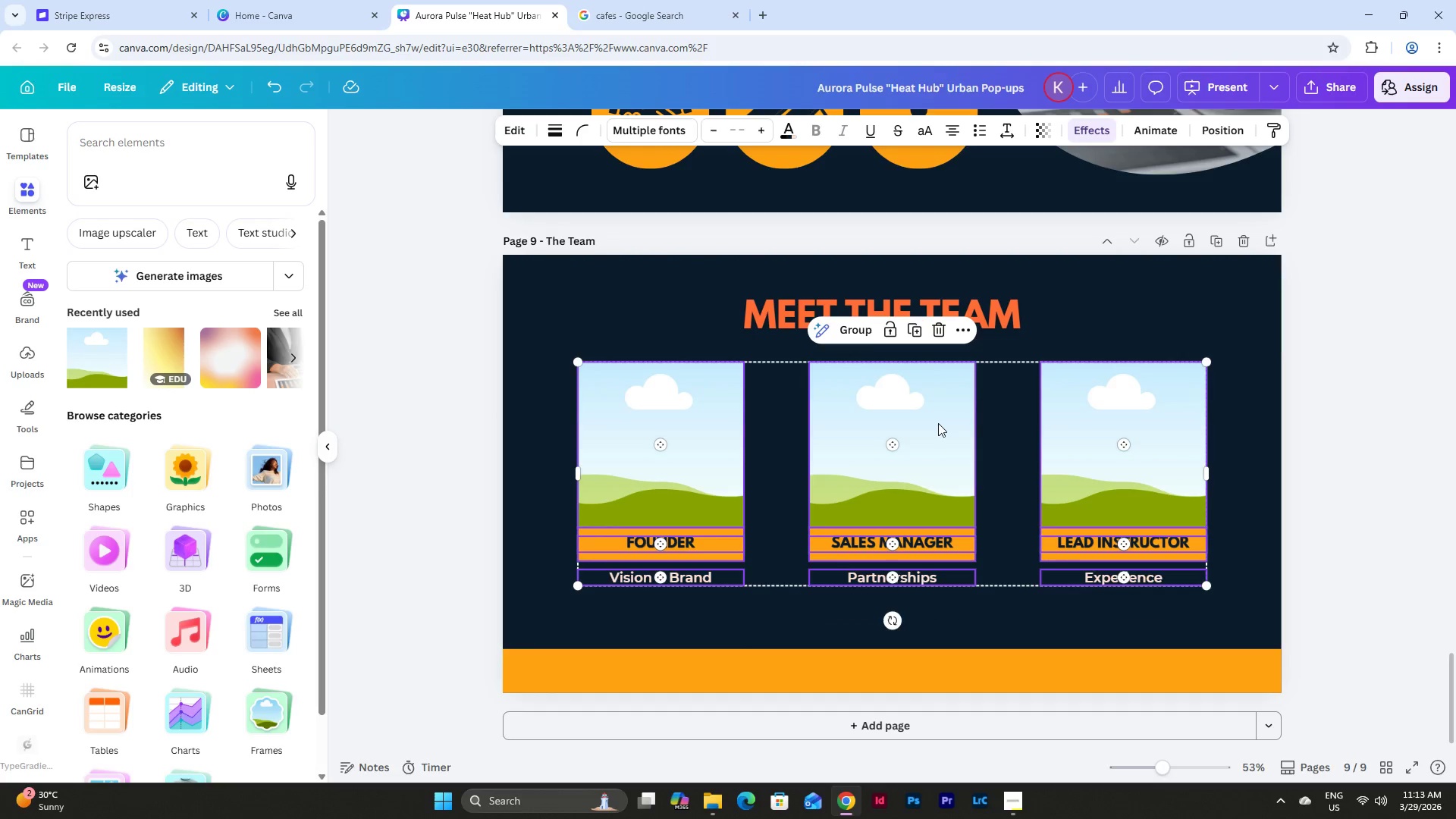 
left_click_drag(start_coordinate=[938, 423], to_coordinate=[940, 427])
 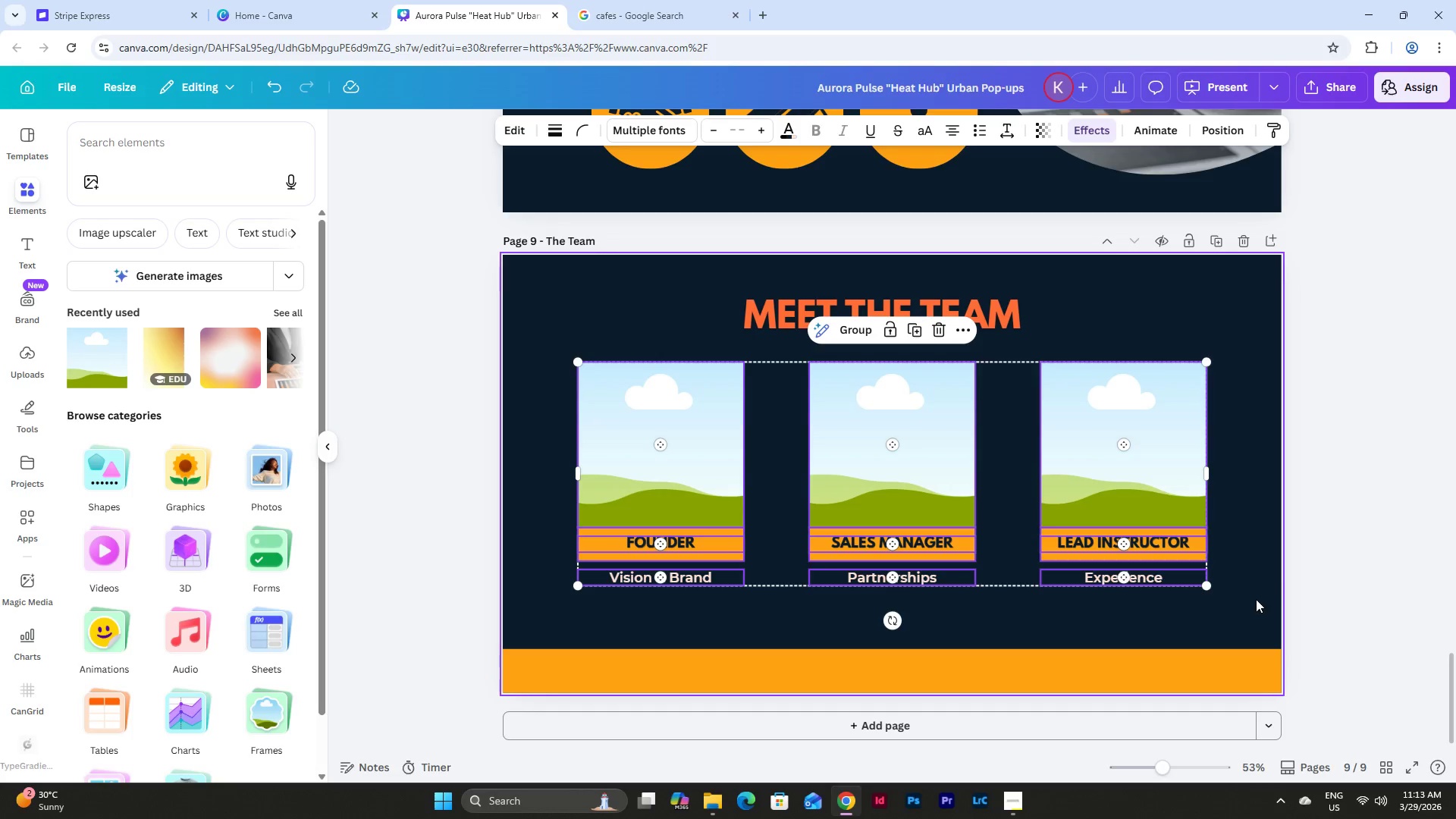 
left_click_drag(start_coordinate=[1251, 603], to_coordinate=[563, 301])
 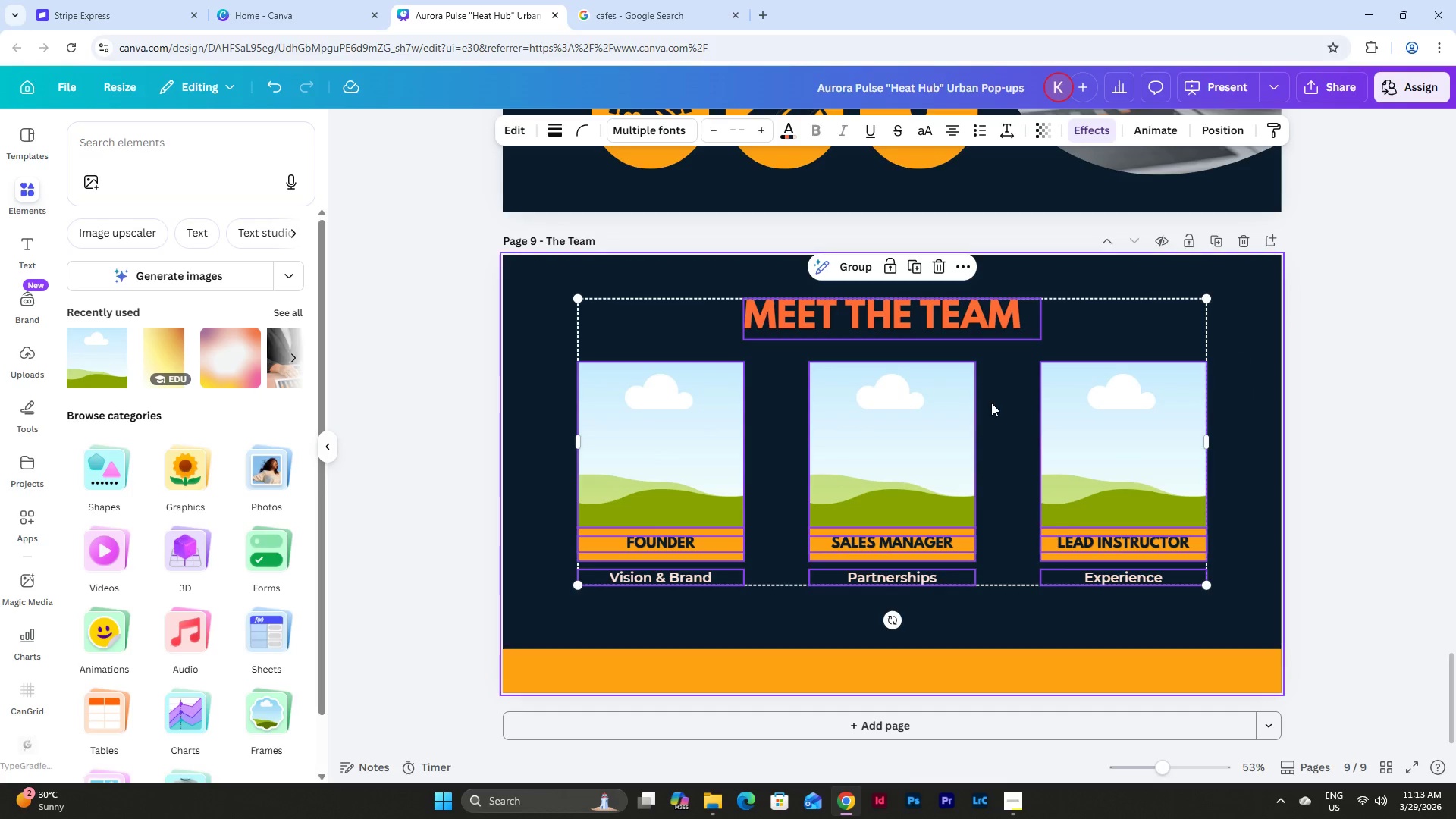 
left_click_drag(start_coordinate=[991, 402], to_coordinate=[993, 416])
 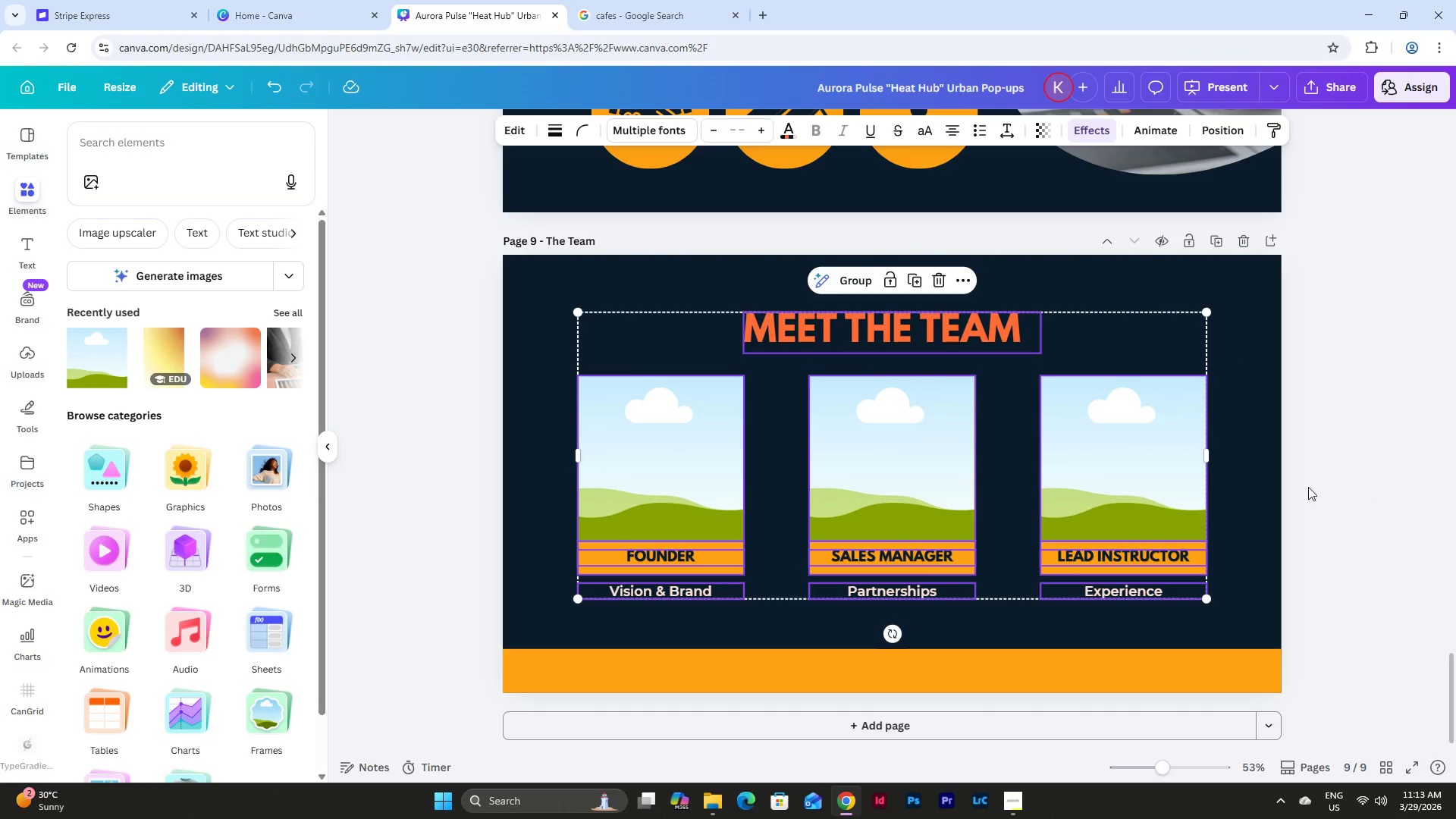 
left_click([1289, 487])
 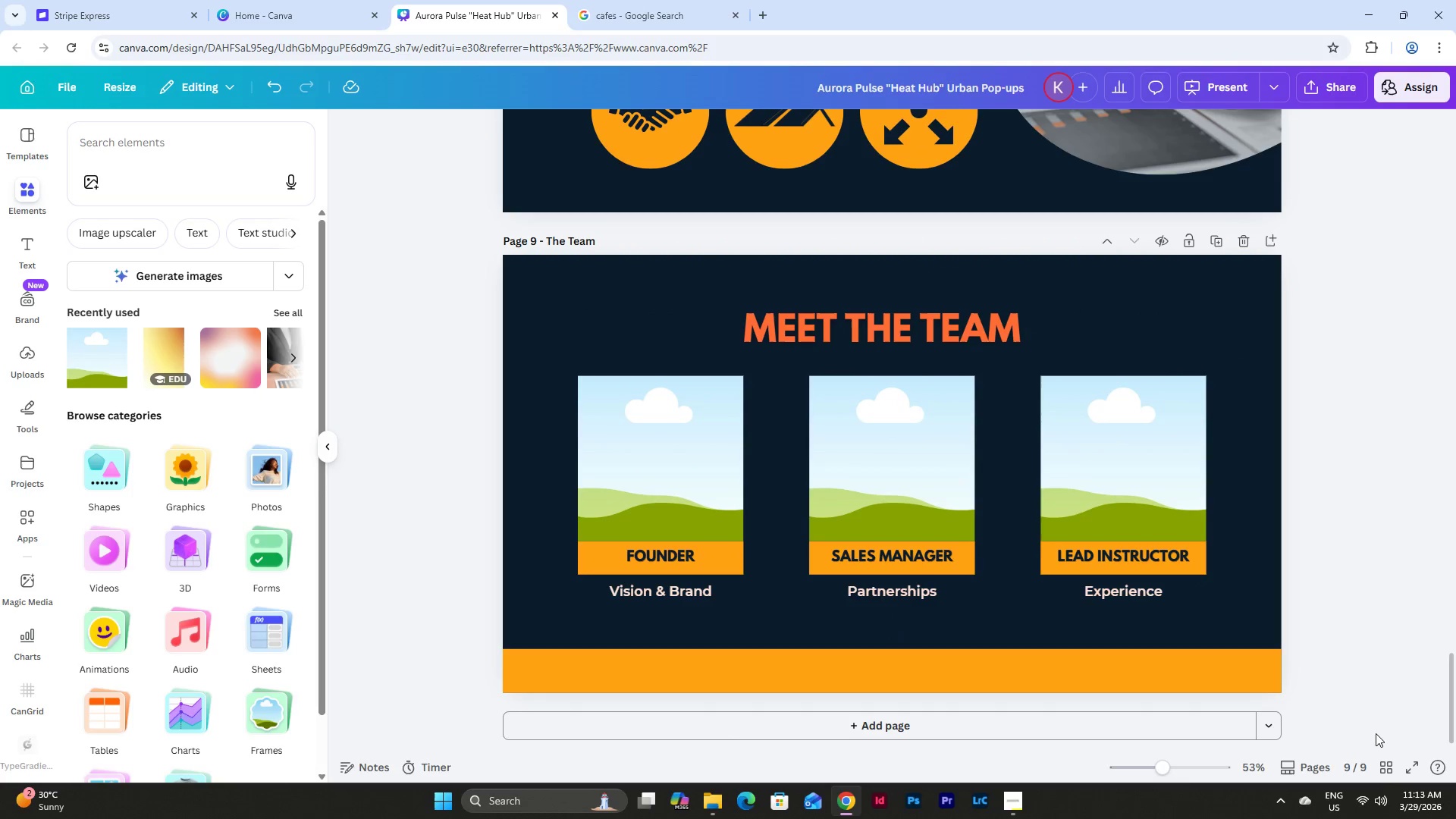 
left_click([1380, 762])
 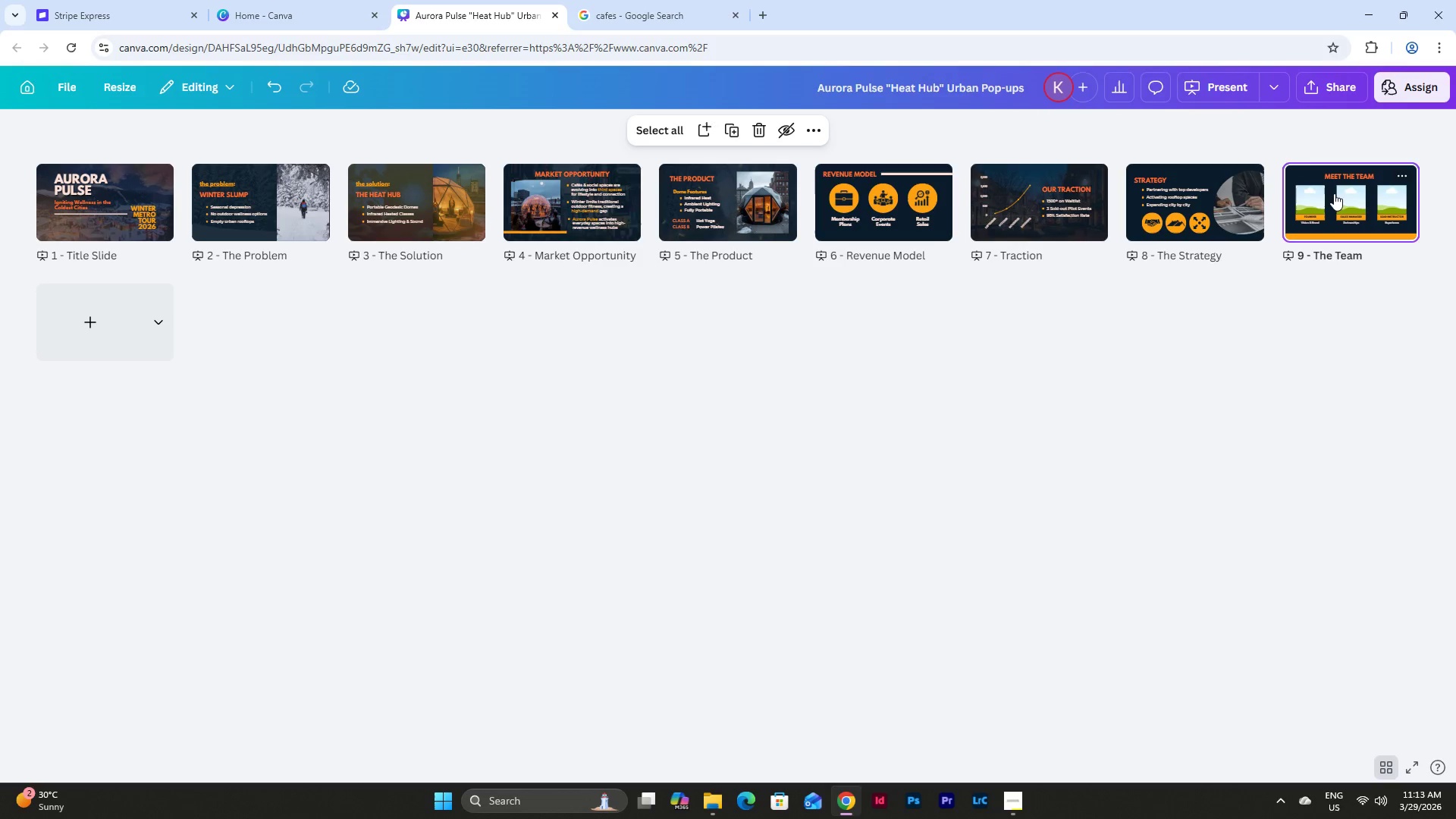 
double_click([1339, 209])
 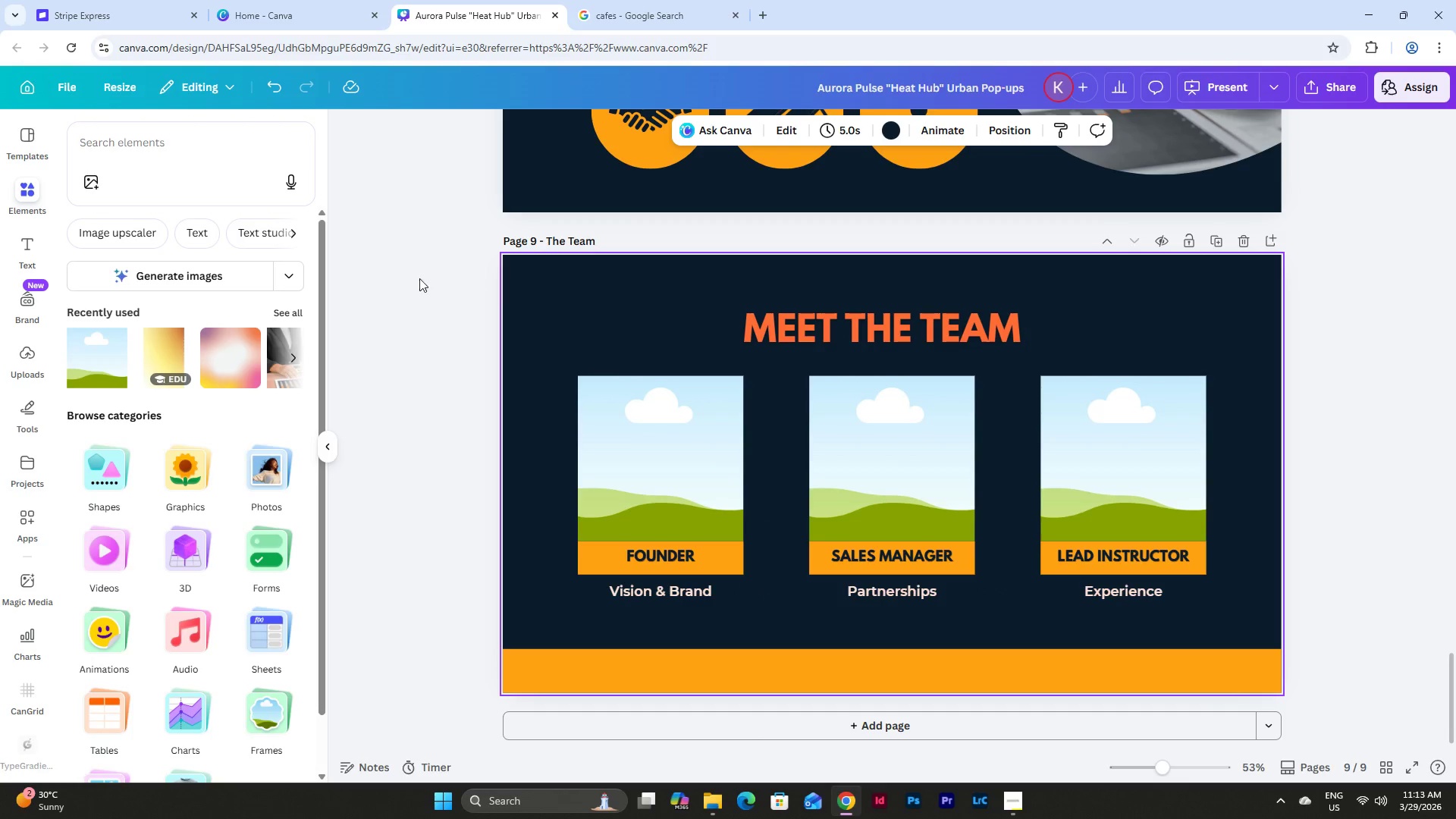 
left_click([168, 149])
 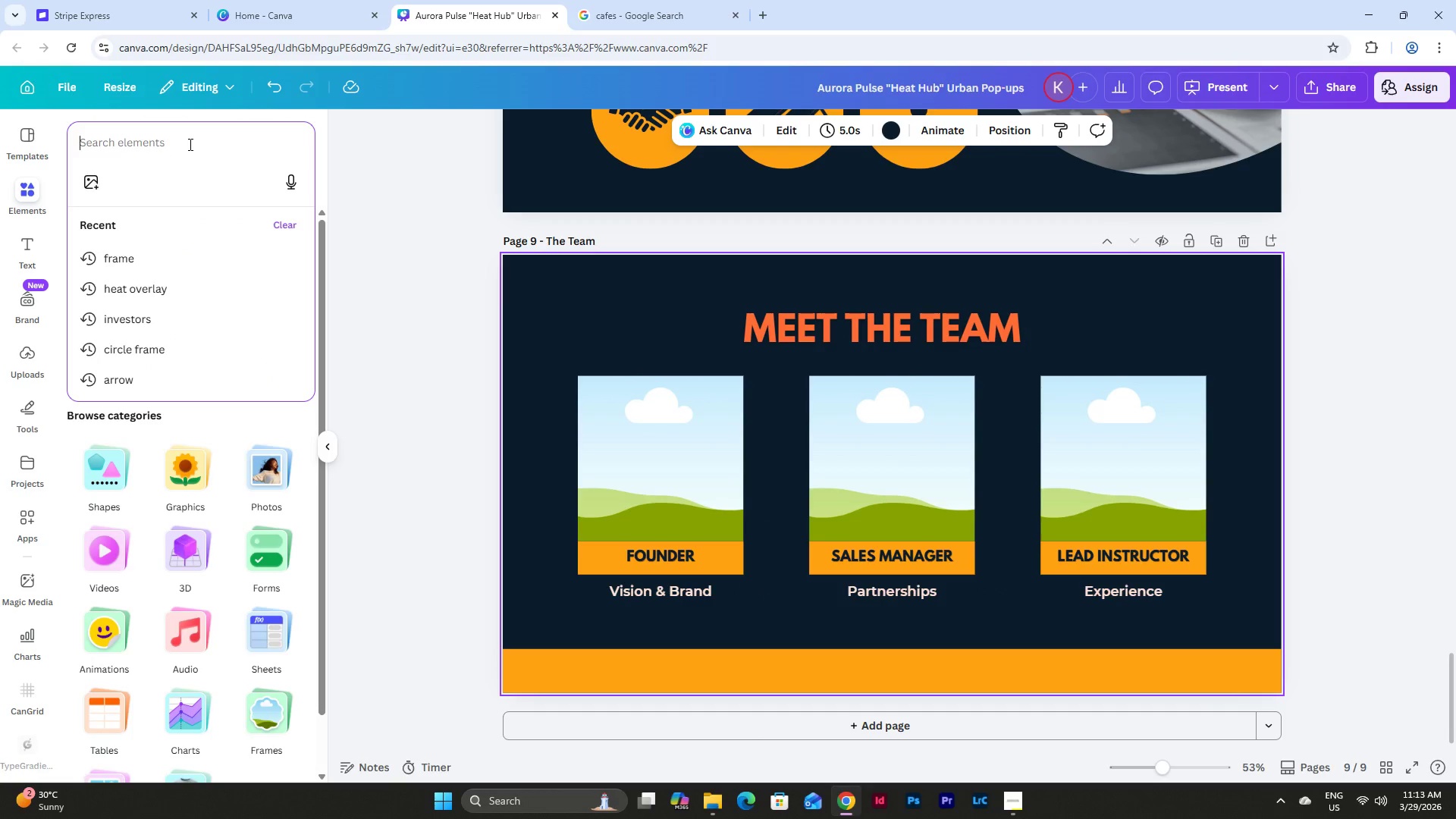 
type(m)
key(Backspace)
type(man)
 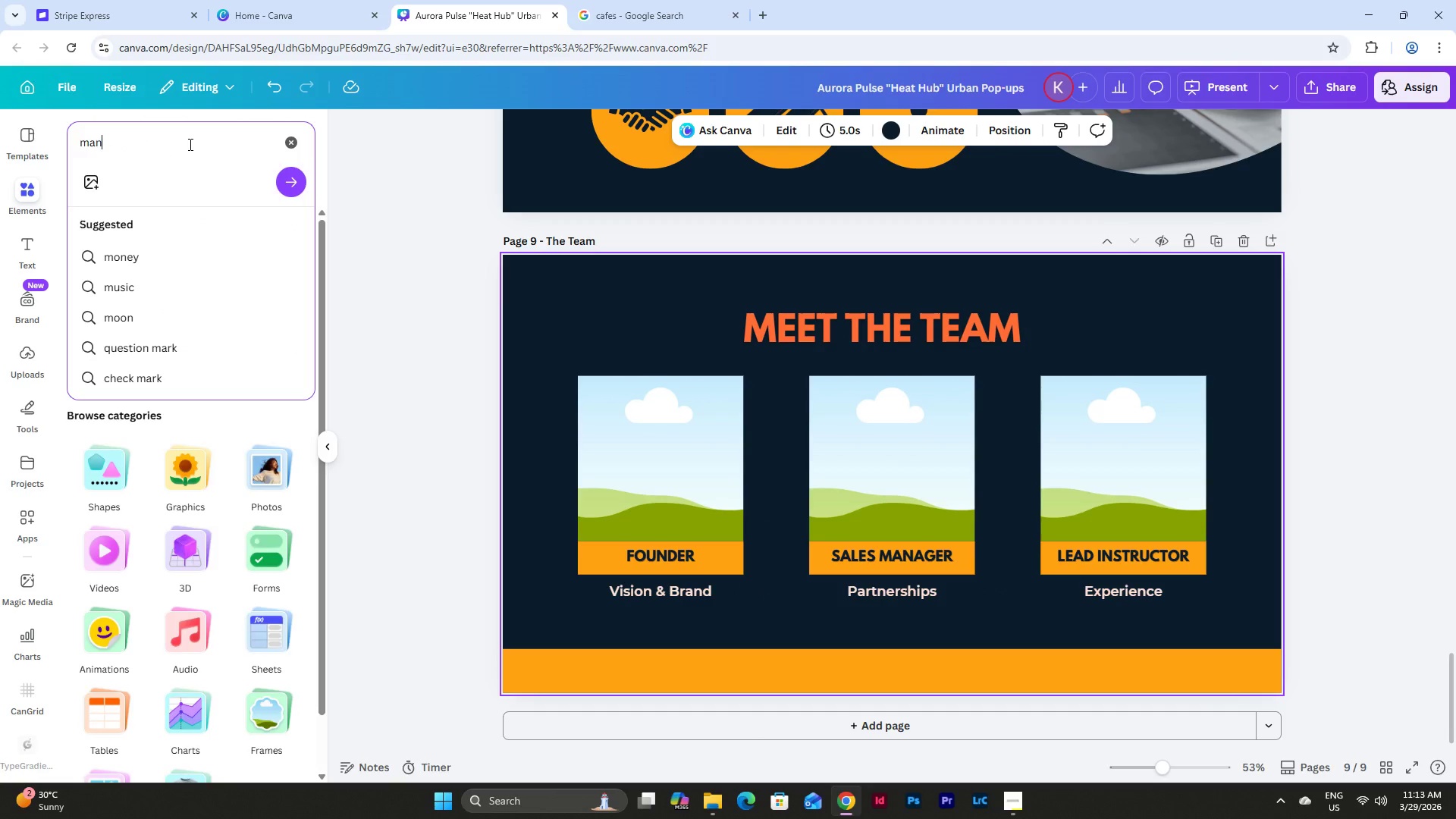 
key(Enter)
 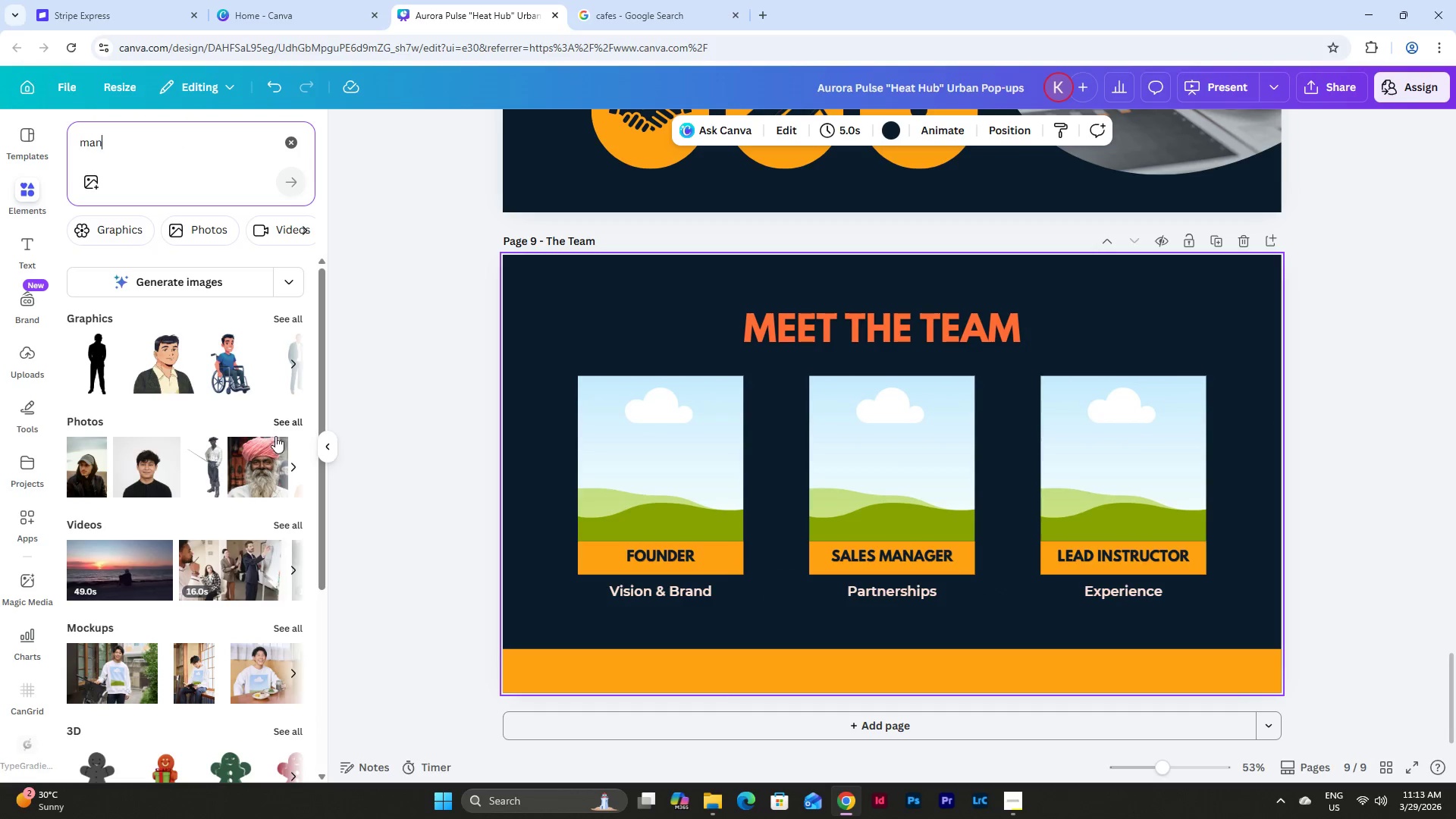 
left_click([158, 161])
 